 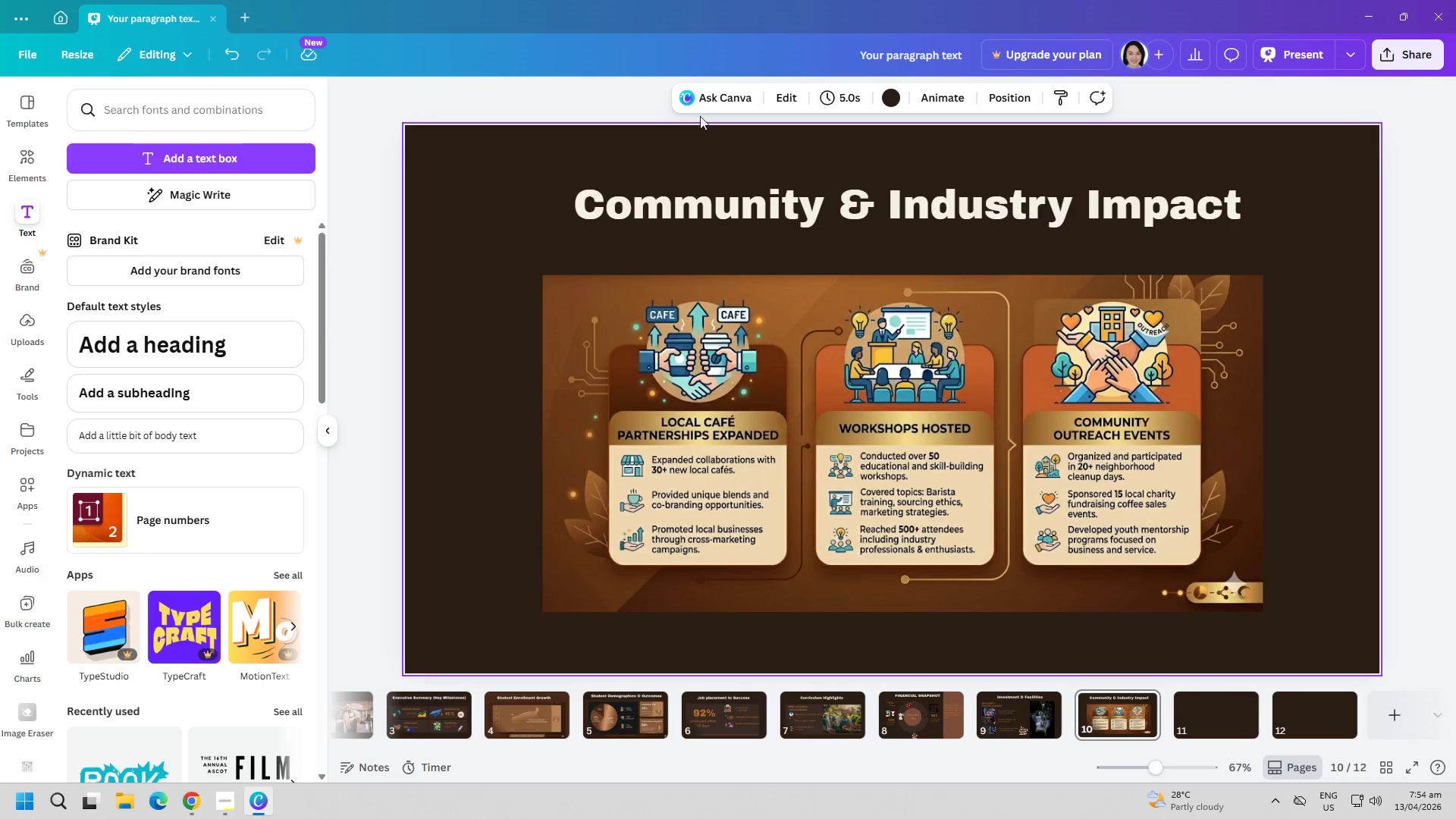 
left_click([908, 97])
 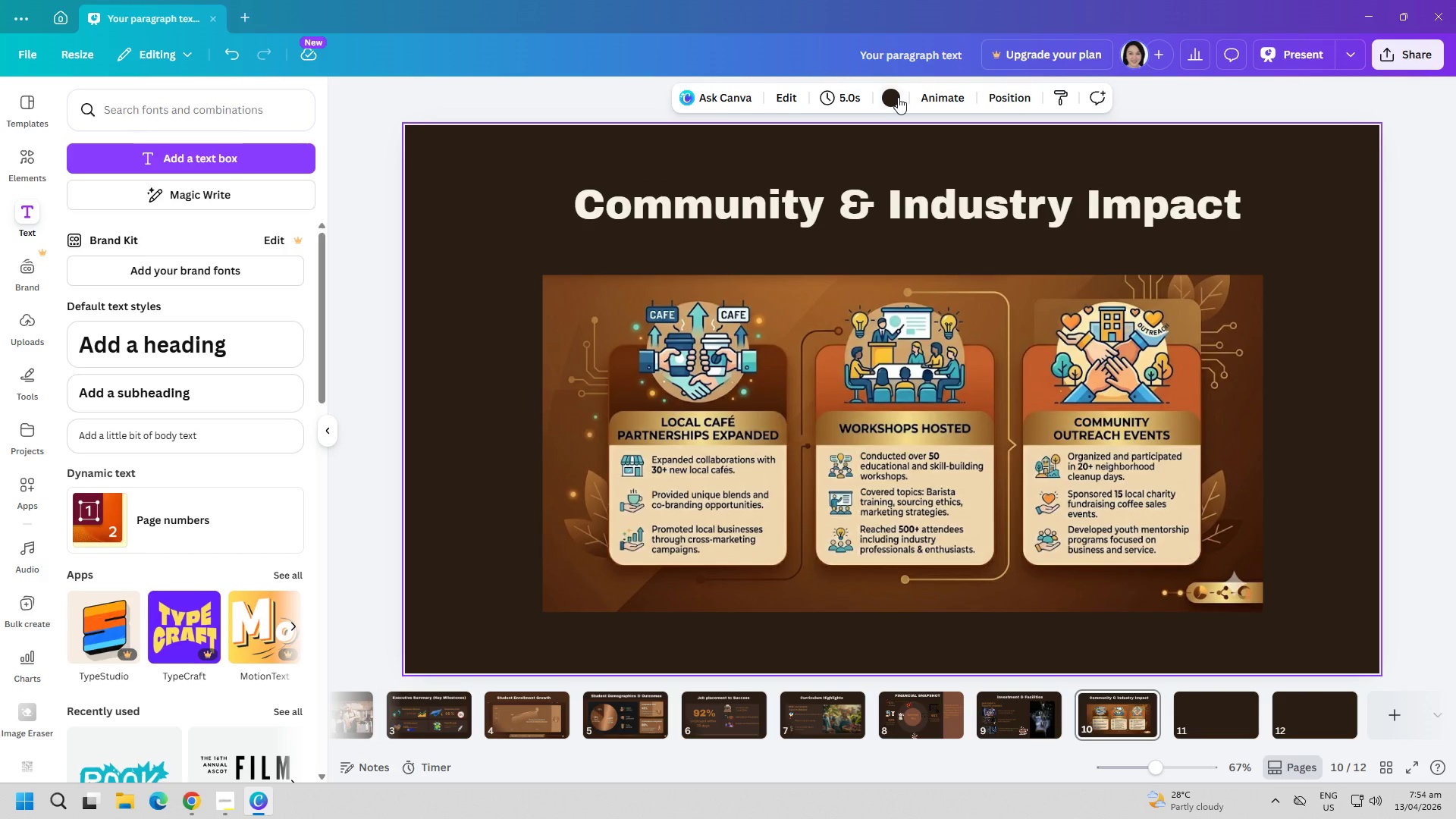 
left_click([898, 97])
 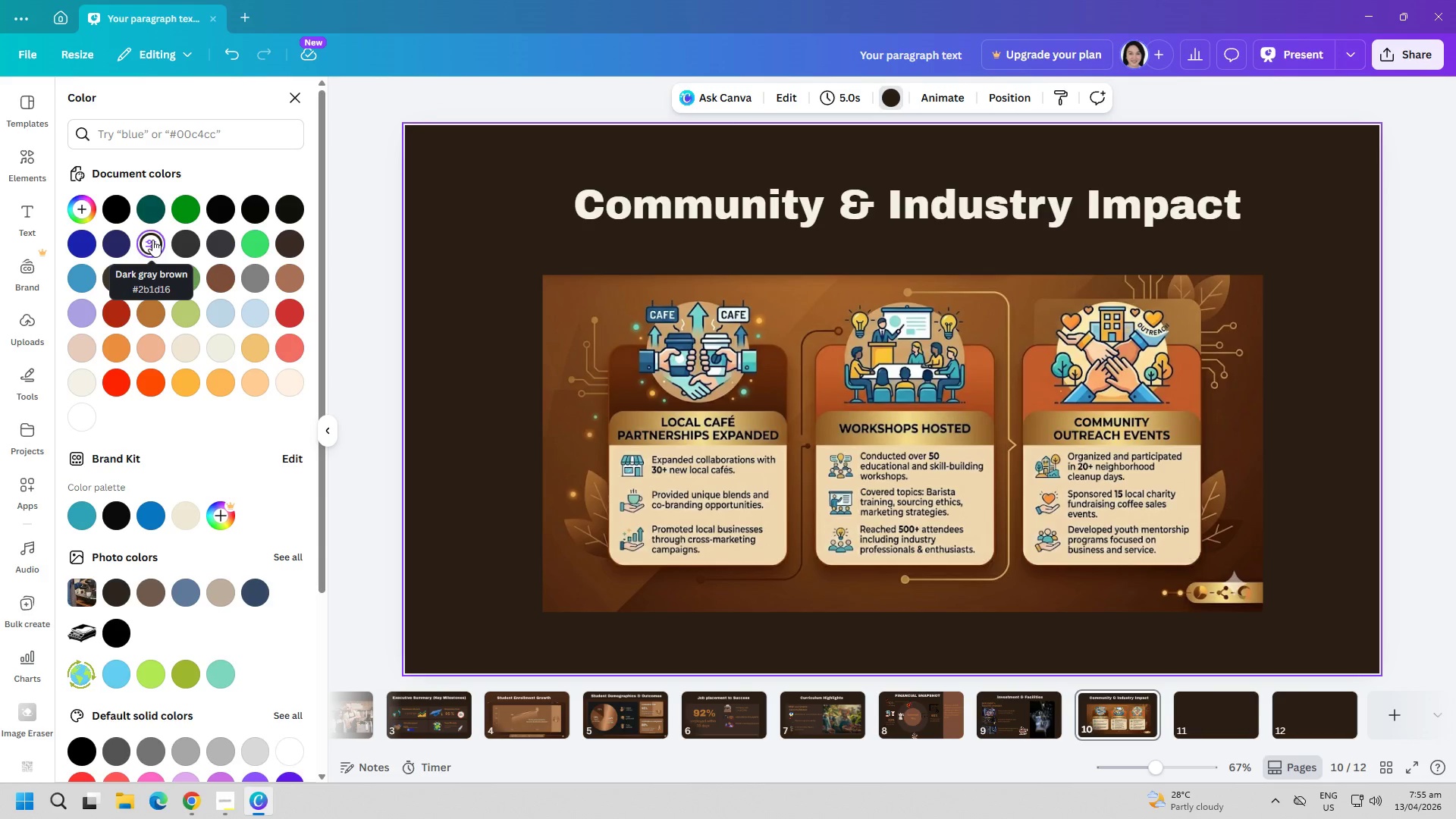 
wait(49.22)
 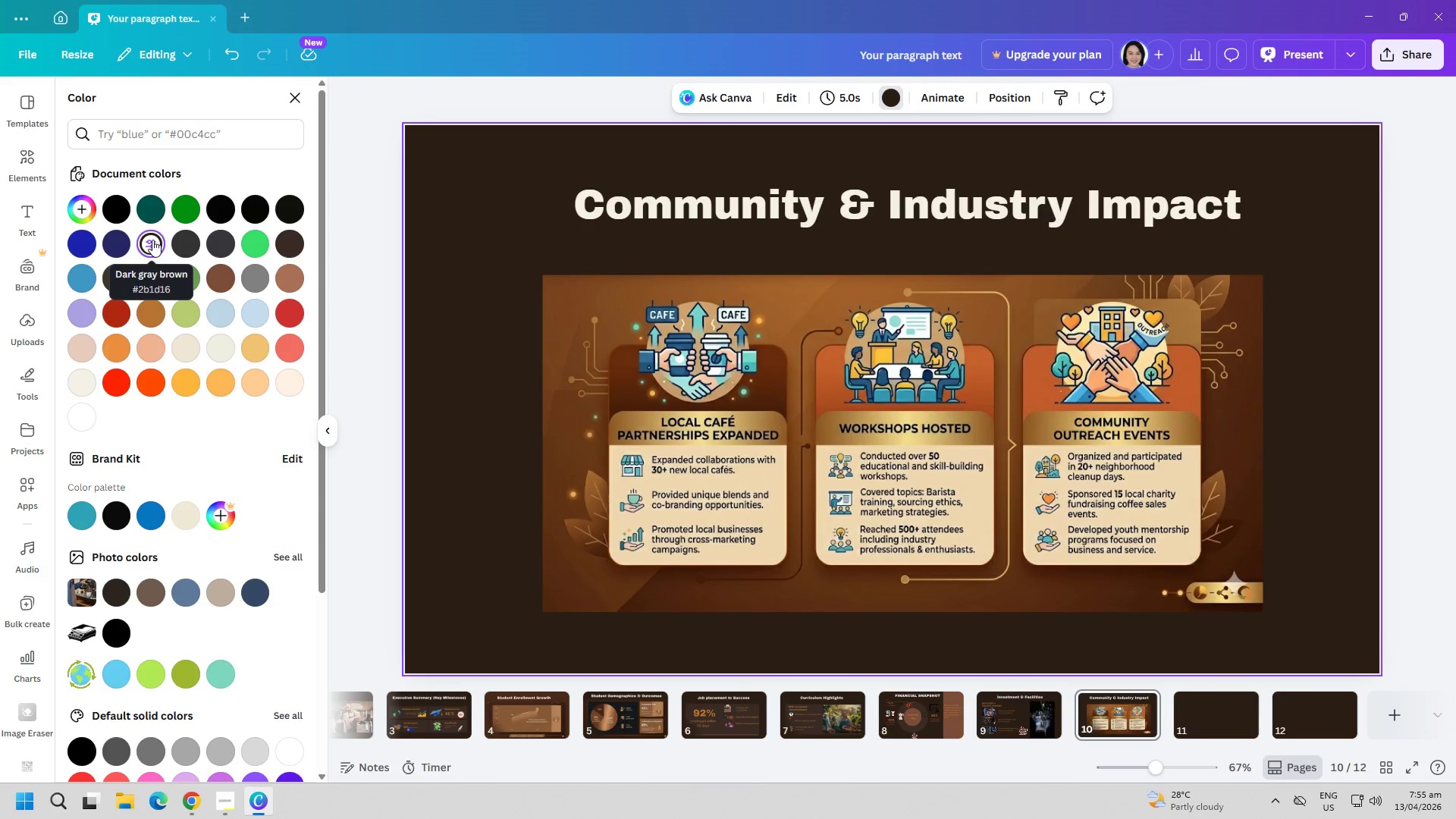 
left_click([1025, 717])
 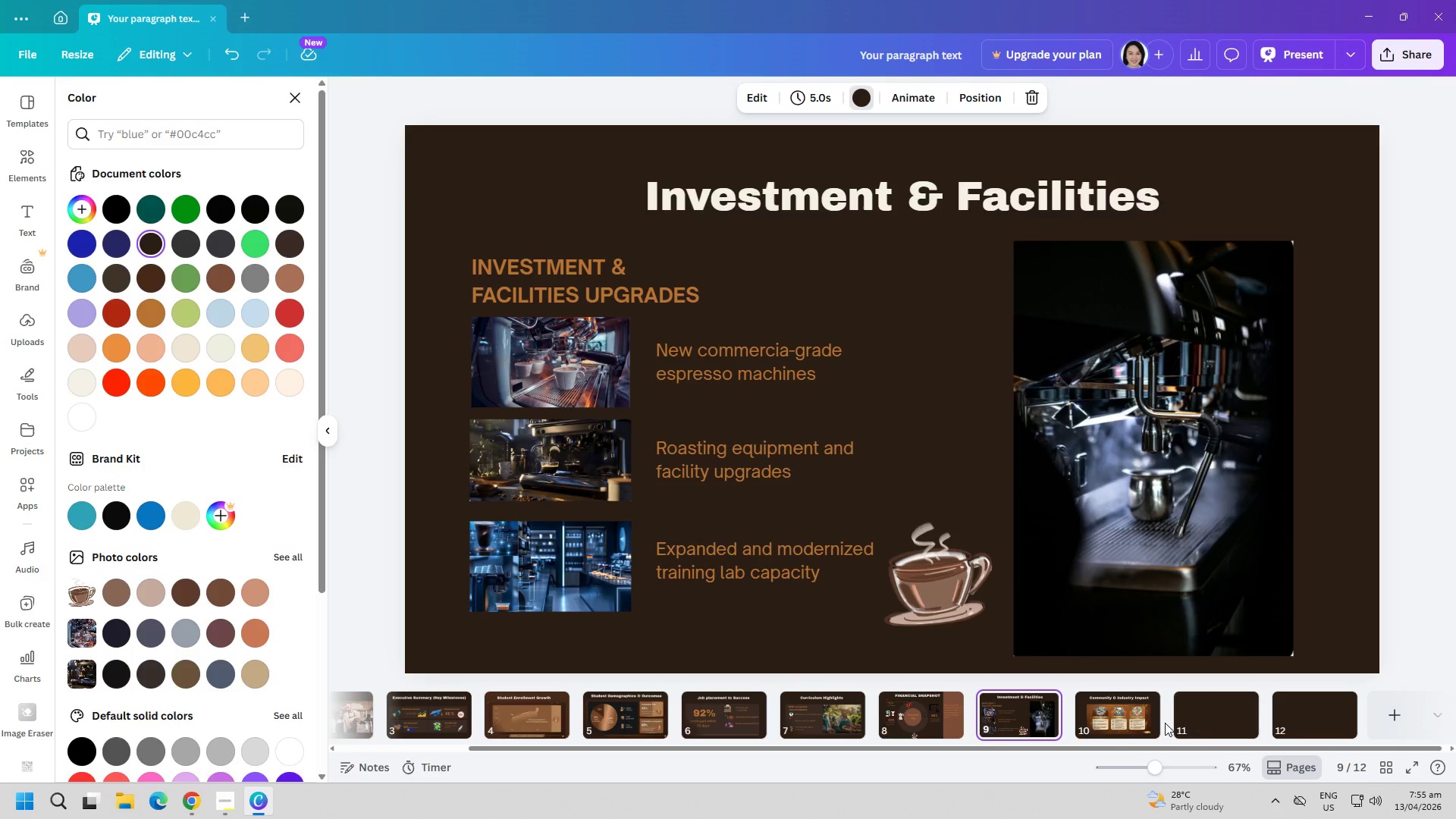 
left_click([1213, 718])
 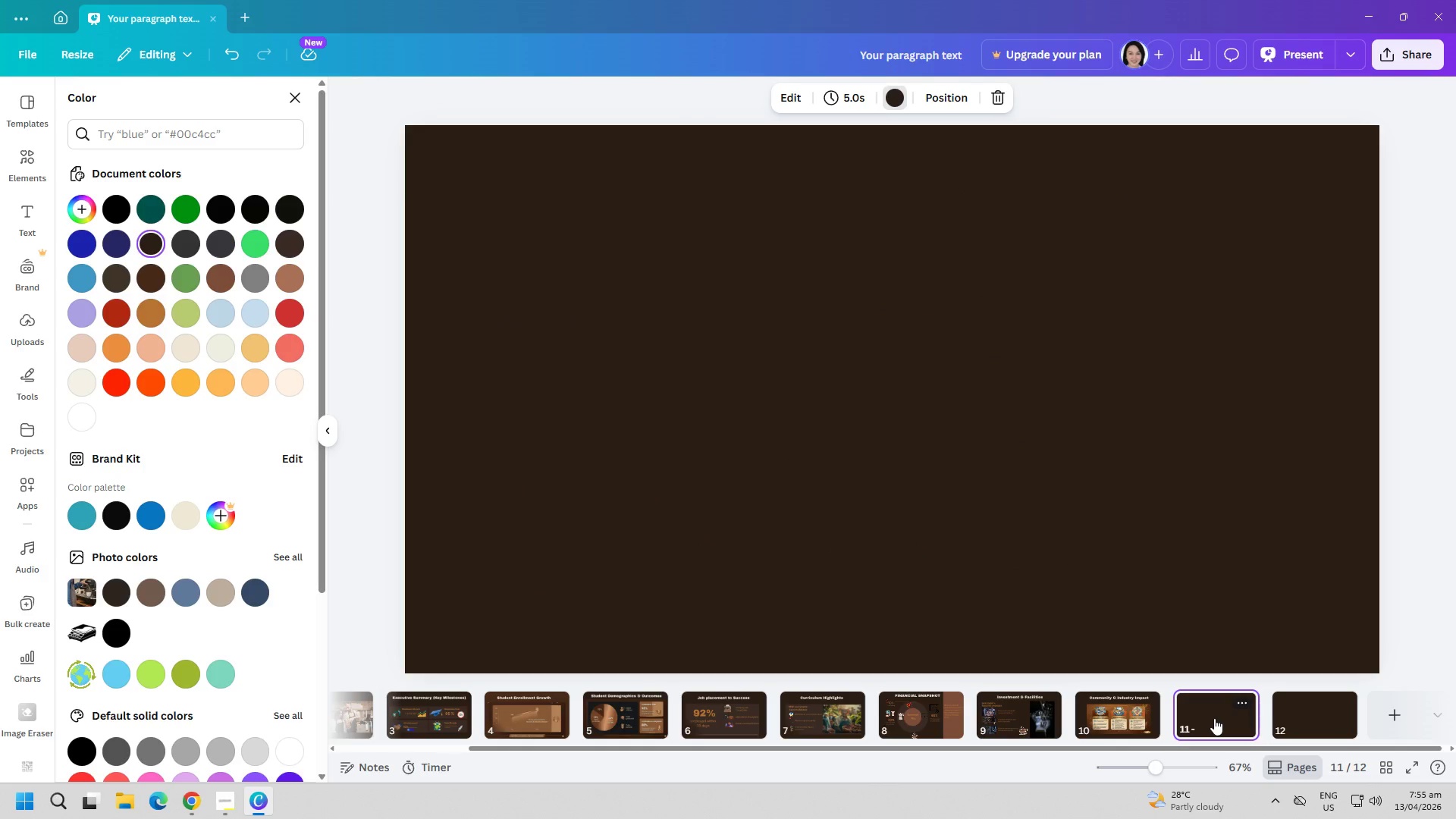 
left_click([1286, 715])
 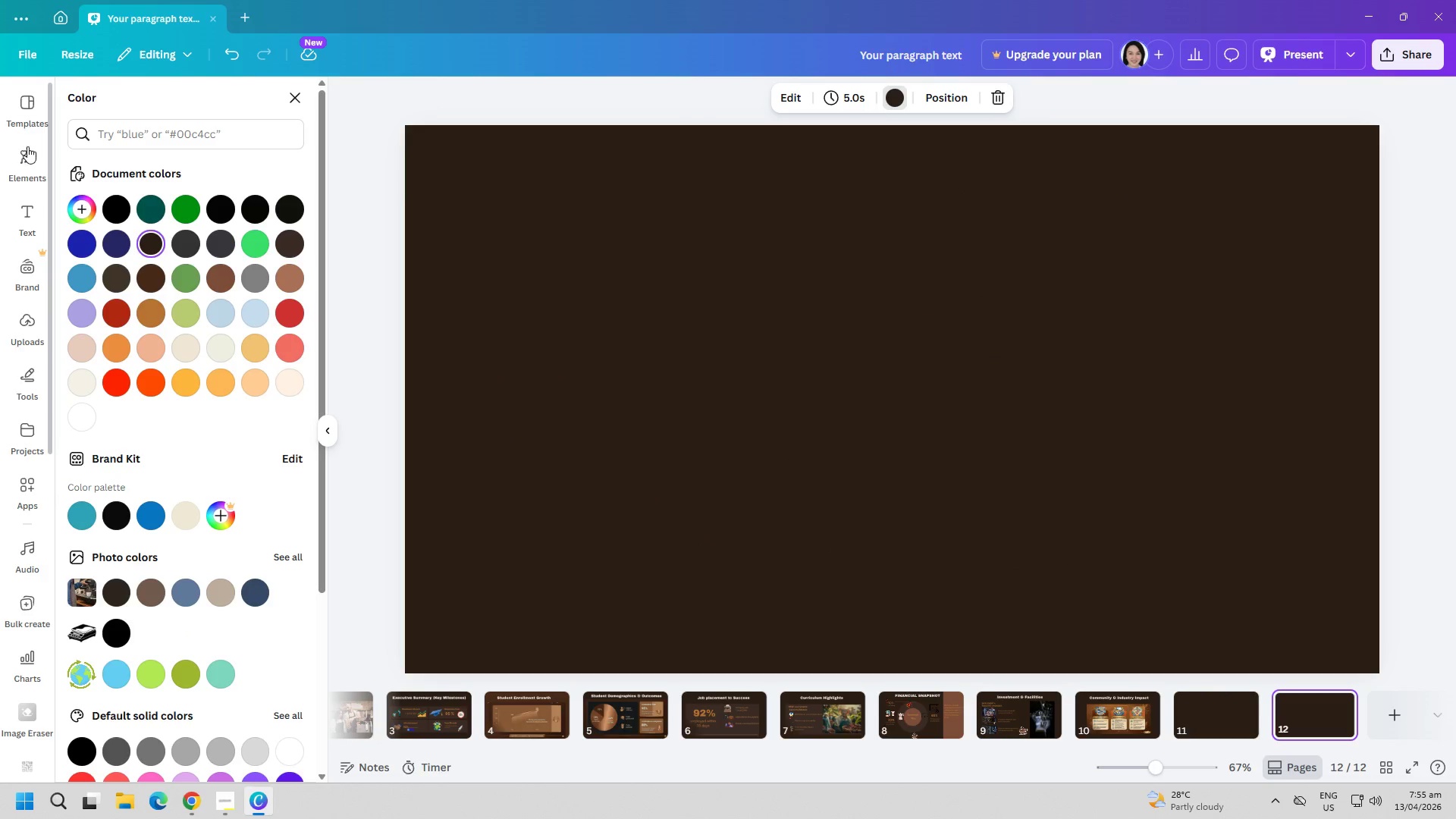 
left_click([18, 213])
 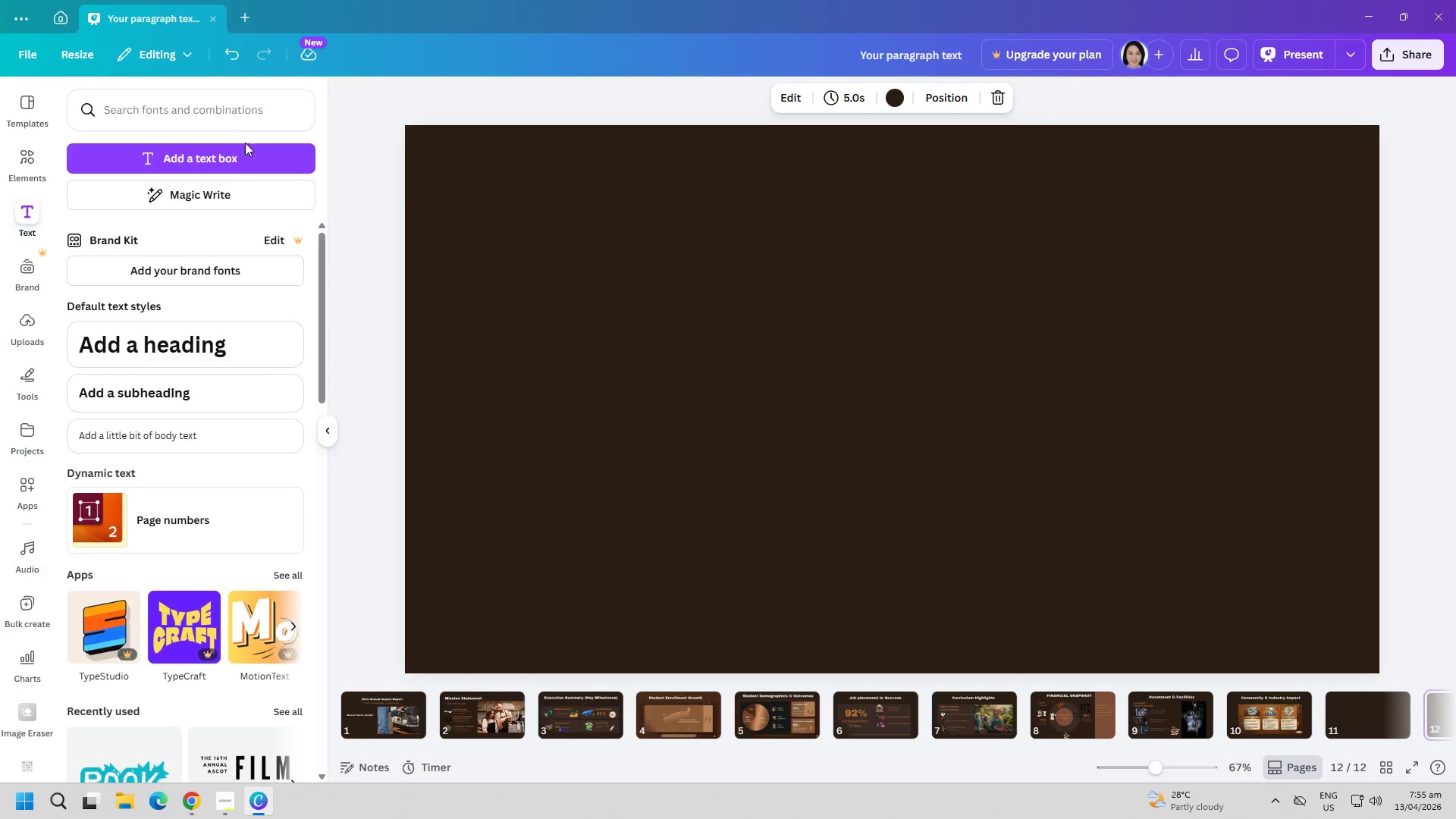 
scroll: coordinate [0, 271], scroll_direction: up, amount: 4.0
 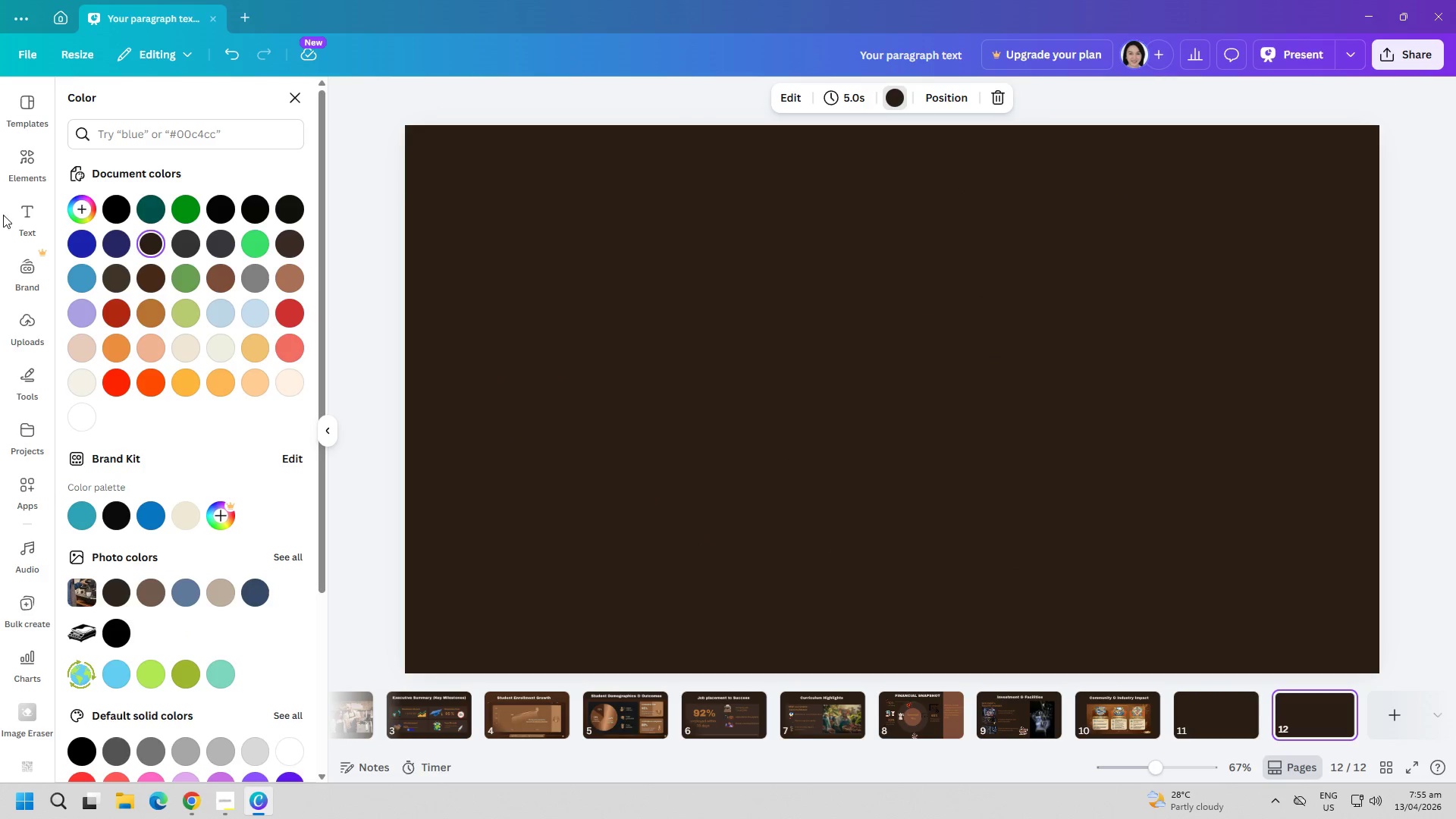 
left_click([246, 148])
 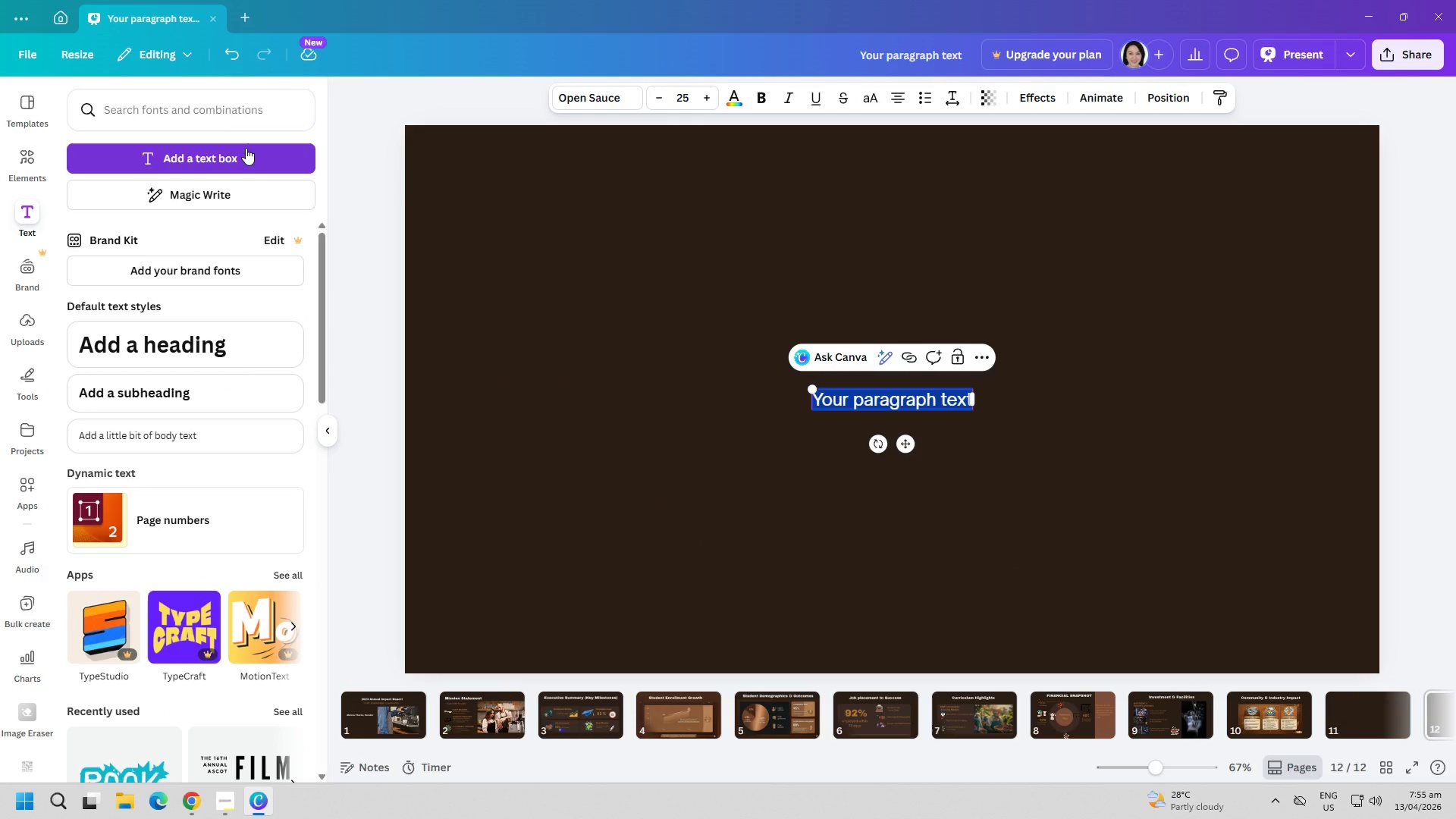 
type(Brewing the next generation of coffee professionals.")
 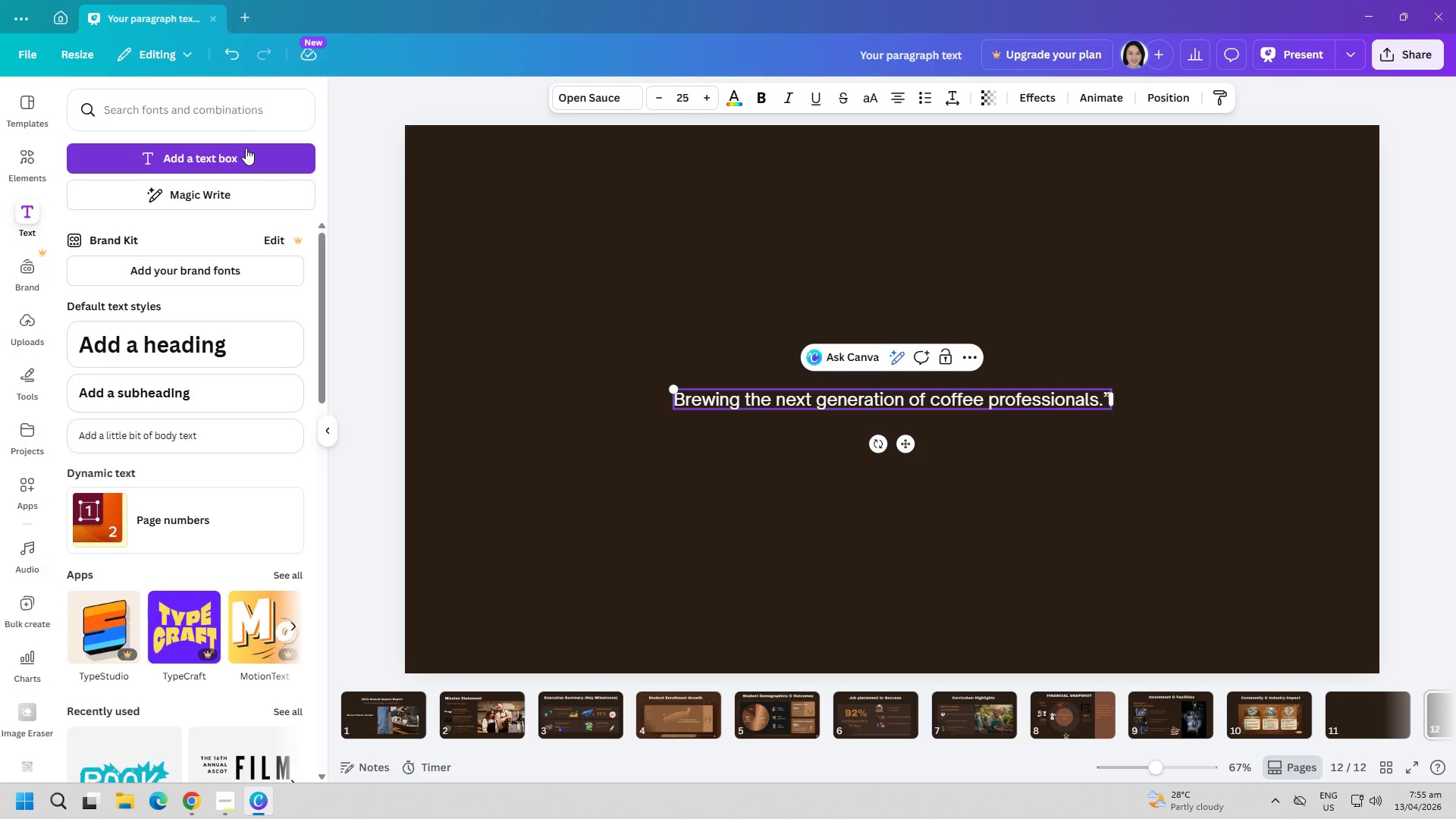 
hold_key(key=ArrowDown, duration=1.53)
 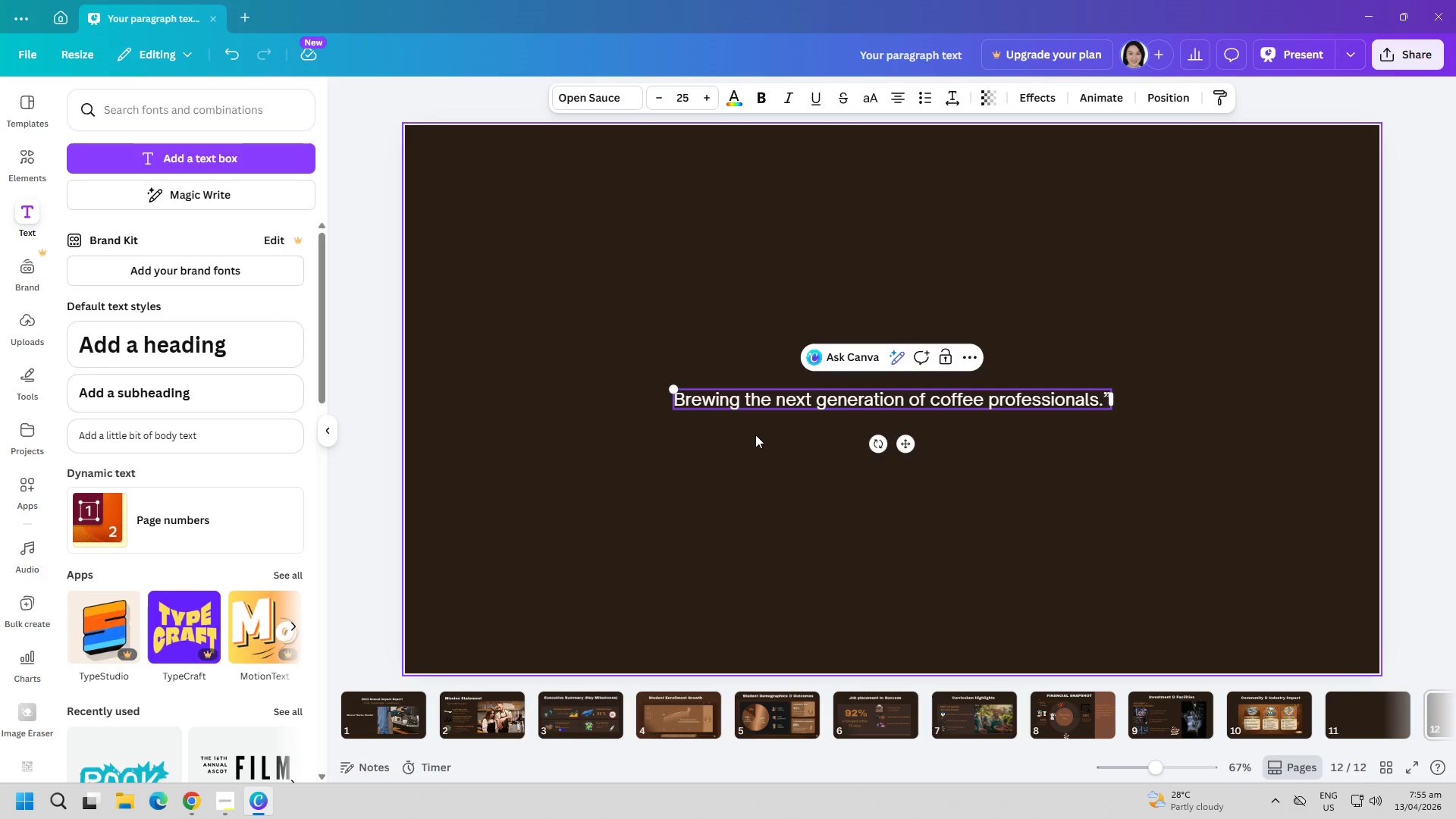 
left_click([692, 406])
 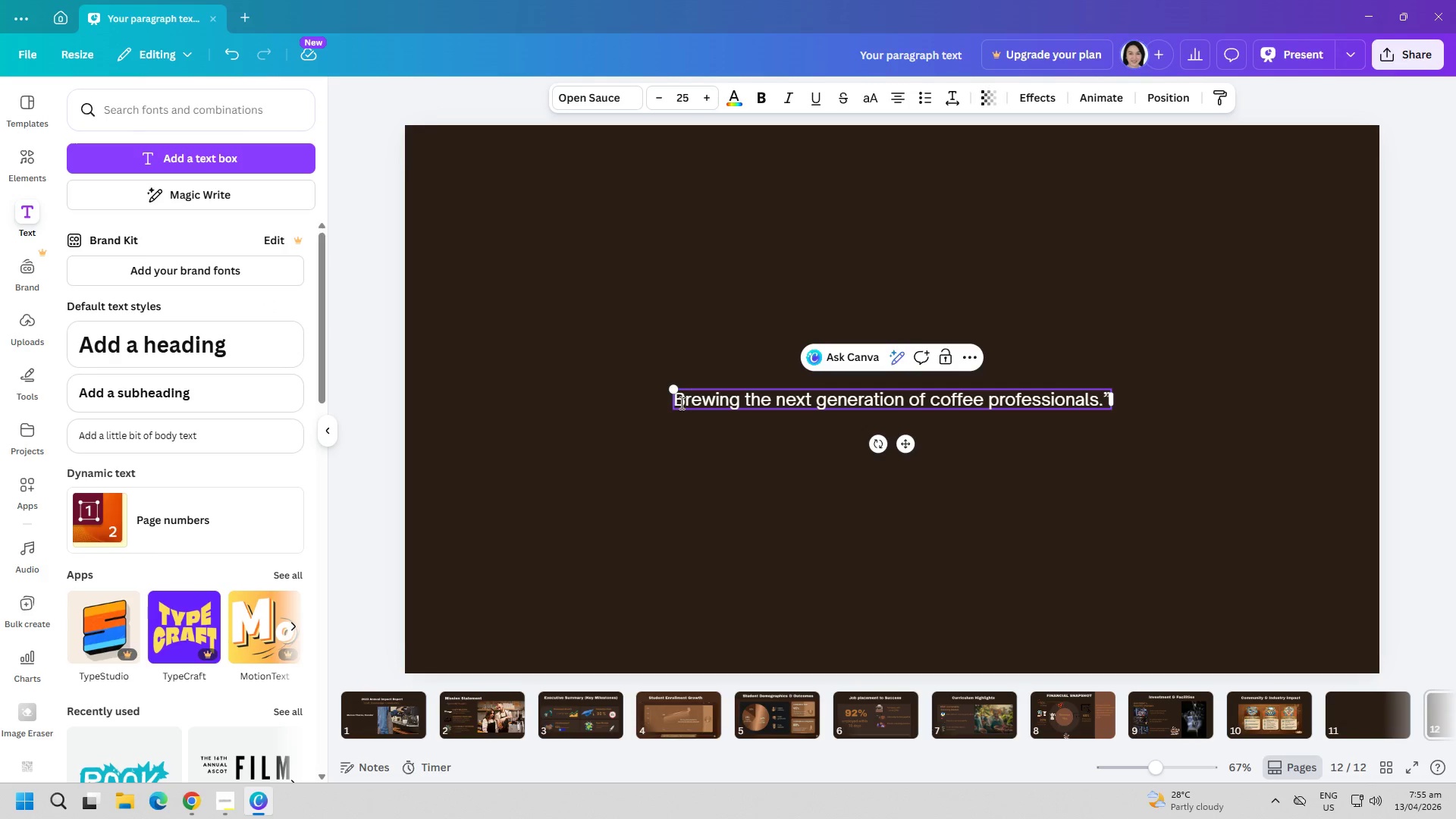 
left_click([679, 403])
 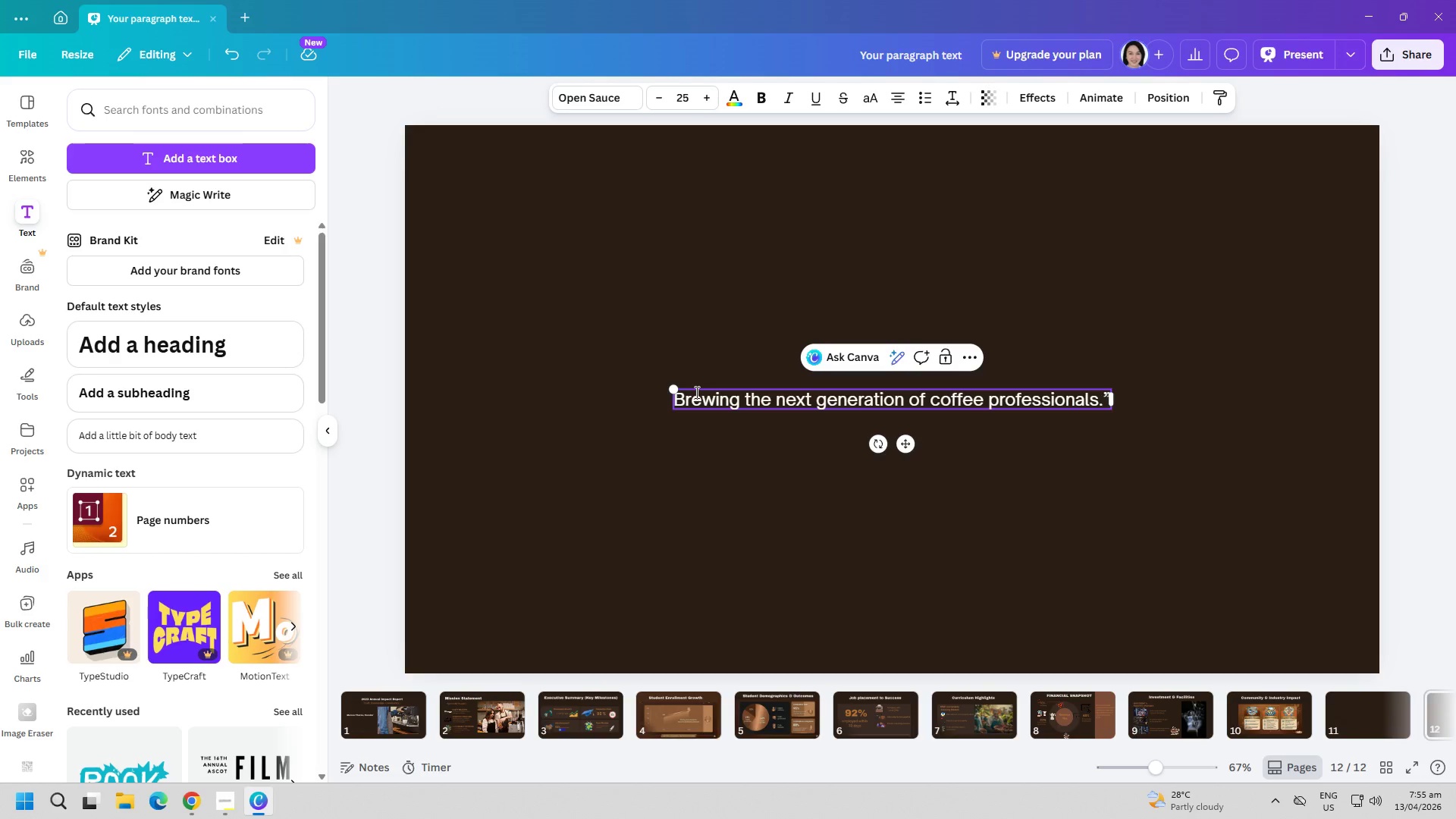 
key(Shift+ShiftRight)
 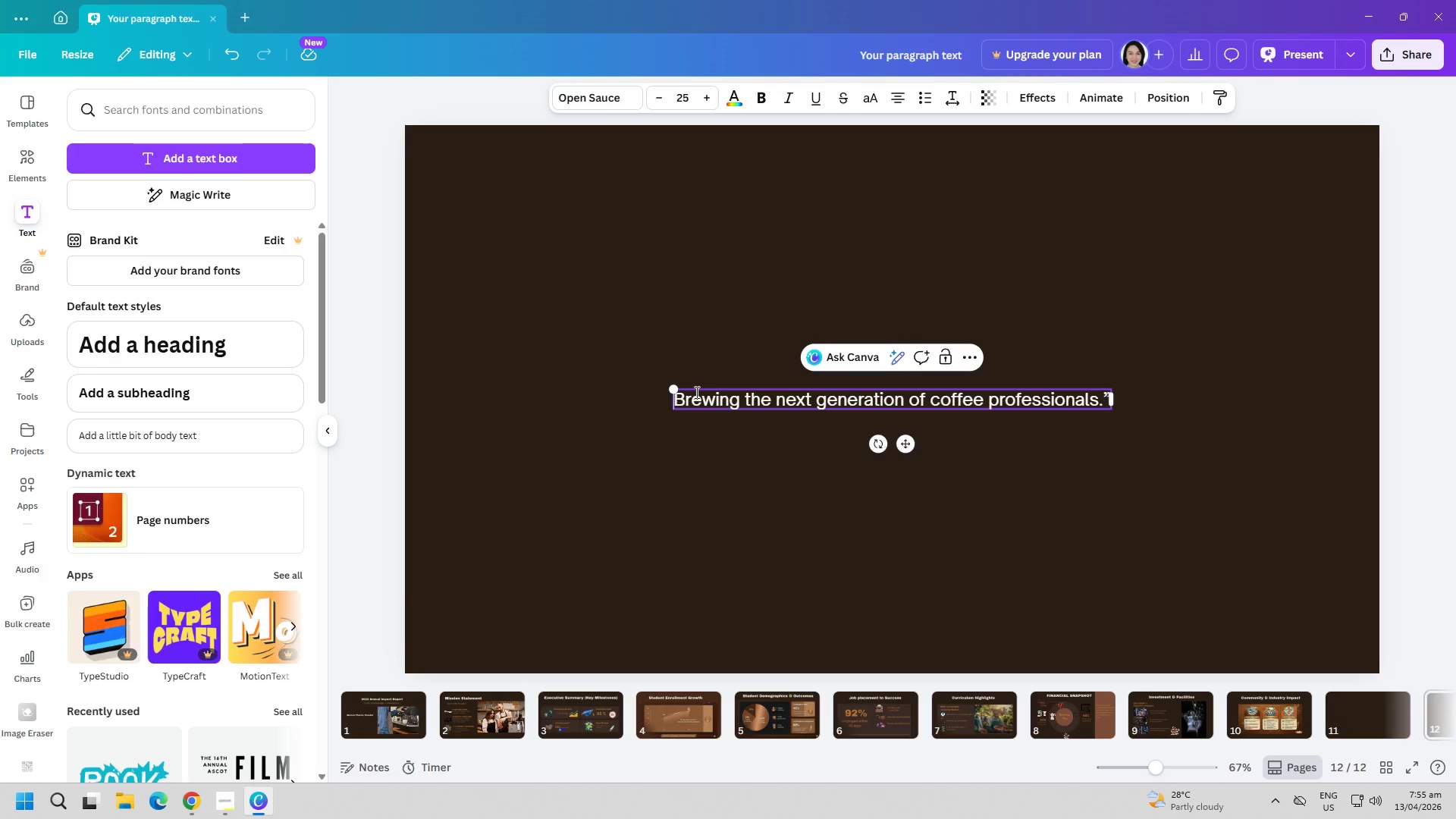 
key(Shift+Quote)
 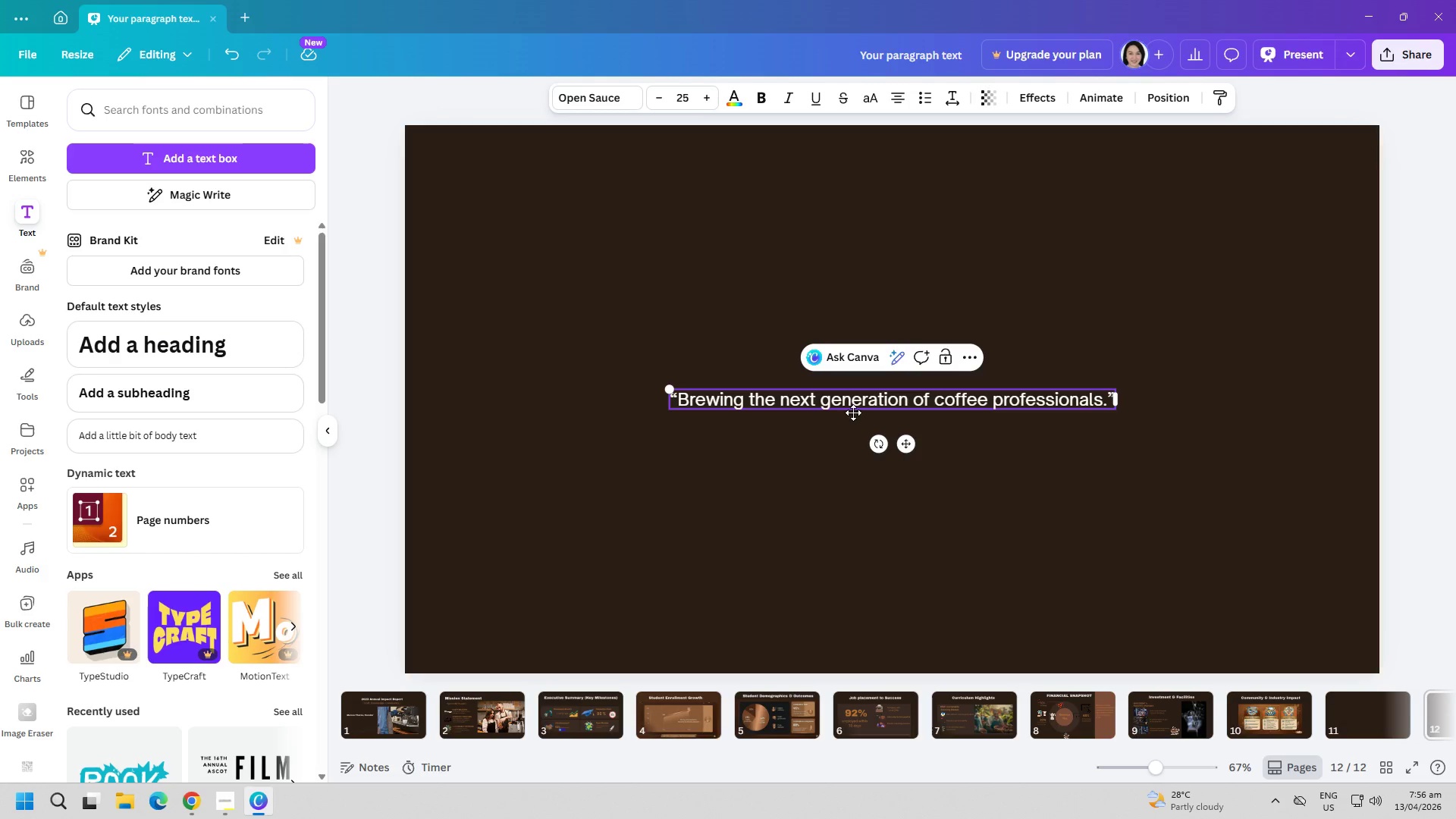 
double_click([846, 406])
 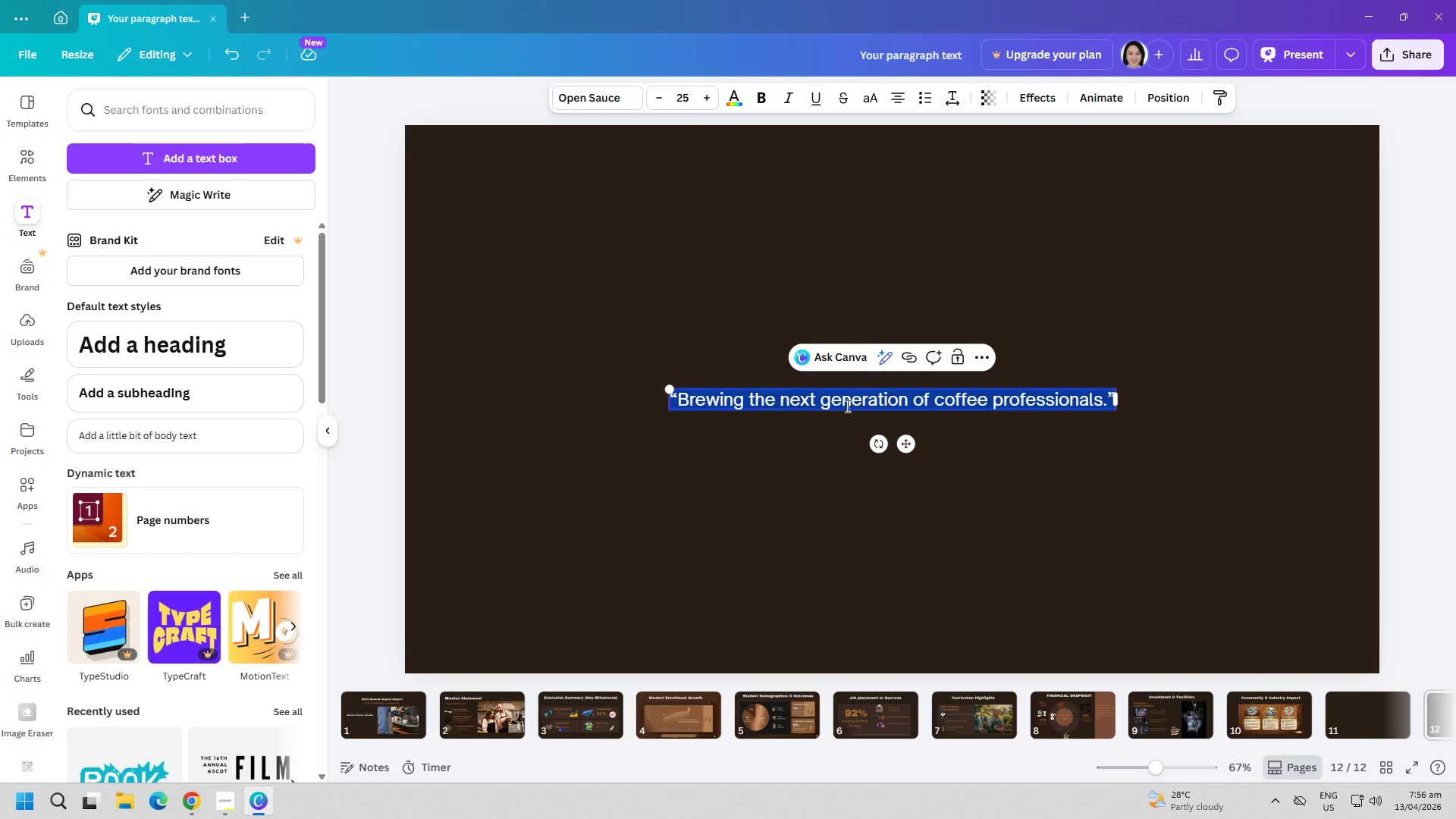 
triple_click([846, 406])
 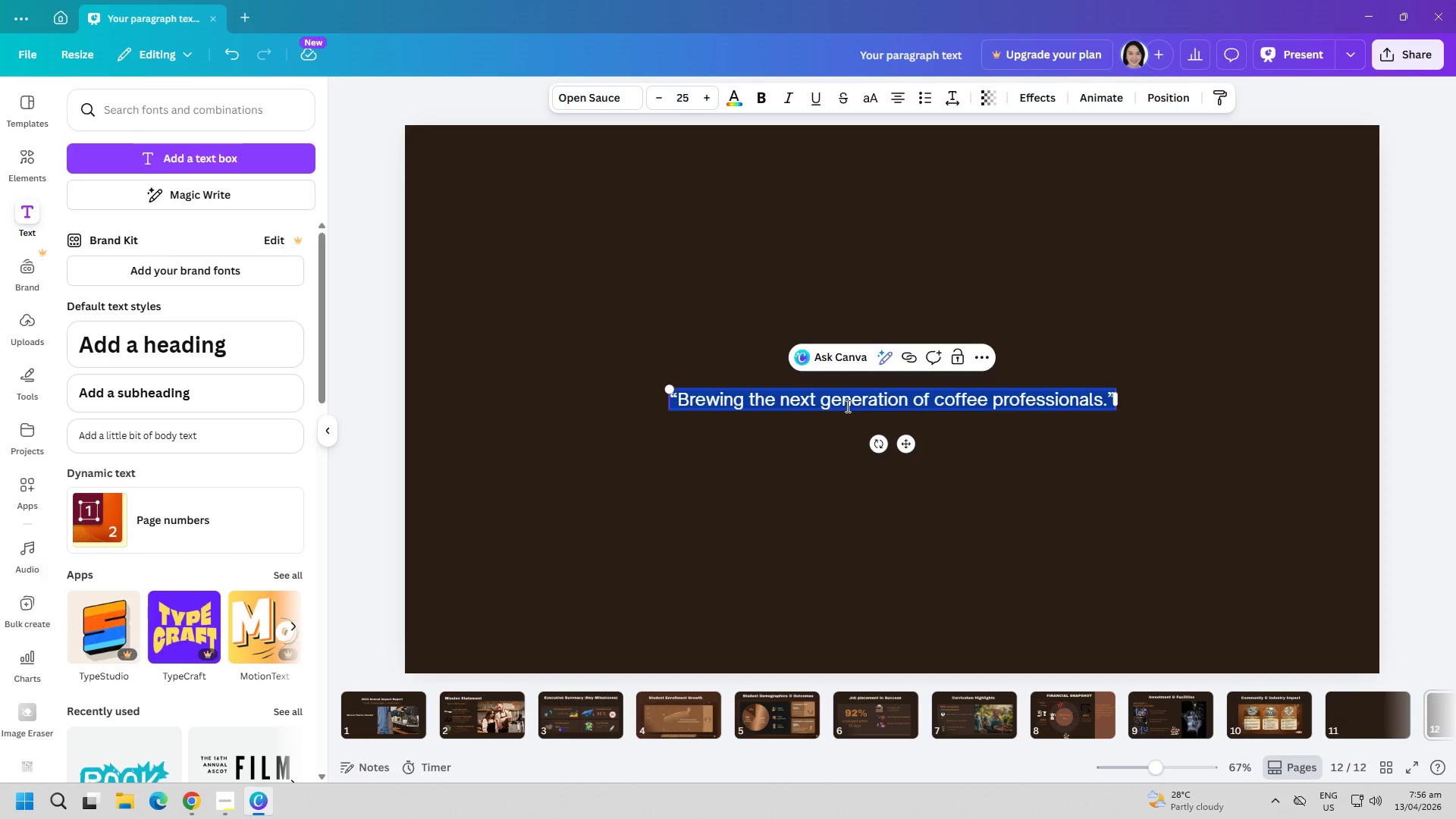 
key(Control+ControlLeft)
 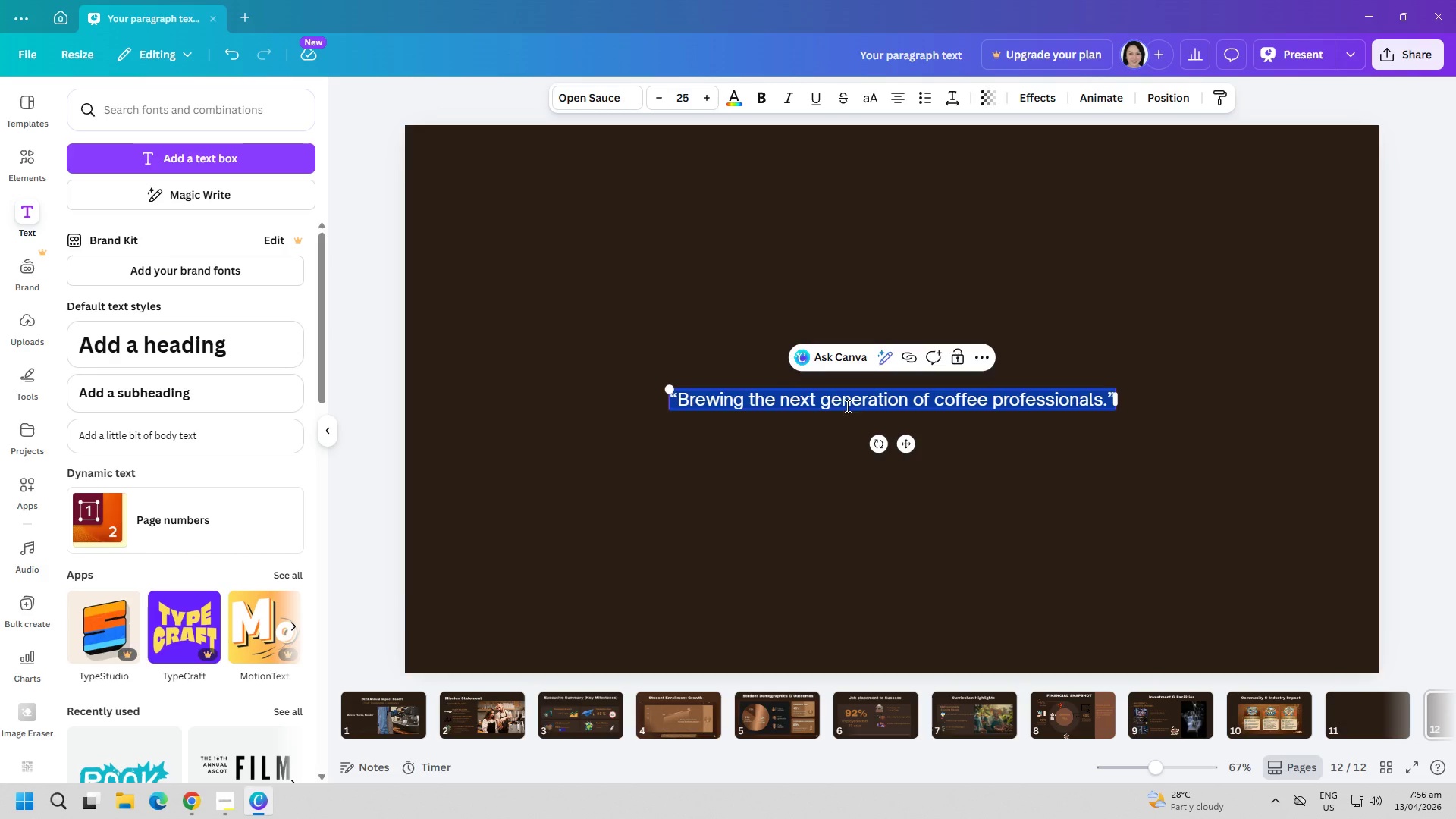 
key(Control+A)
 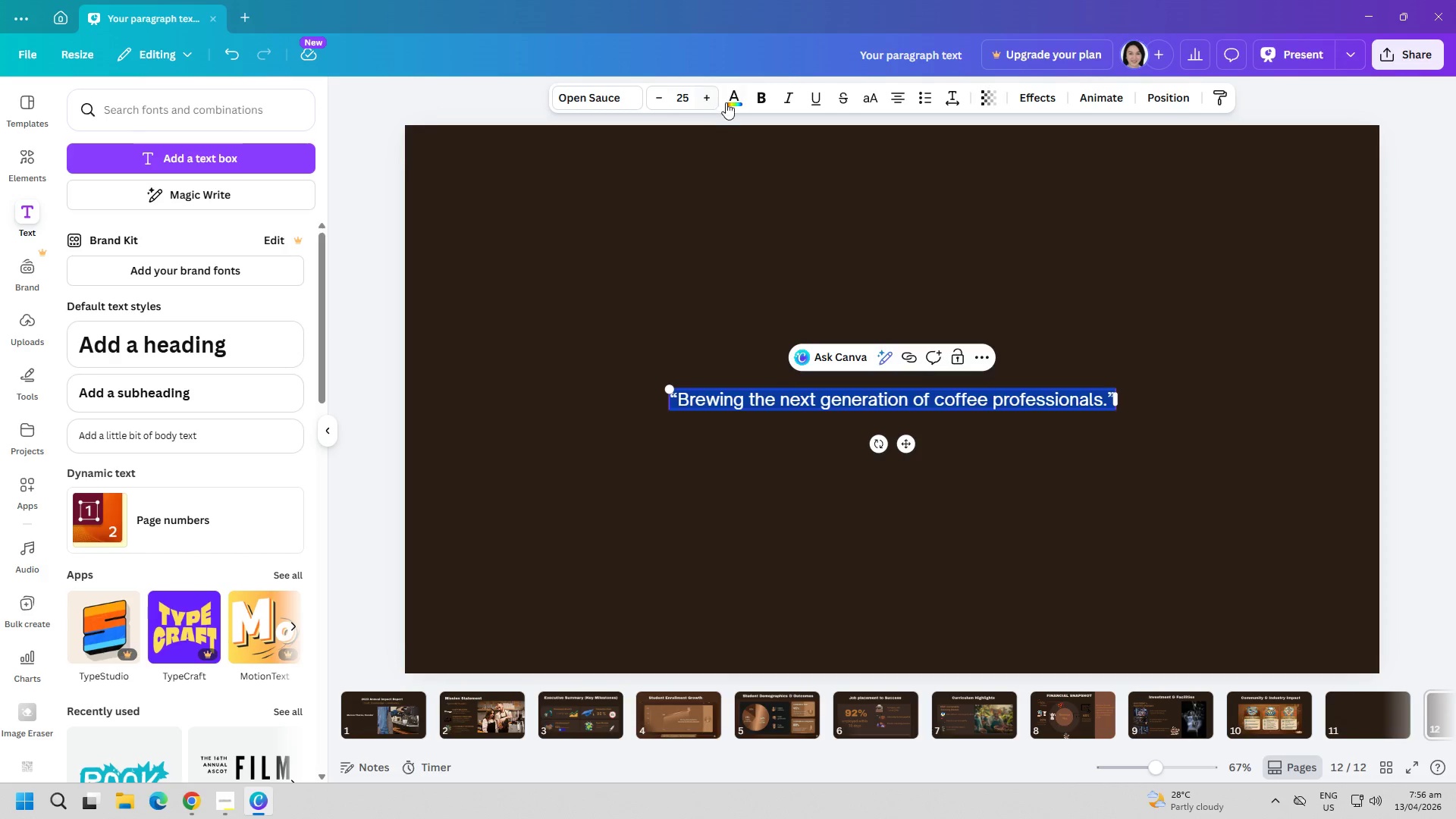 
left_click([730, 99])
 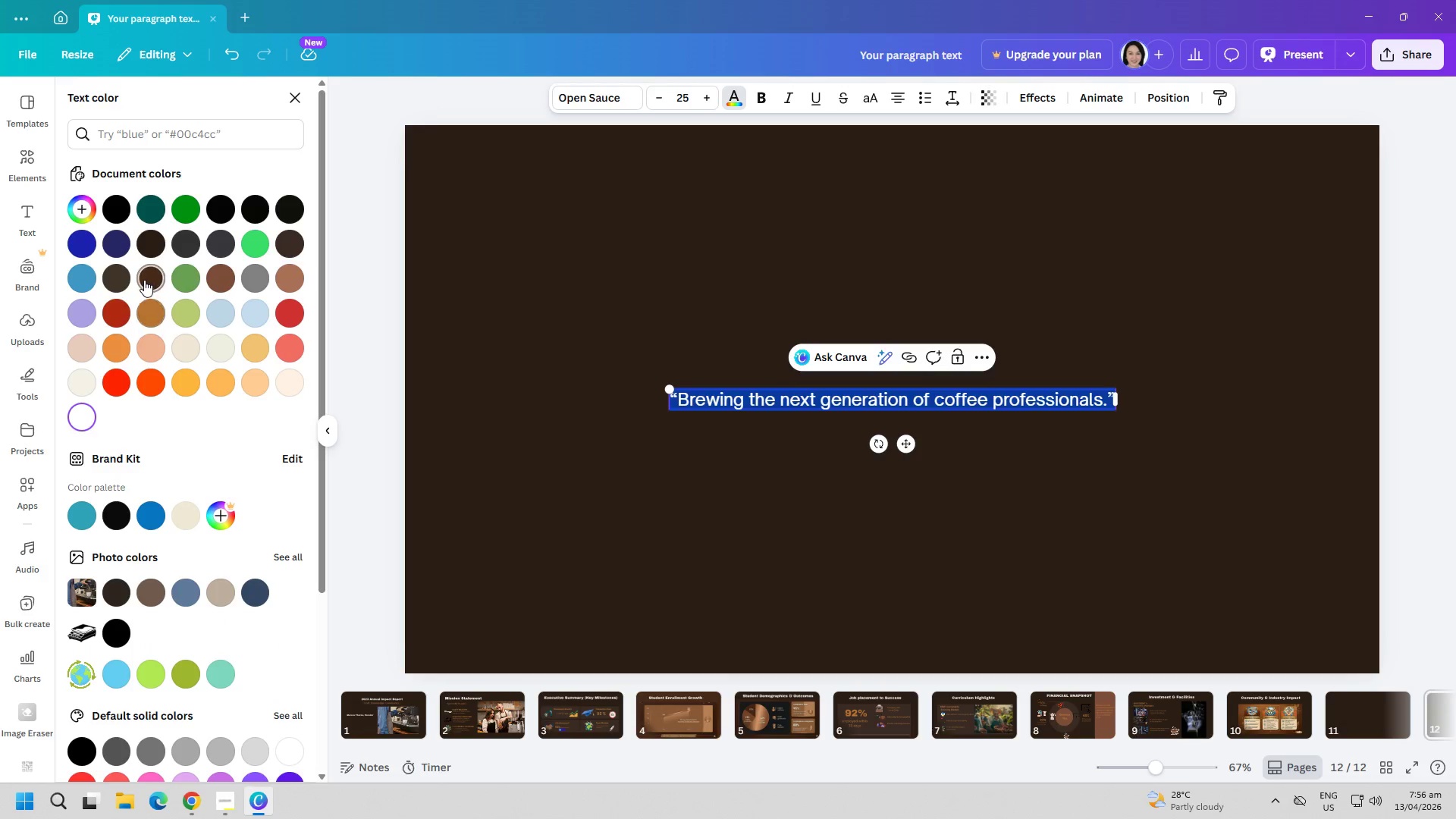 
double_click([651, 491])
 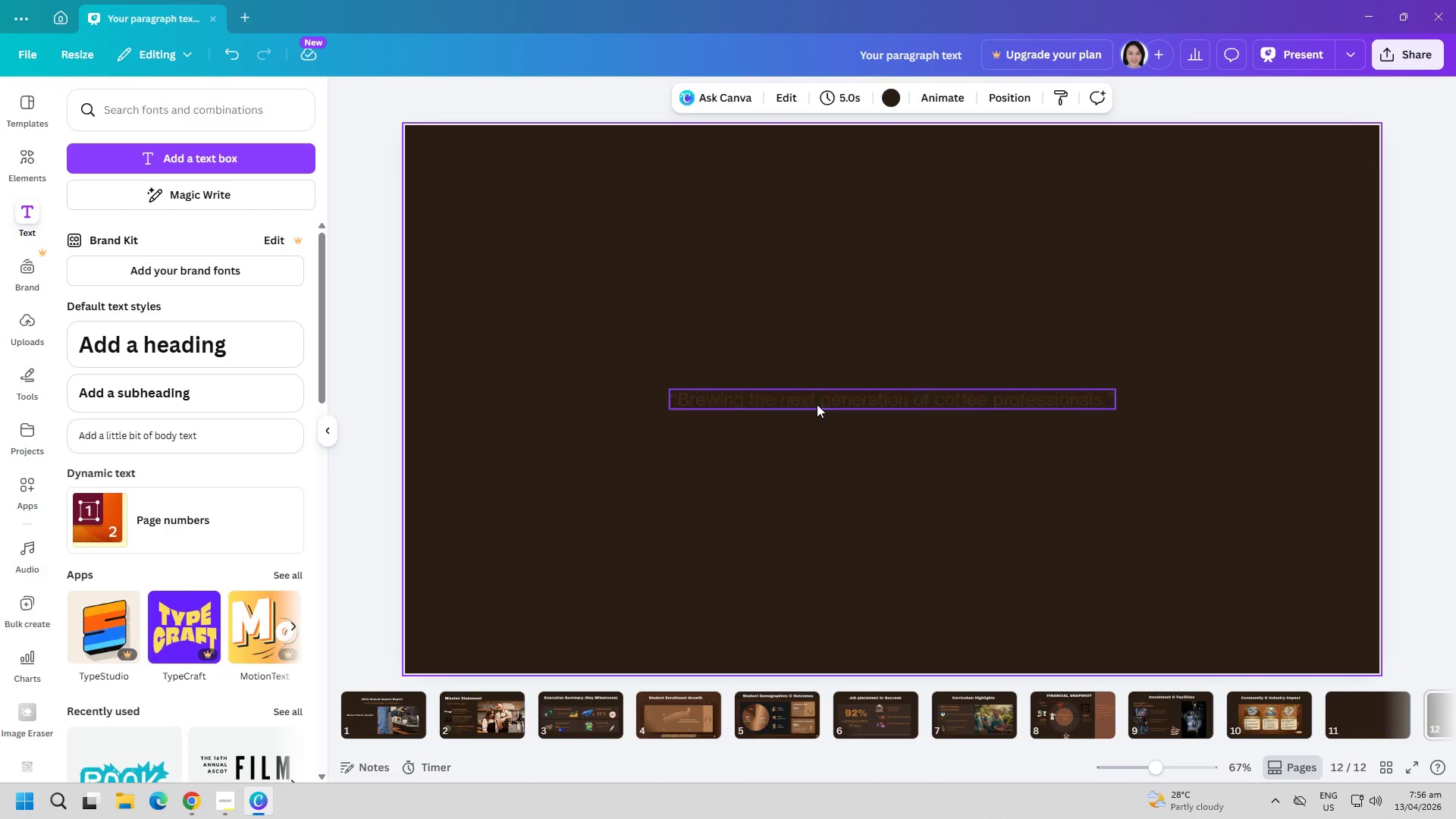 
double_click([817, 403])
 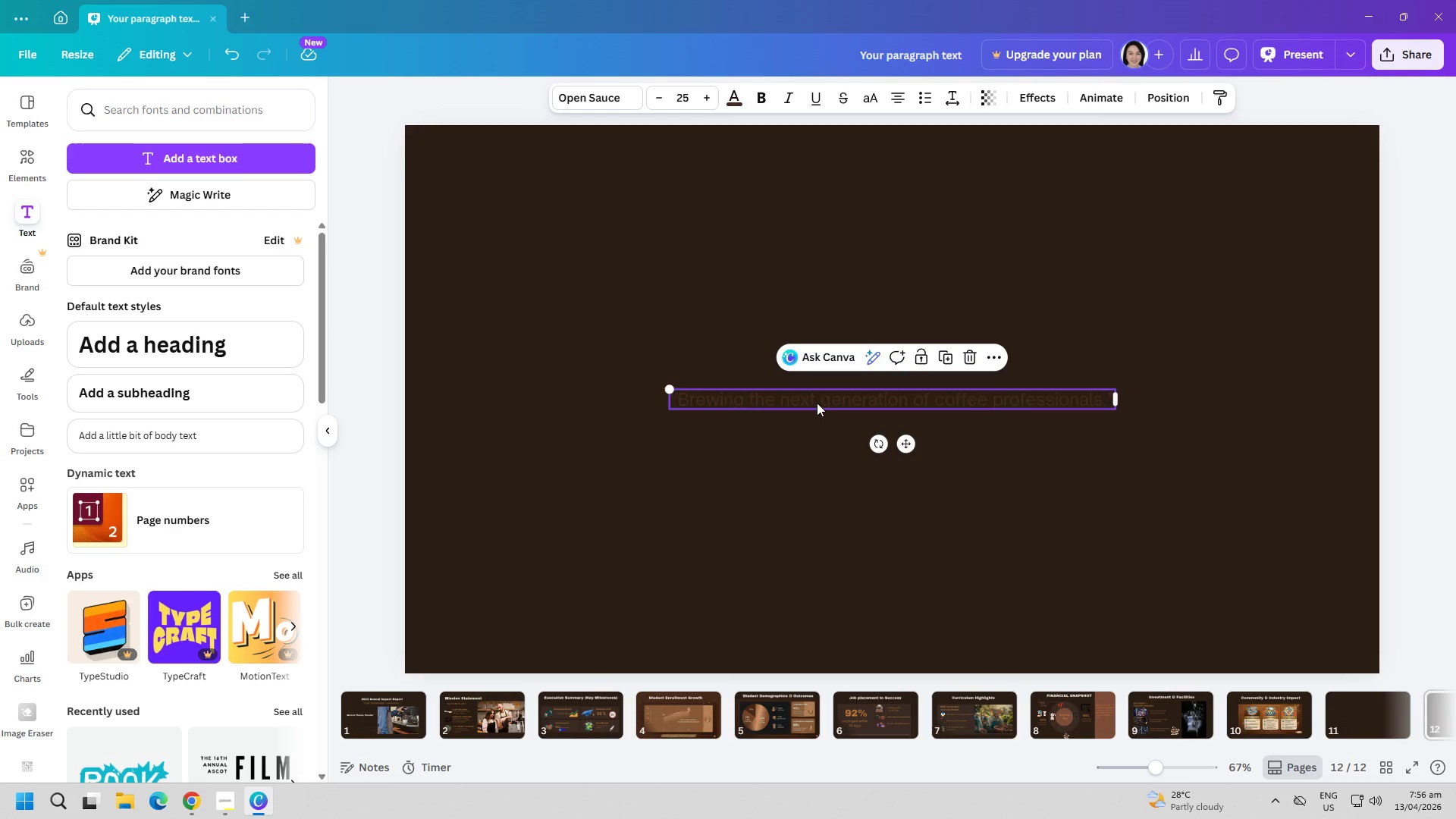 
triple_click([817, 403])
 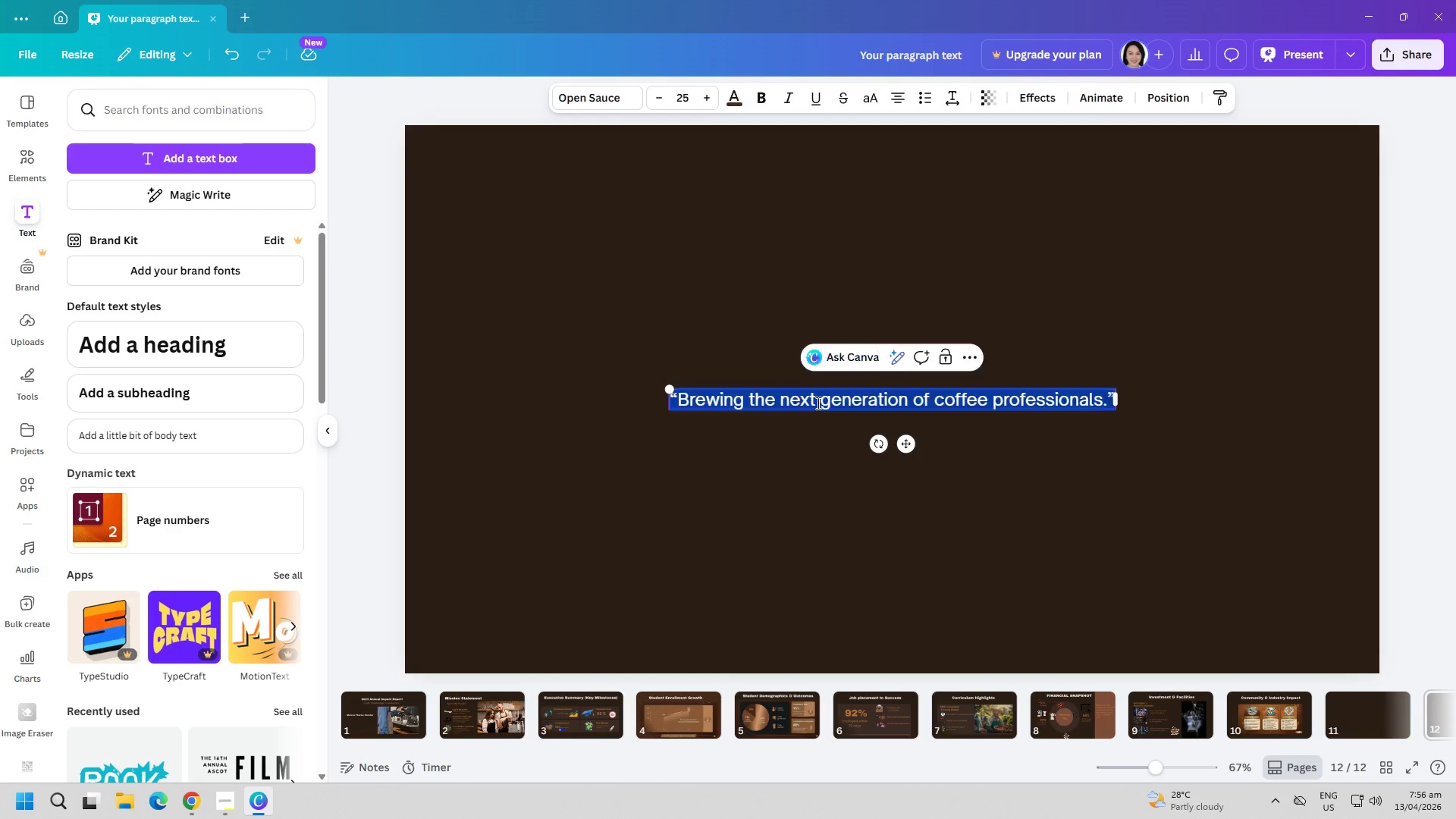 
key(Control+ControlLeft)
 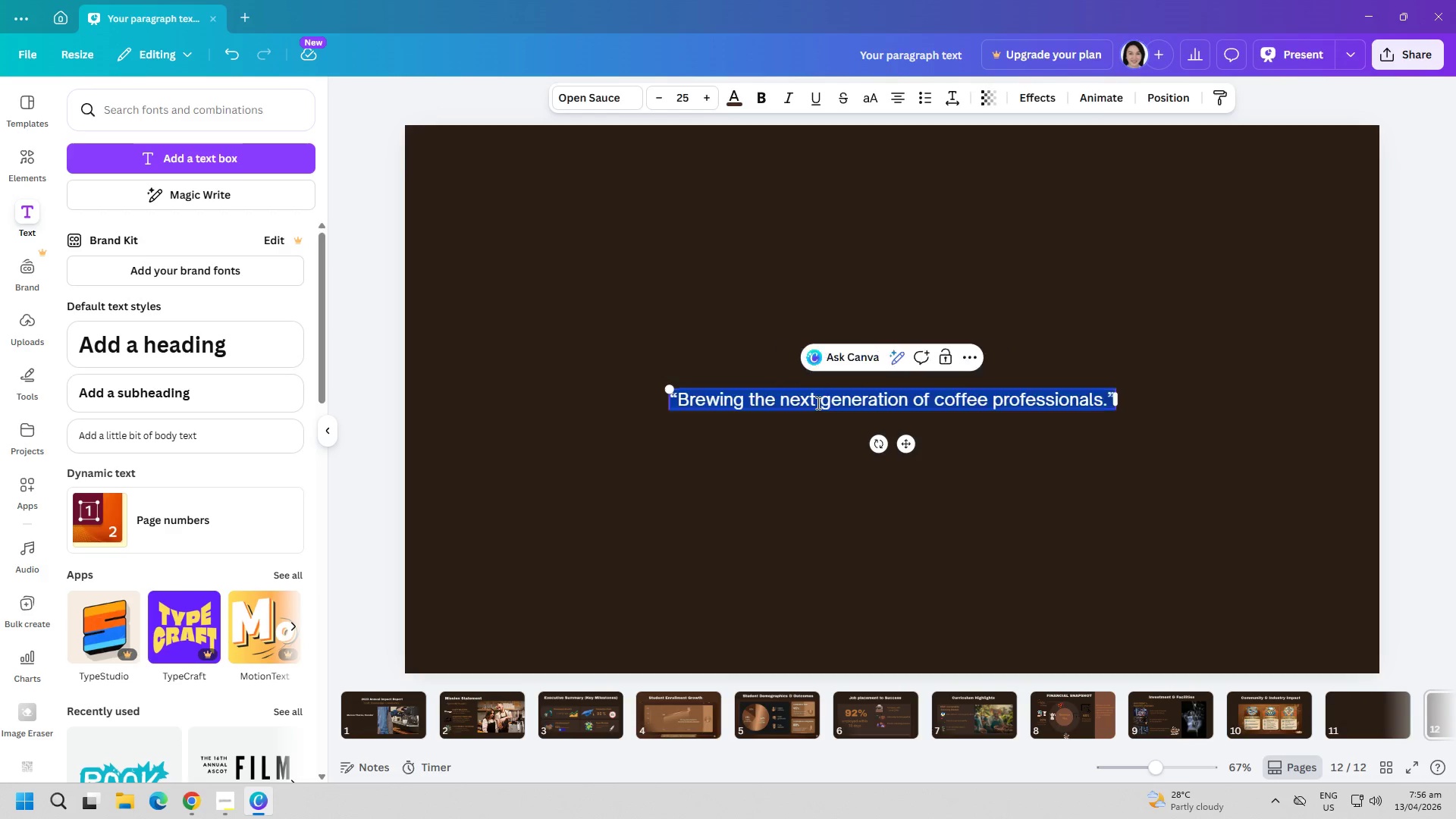 
key(Control+A)
 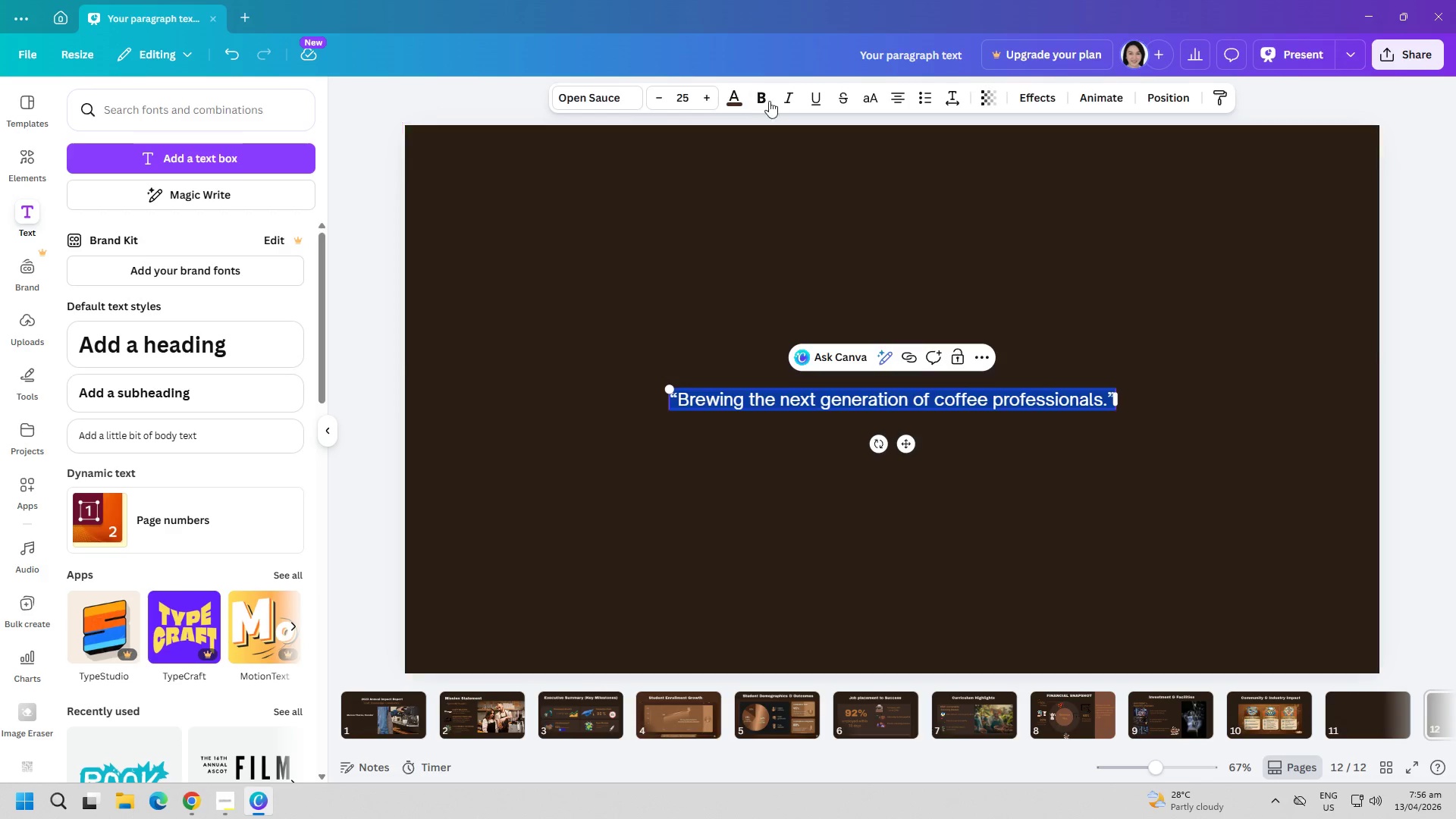 
left_click([761, 94])
 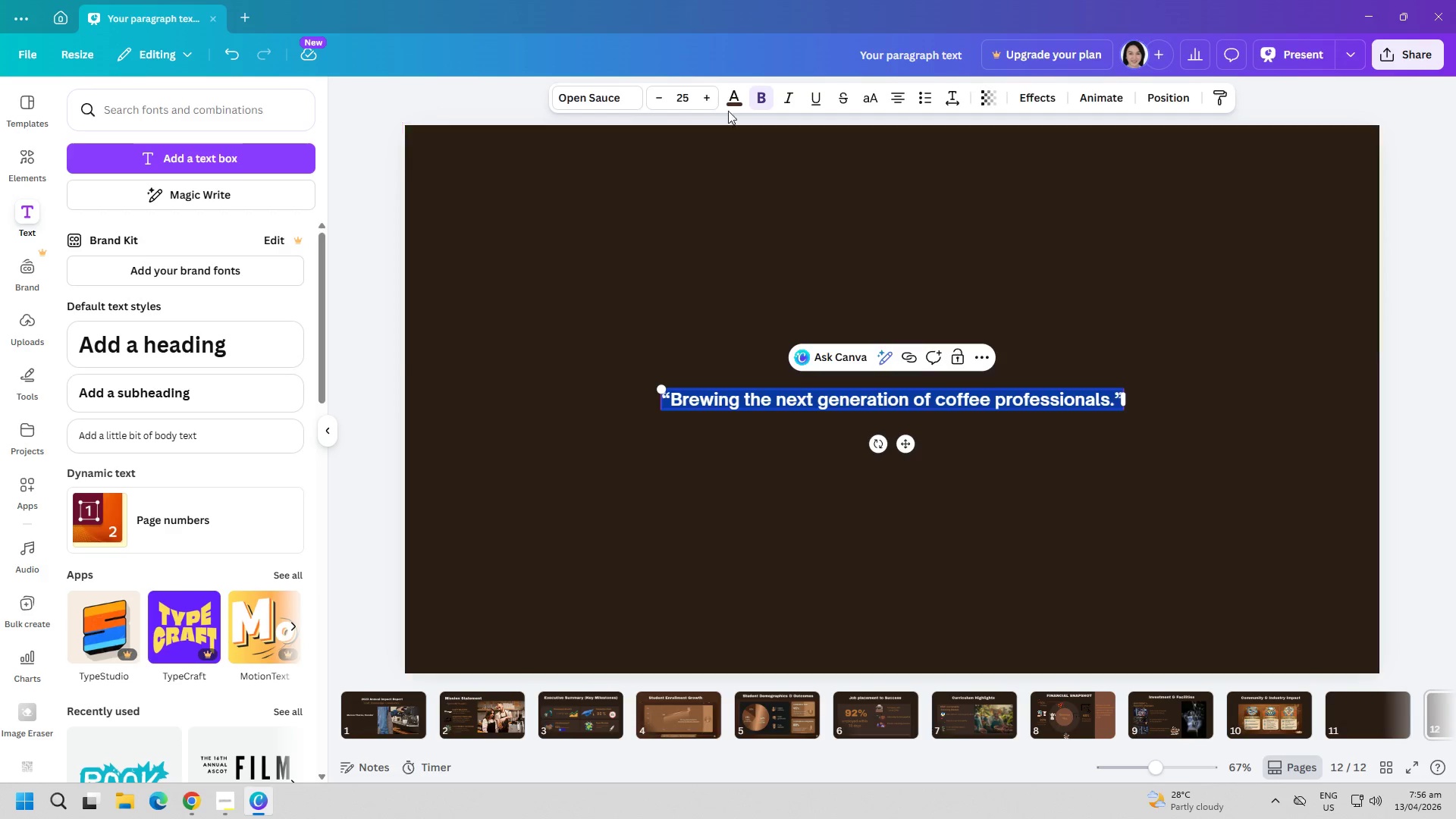 
left_click([739, 101])
 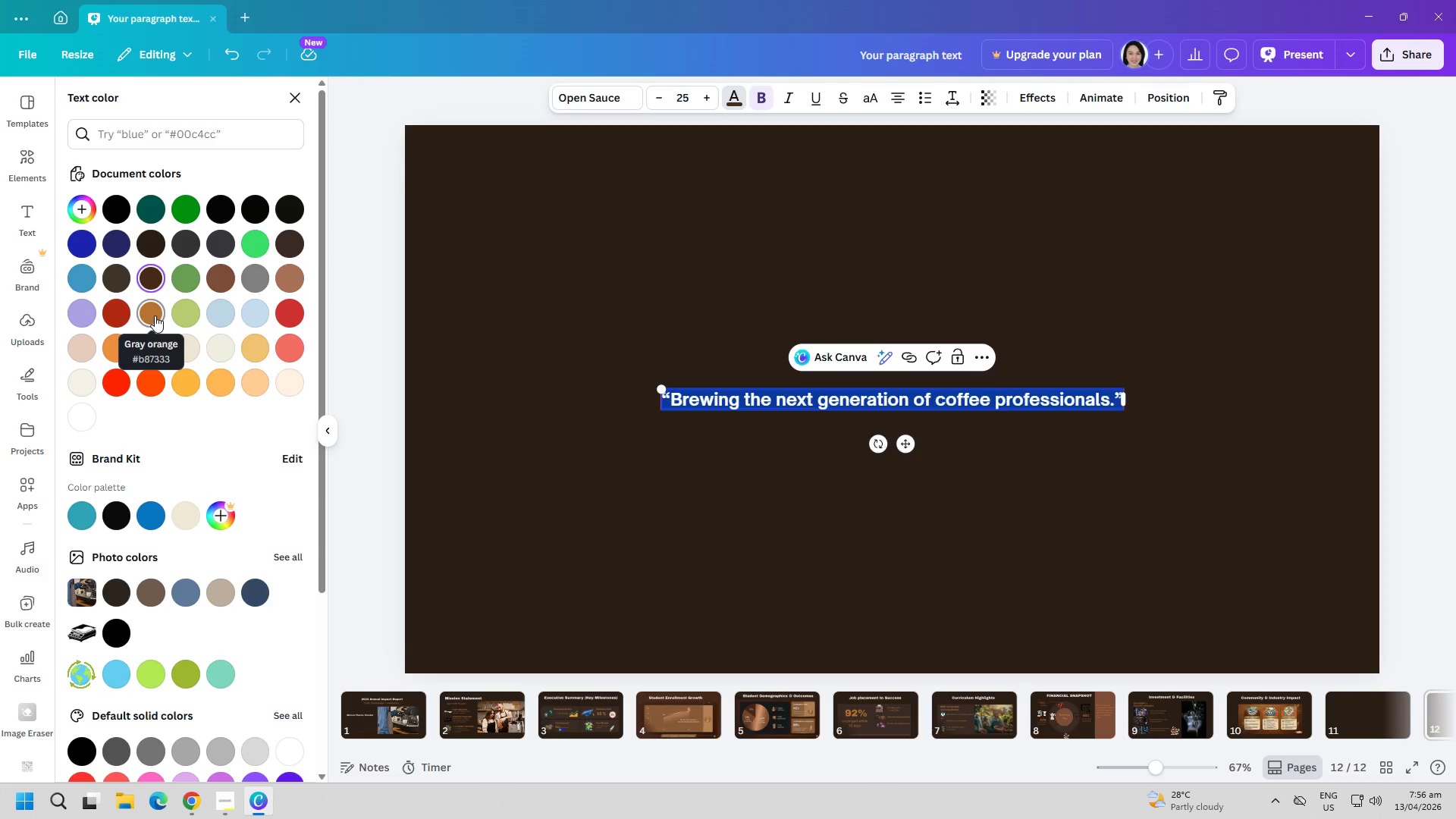 
left_click([155, 315])
 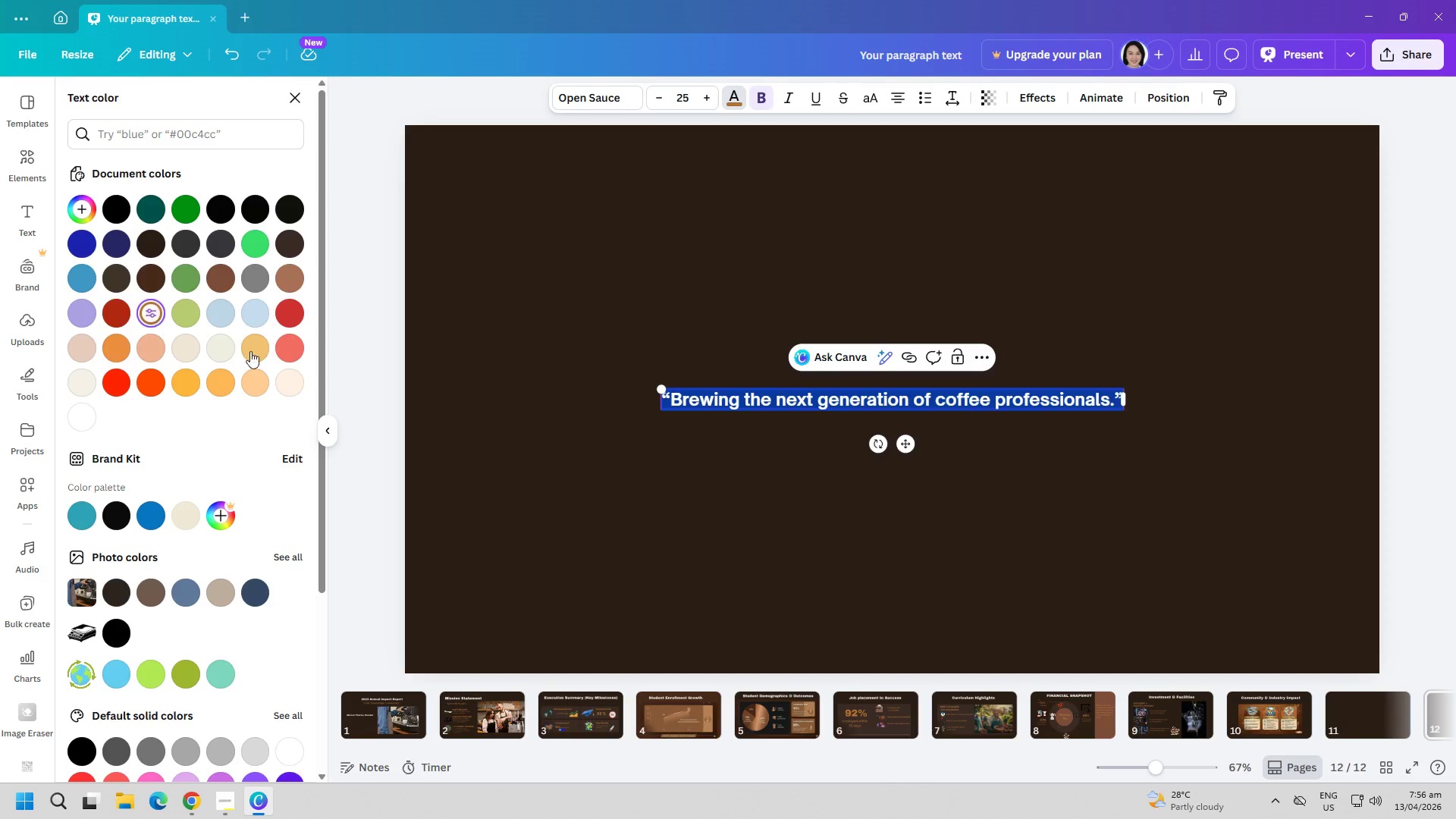 
double_click([623, 467])
 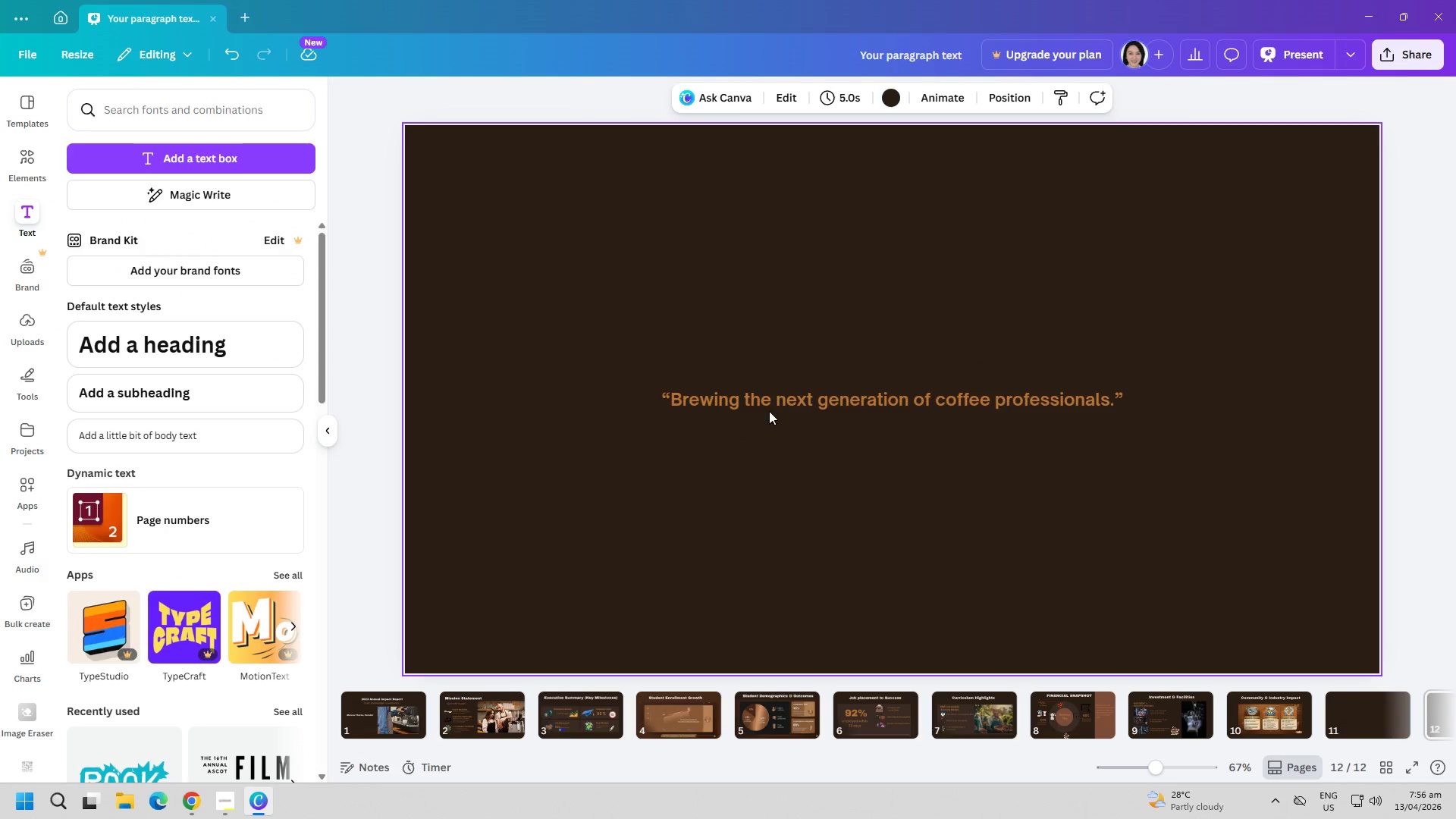 
left_click([780, 403])
 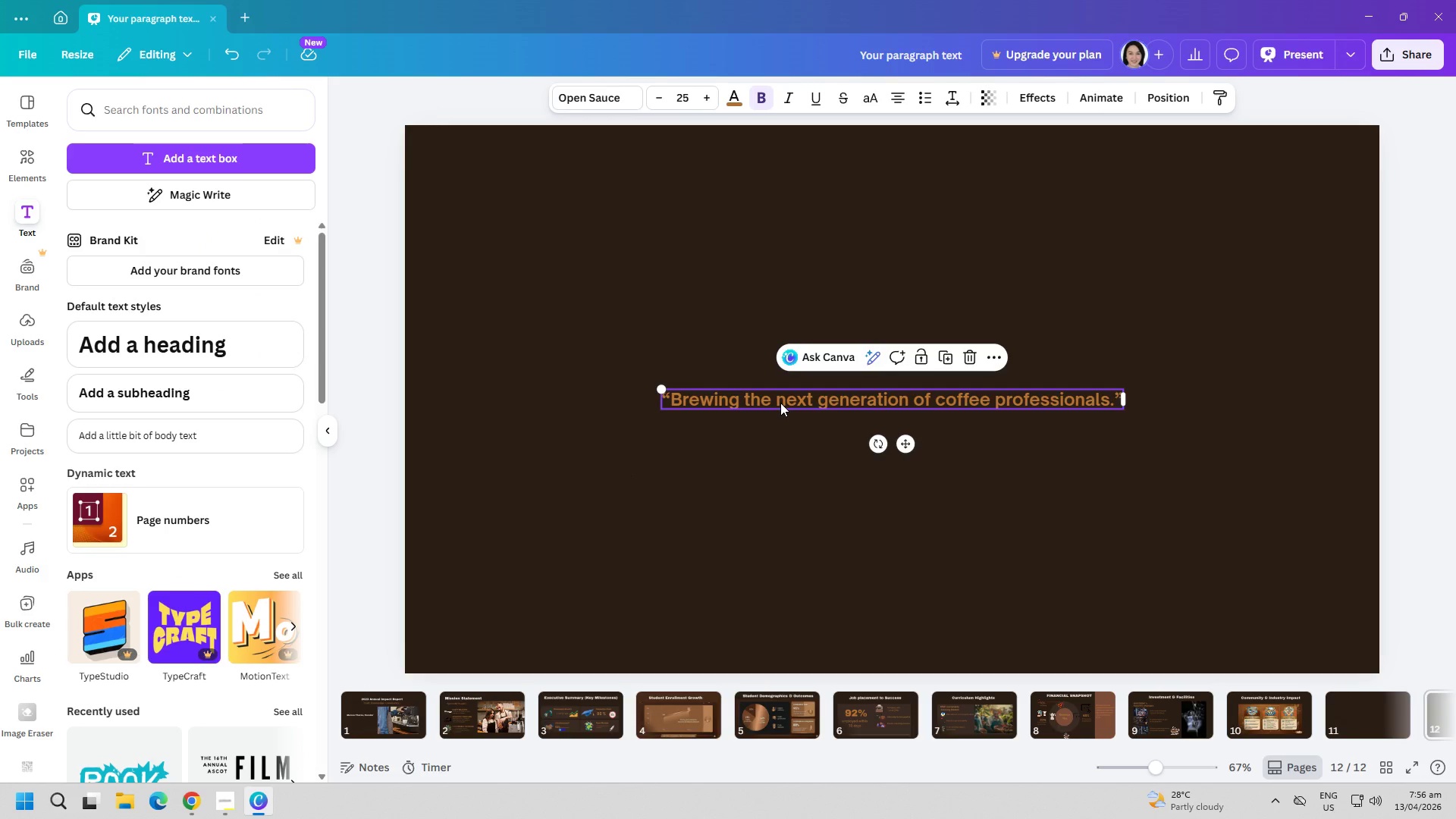 
left_click([893, 518])
 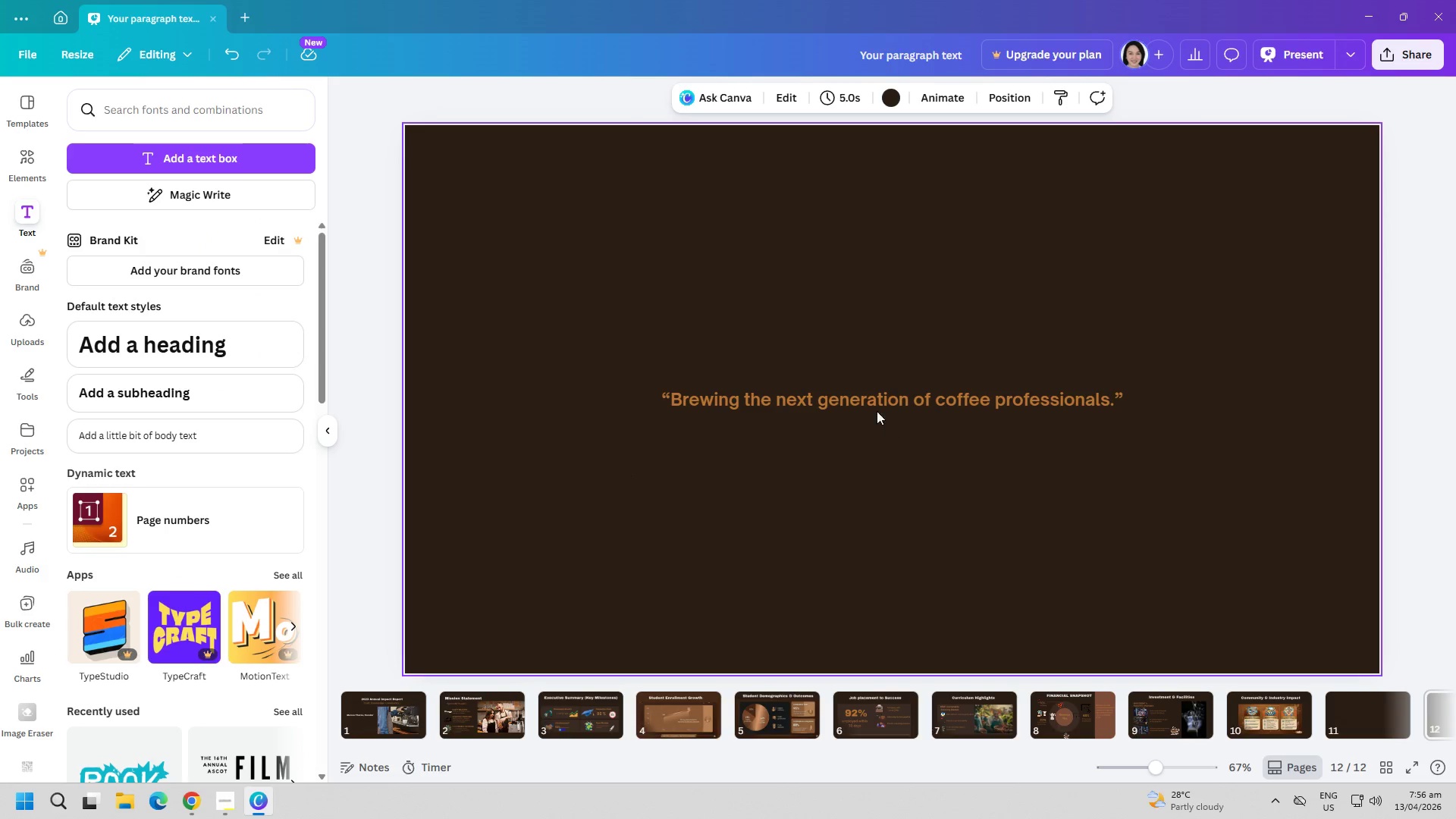 
left_click_drag(start_coordinate=[880, 397], to_coordinate=[900, 367])
 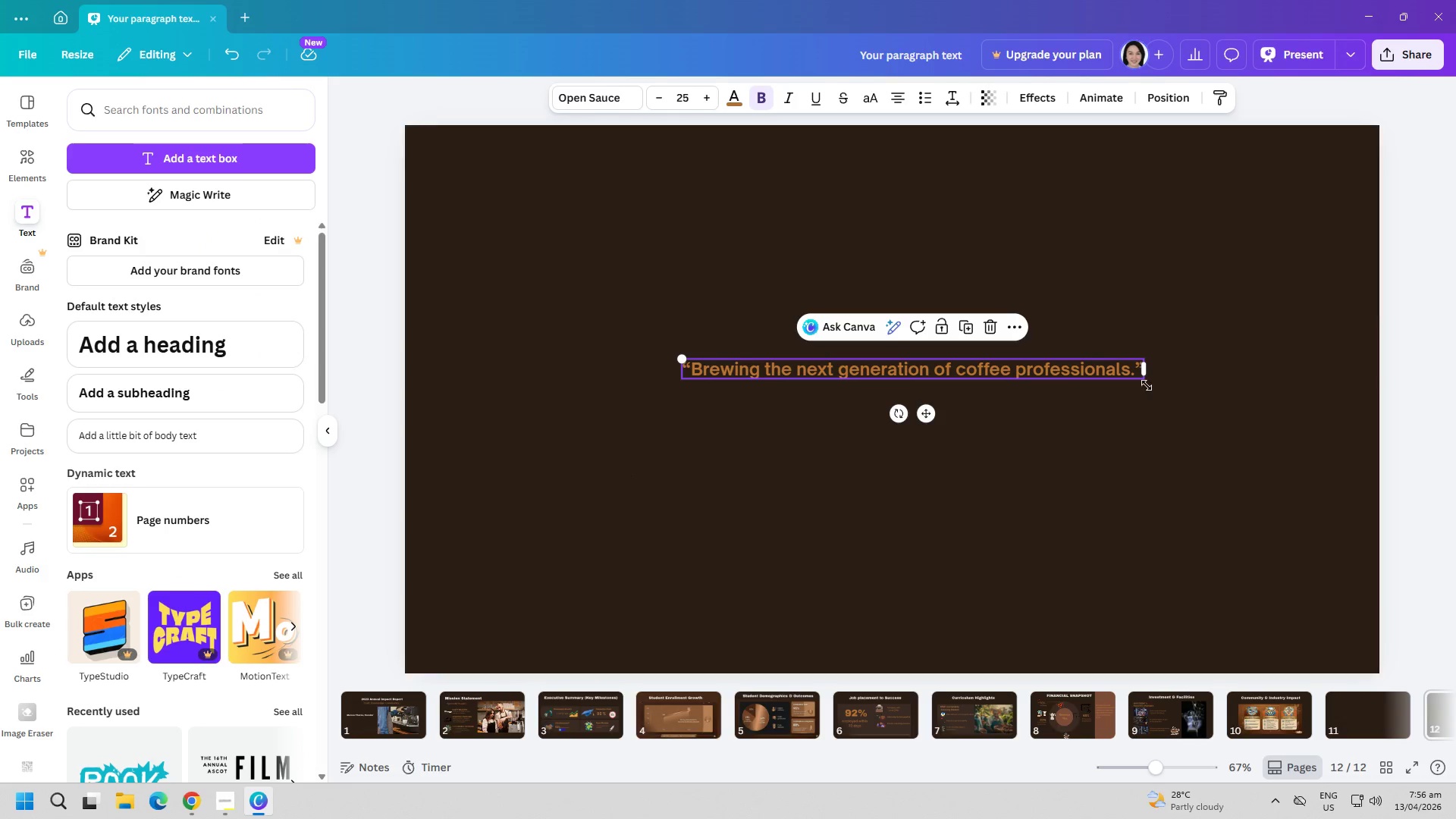 
left_click_drag(start_coordinate=[1144, 382], to_coordinate=[1231, 462])
 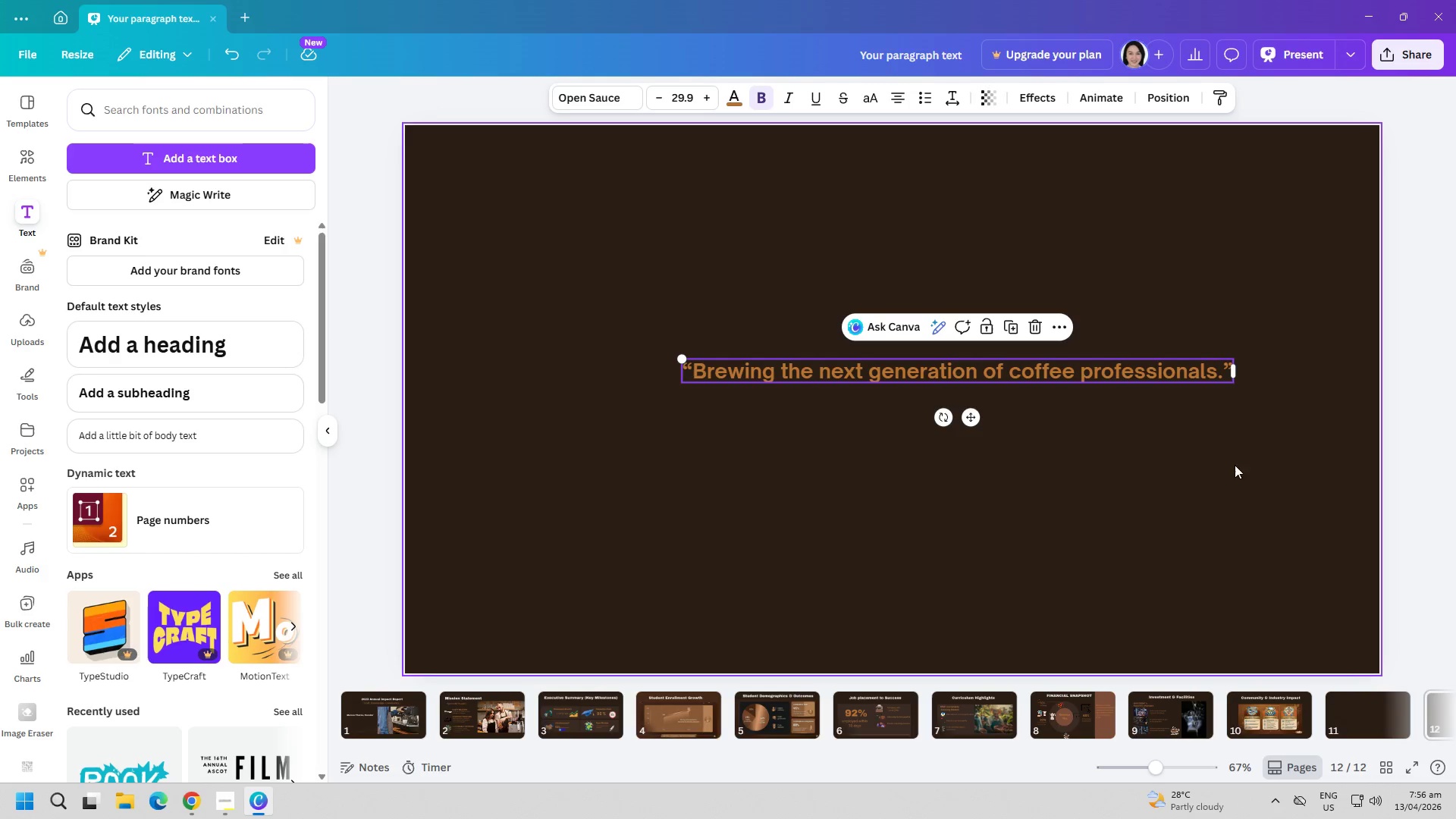 
left_click_drag(start_coordinate=[1228, 484], to_coordinate=[1226, 488])
 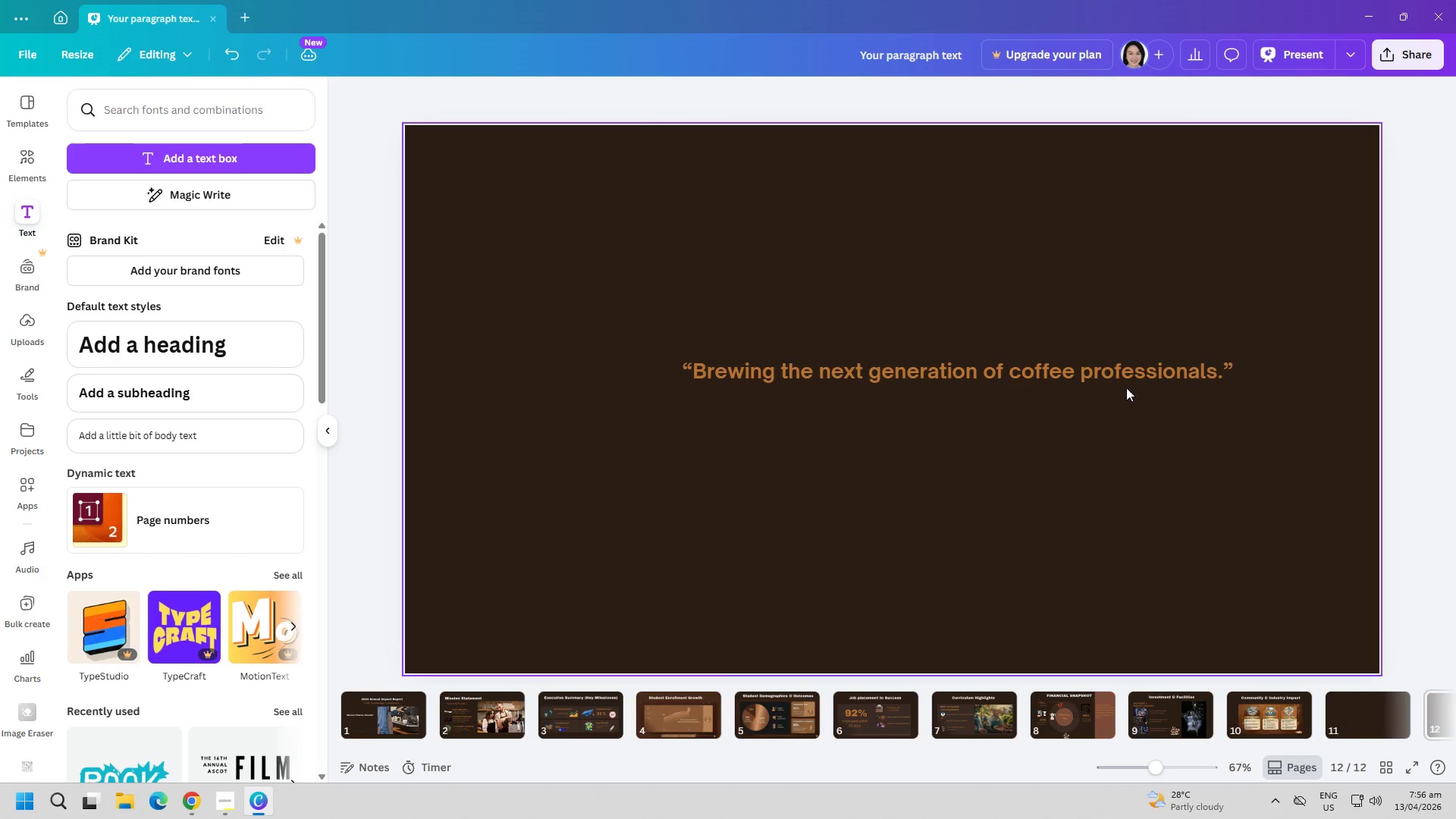 
left_click_drag(start_coordinate=[1122, 374], to_coordinate=[1061, 363])
 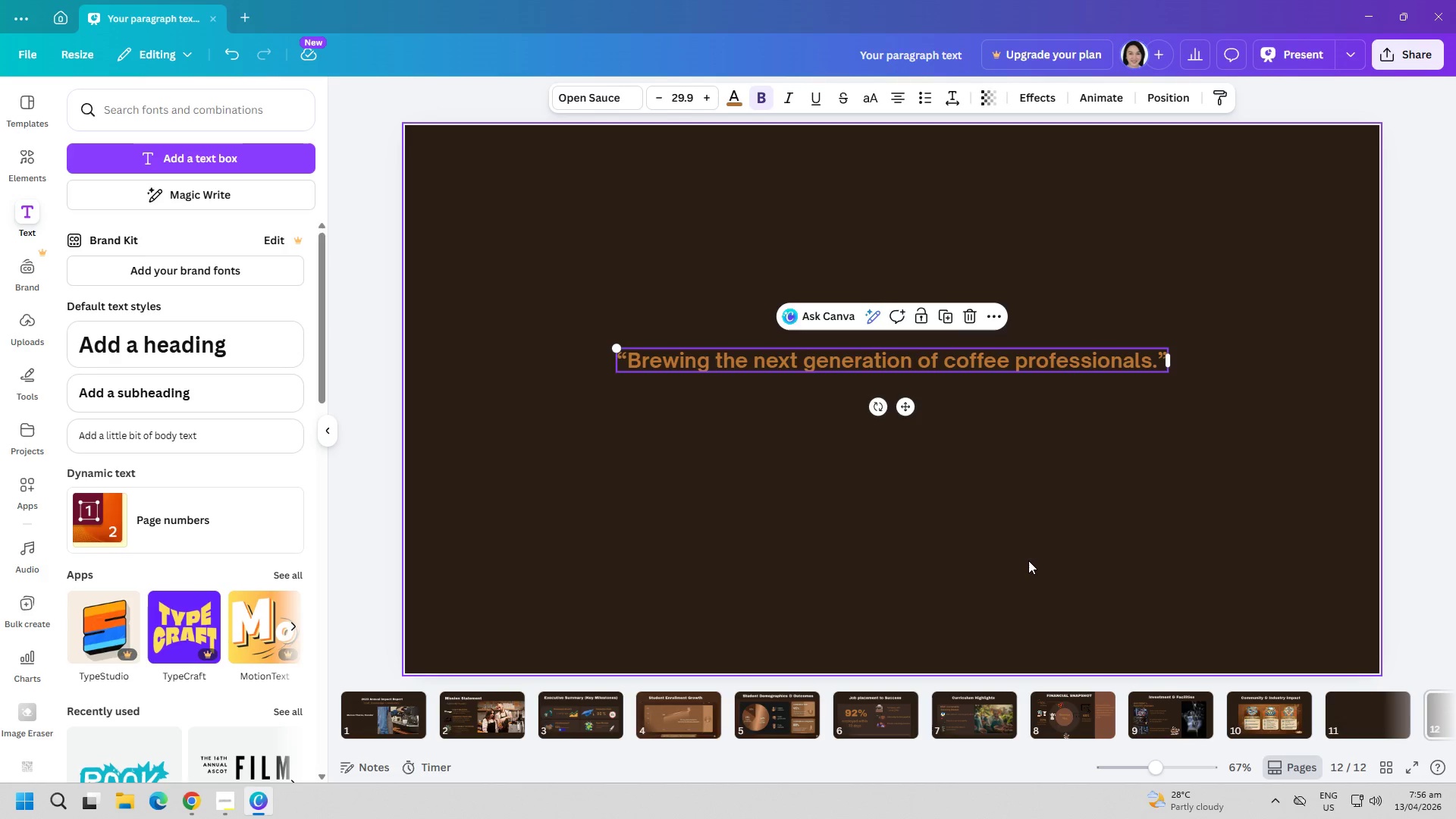 
left_click([1018, 564])
 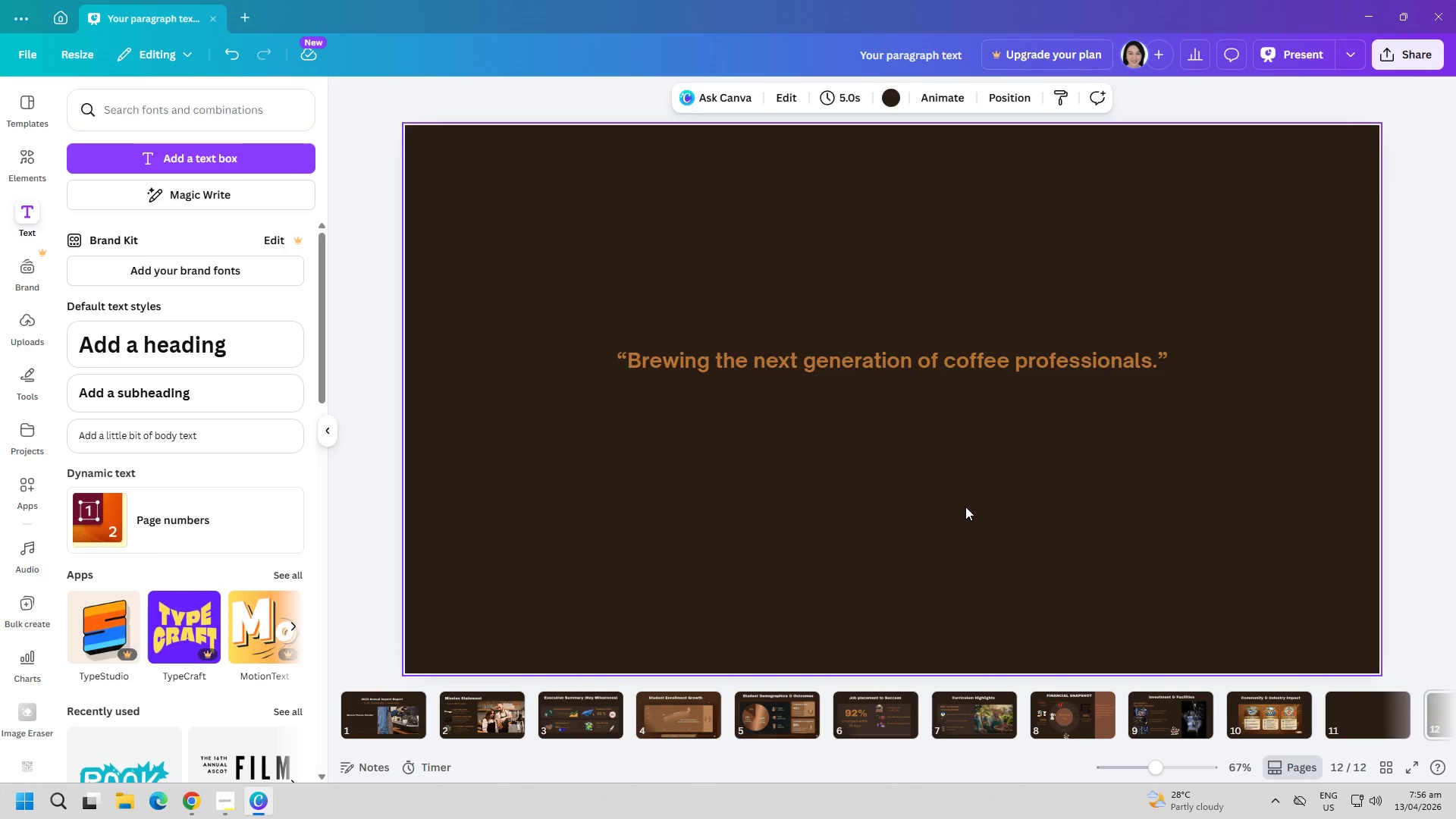 
wait(35.7)
 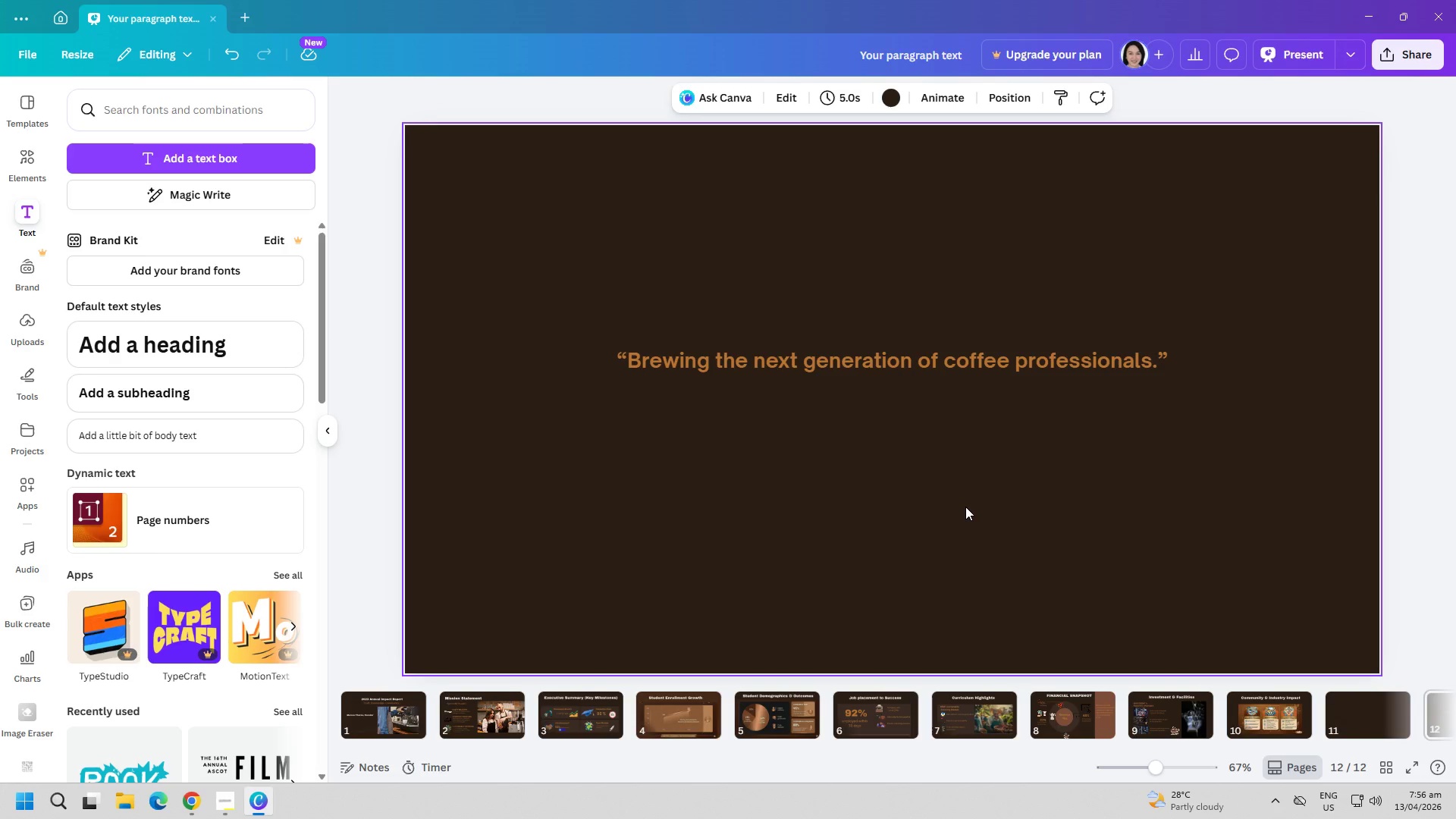 
left_click([302, 812])
 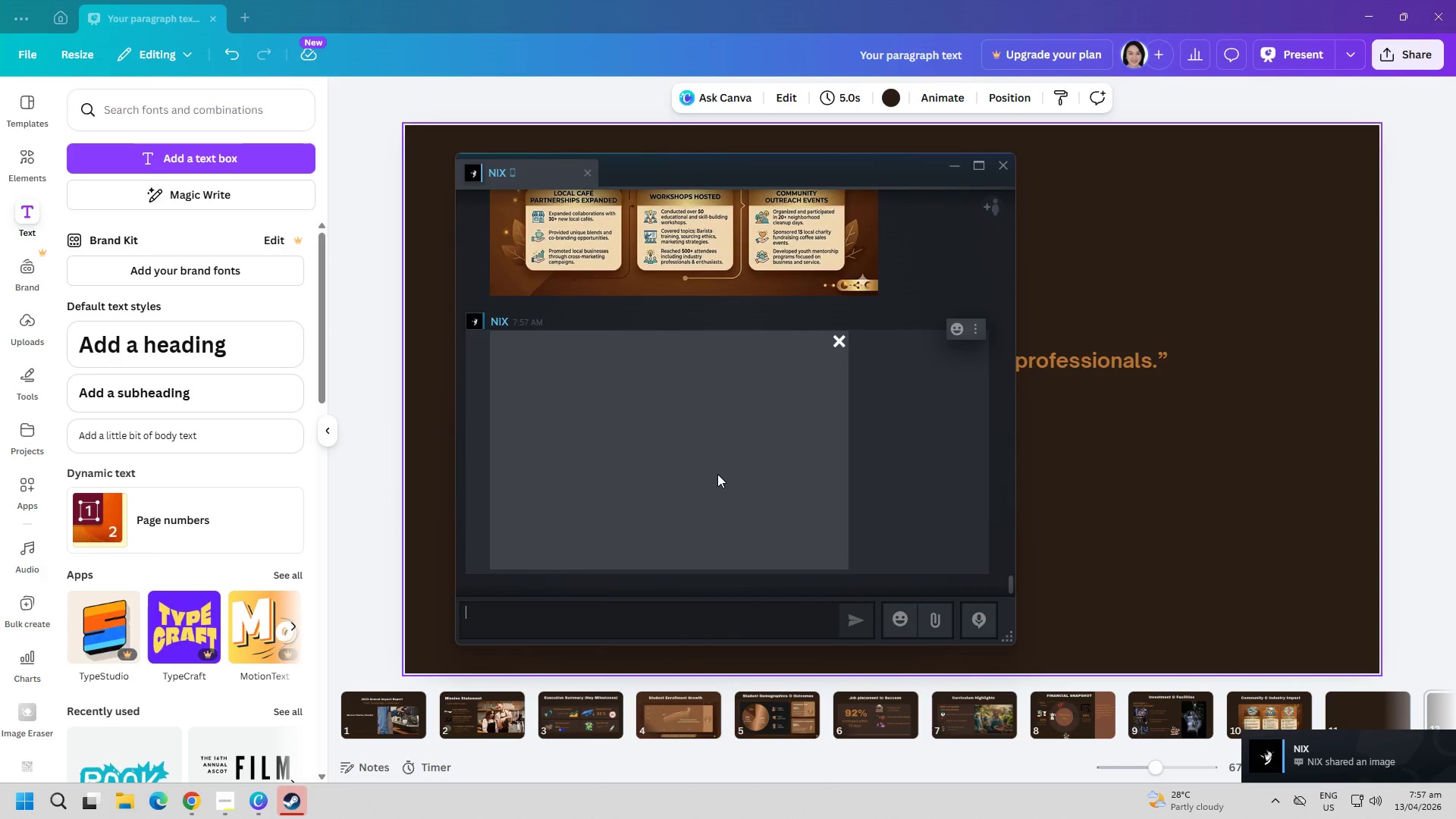 
left_click([717, 474])
 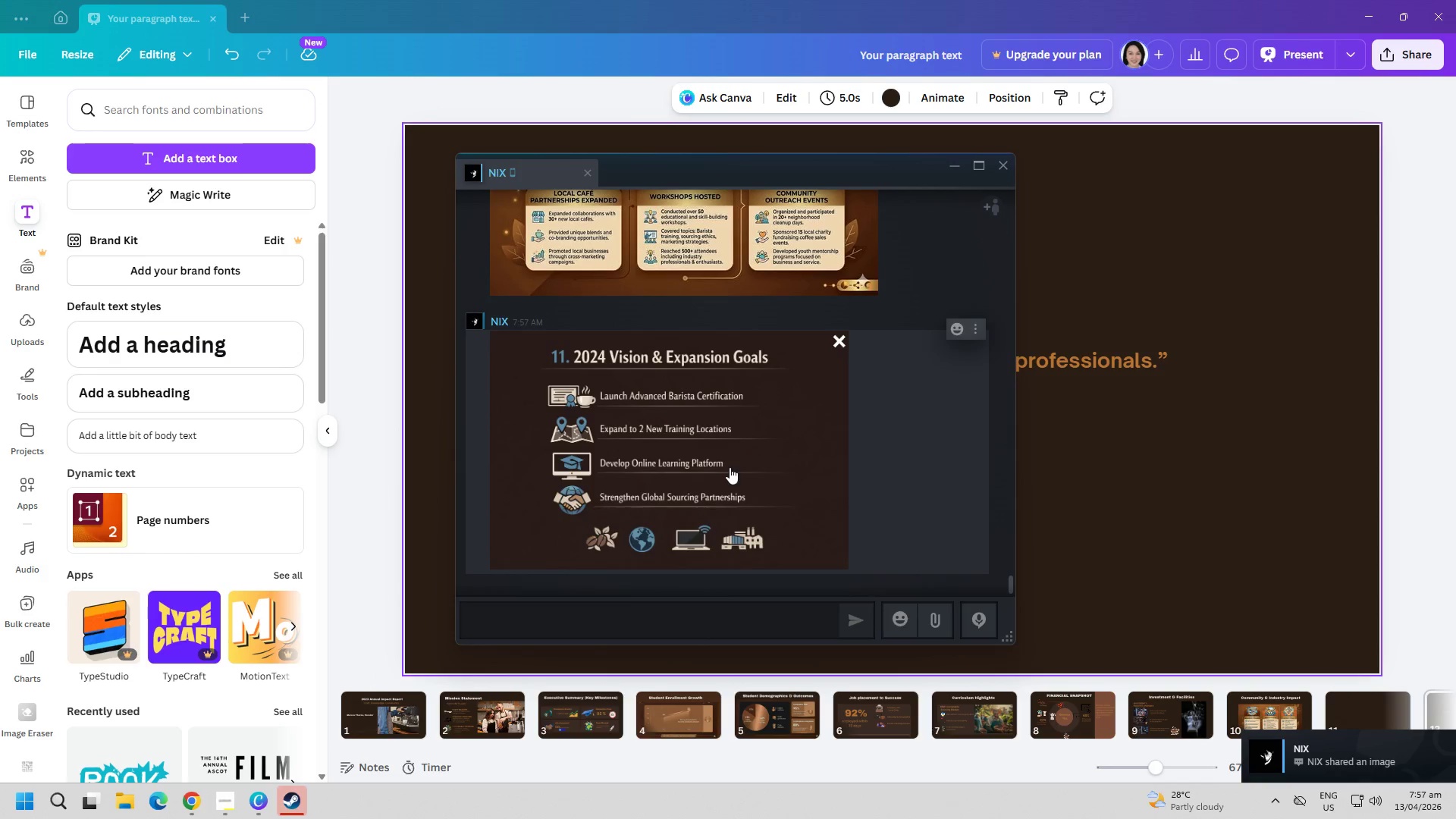 
left_click([733, 460])
 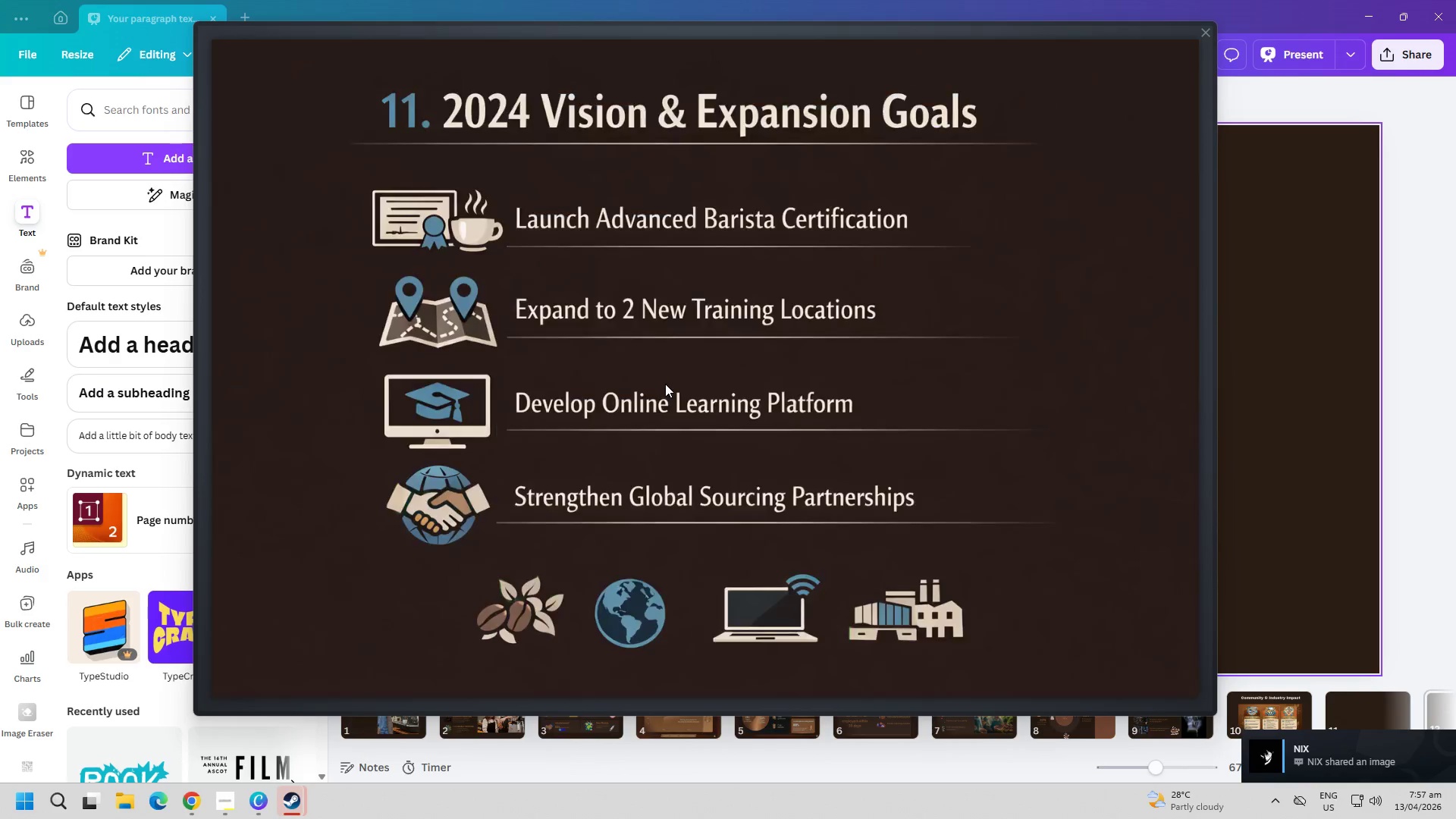 
right_click([646, 378])
 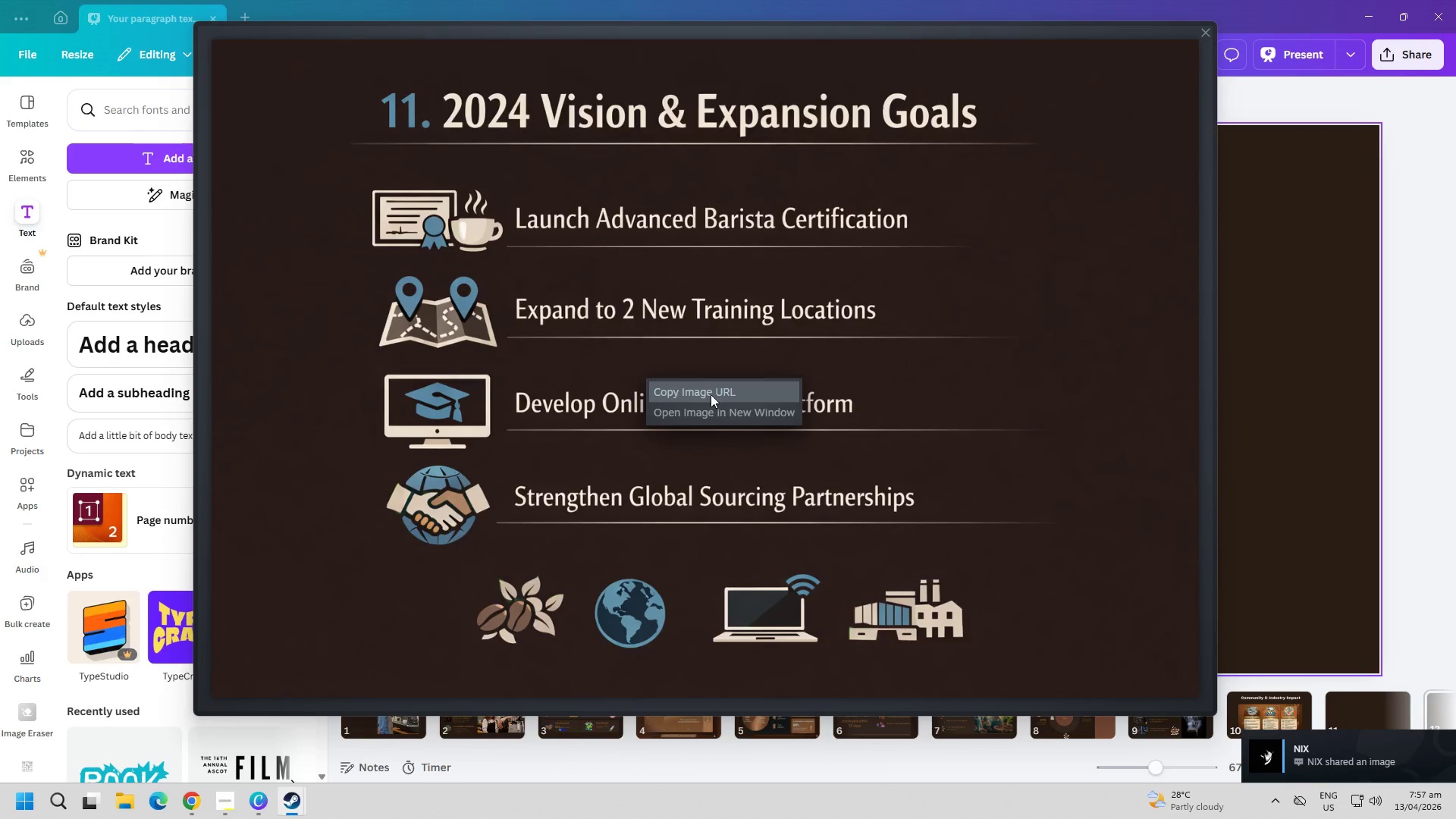 
left_click([711, 394])
 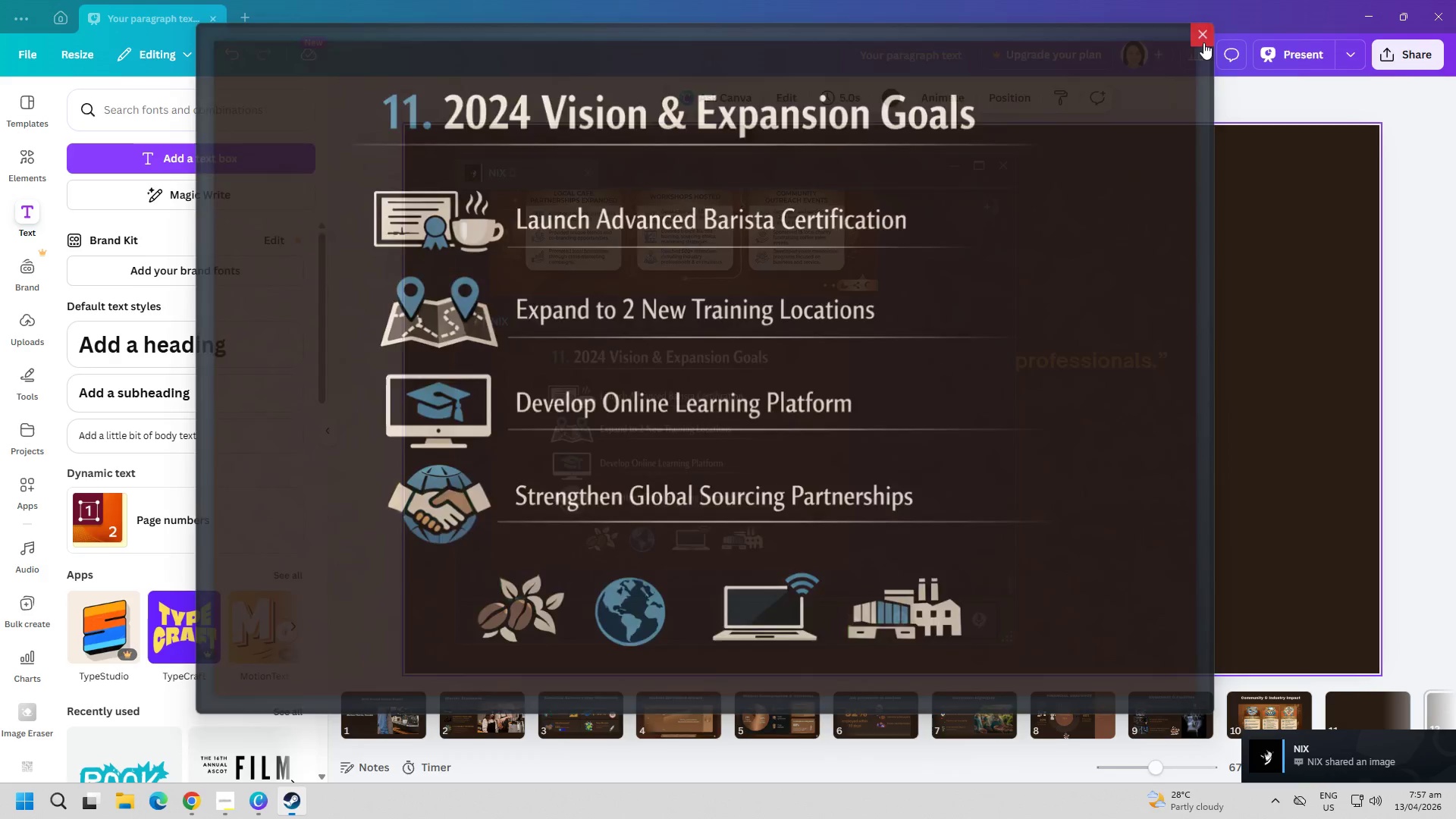 
double_click([1188, 392])
 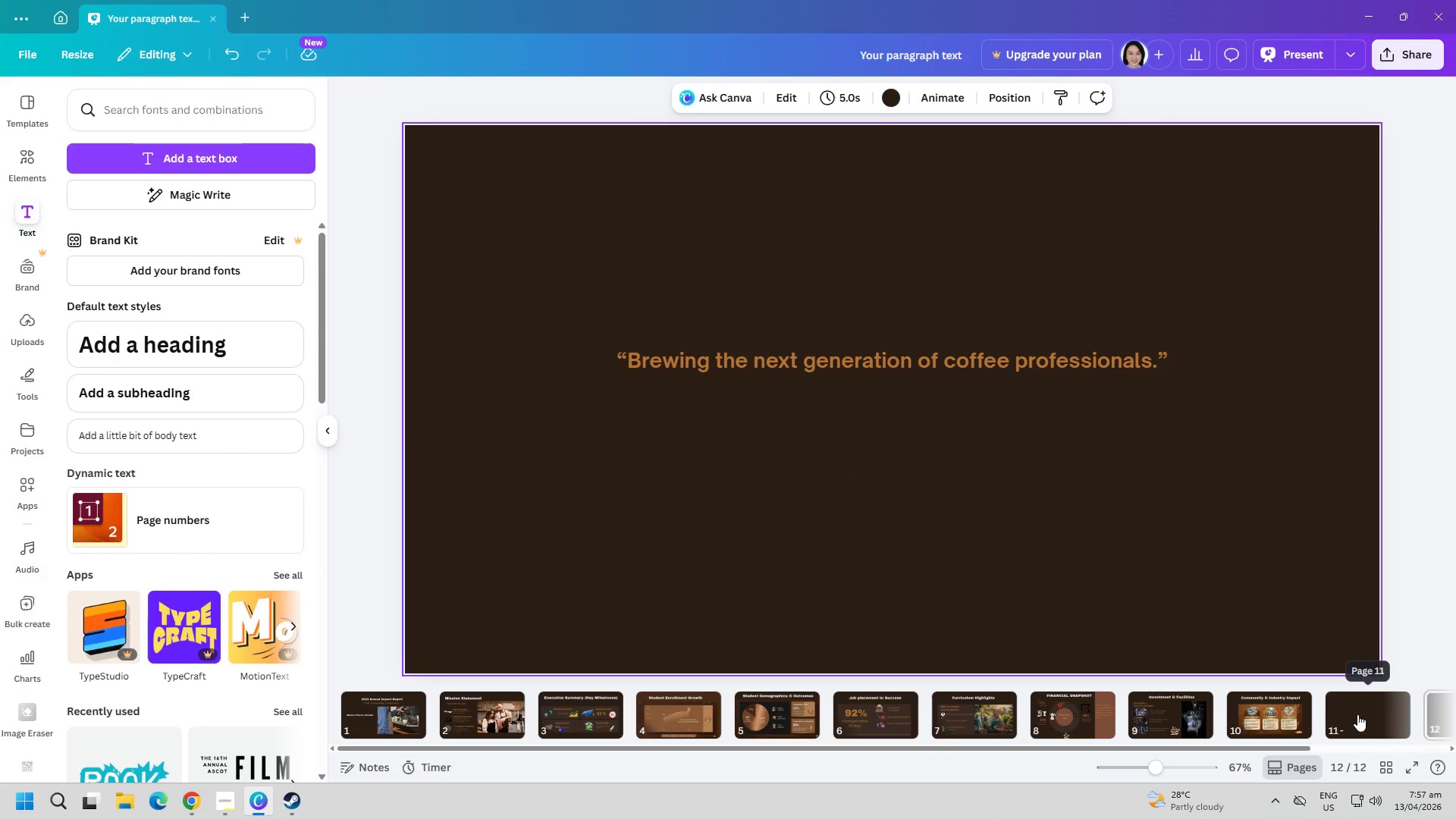 
double_click([783, 490])
 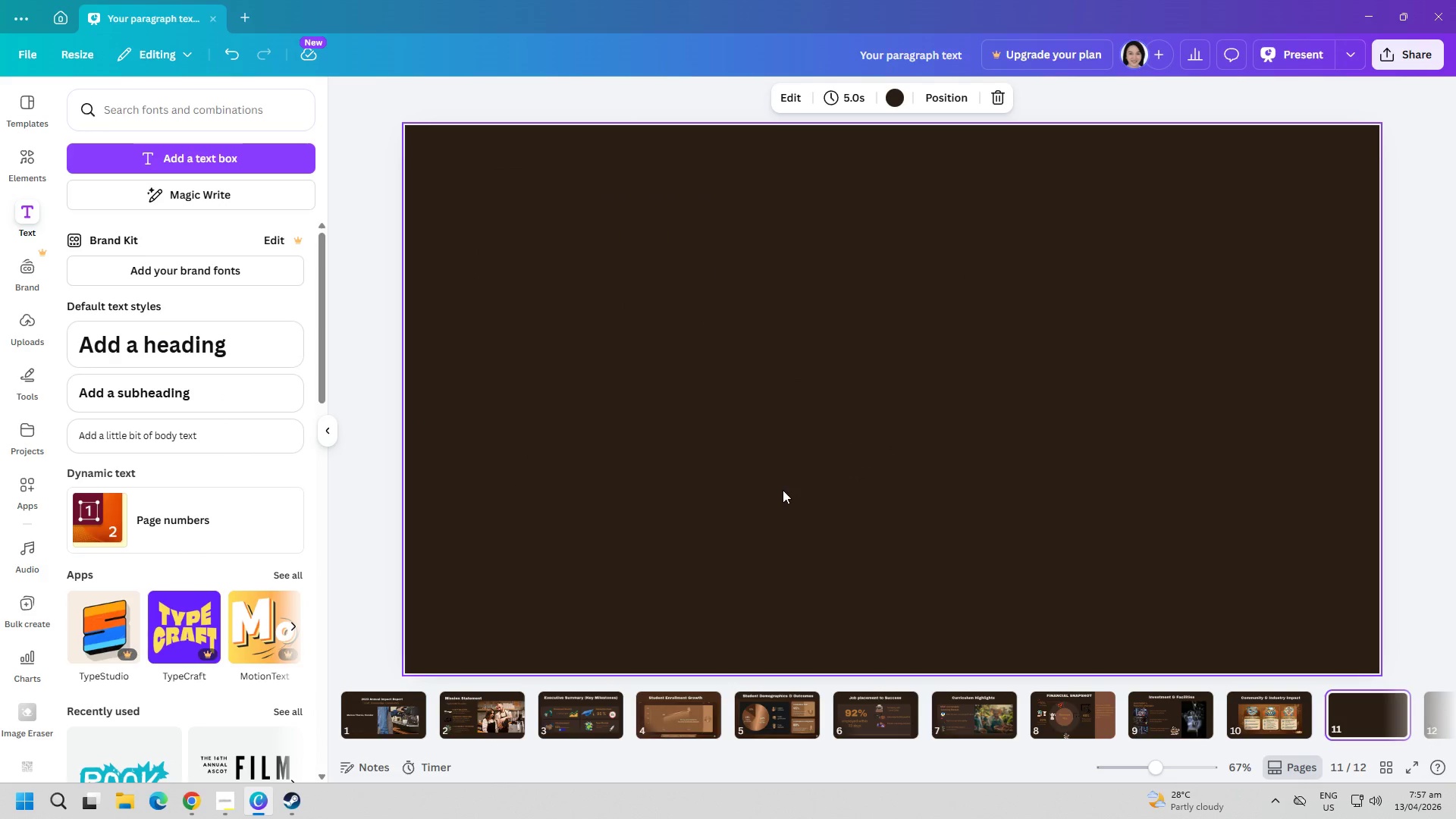 
key(Control+ControlLeft)
 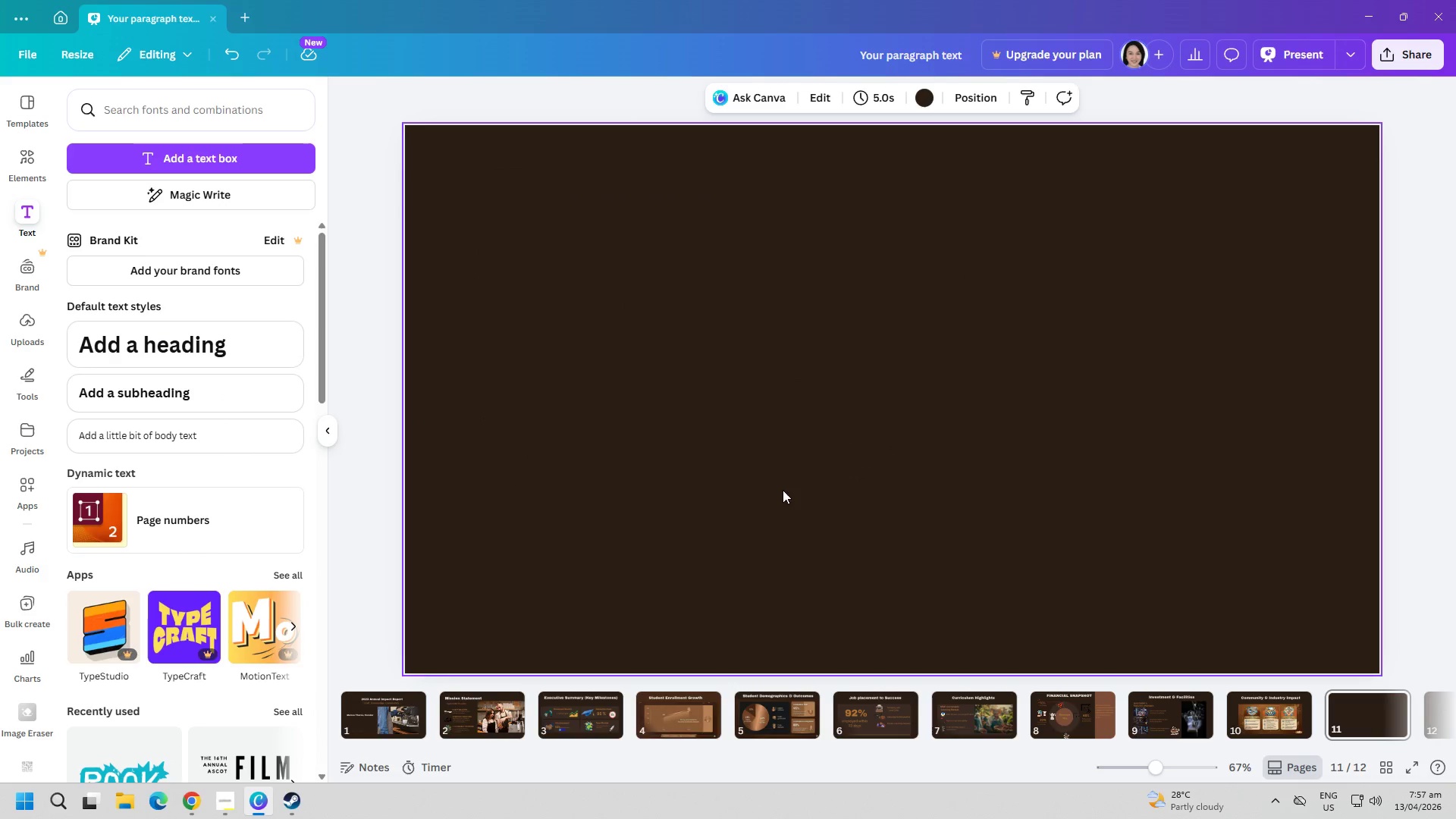 
key(Control+V)
 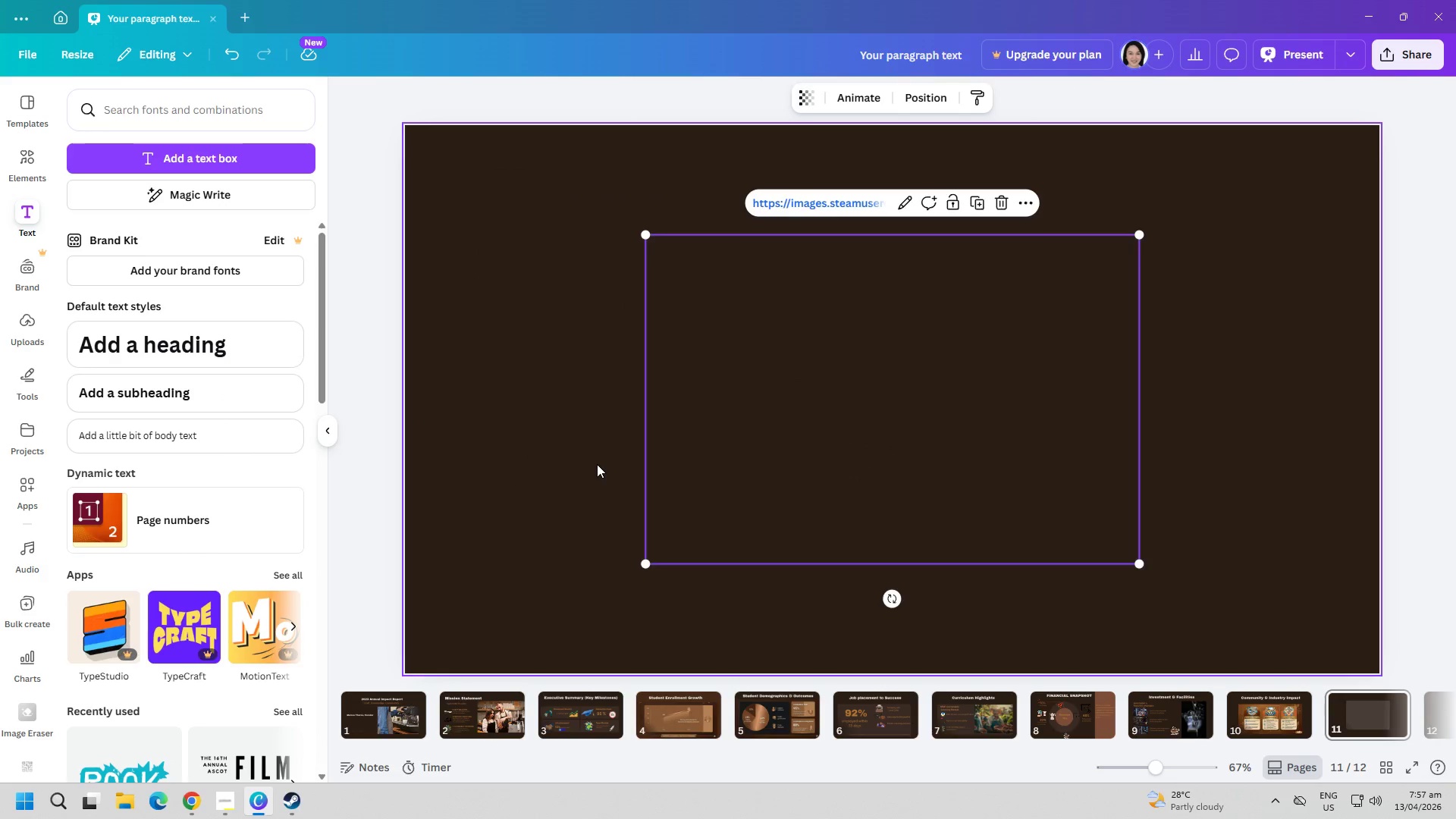 
double_click([810, 430])
 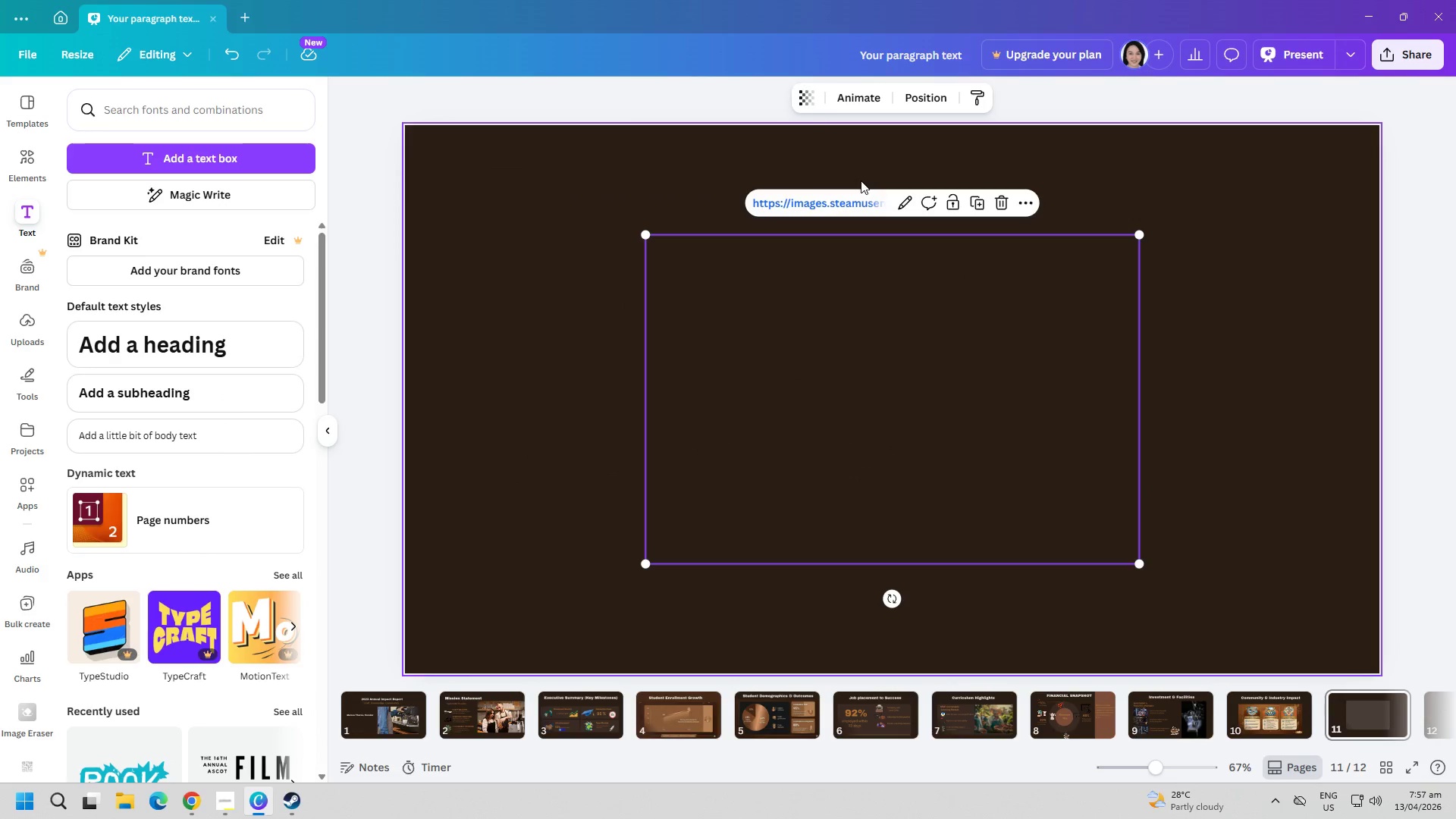 
left_click([843, 201])
 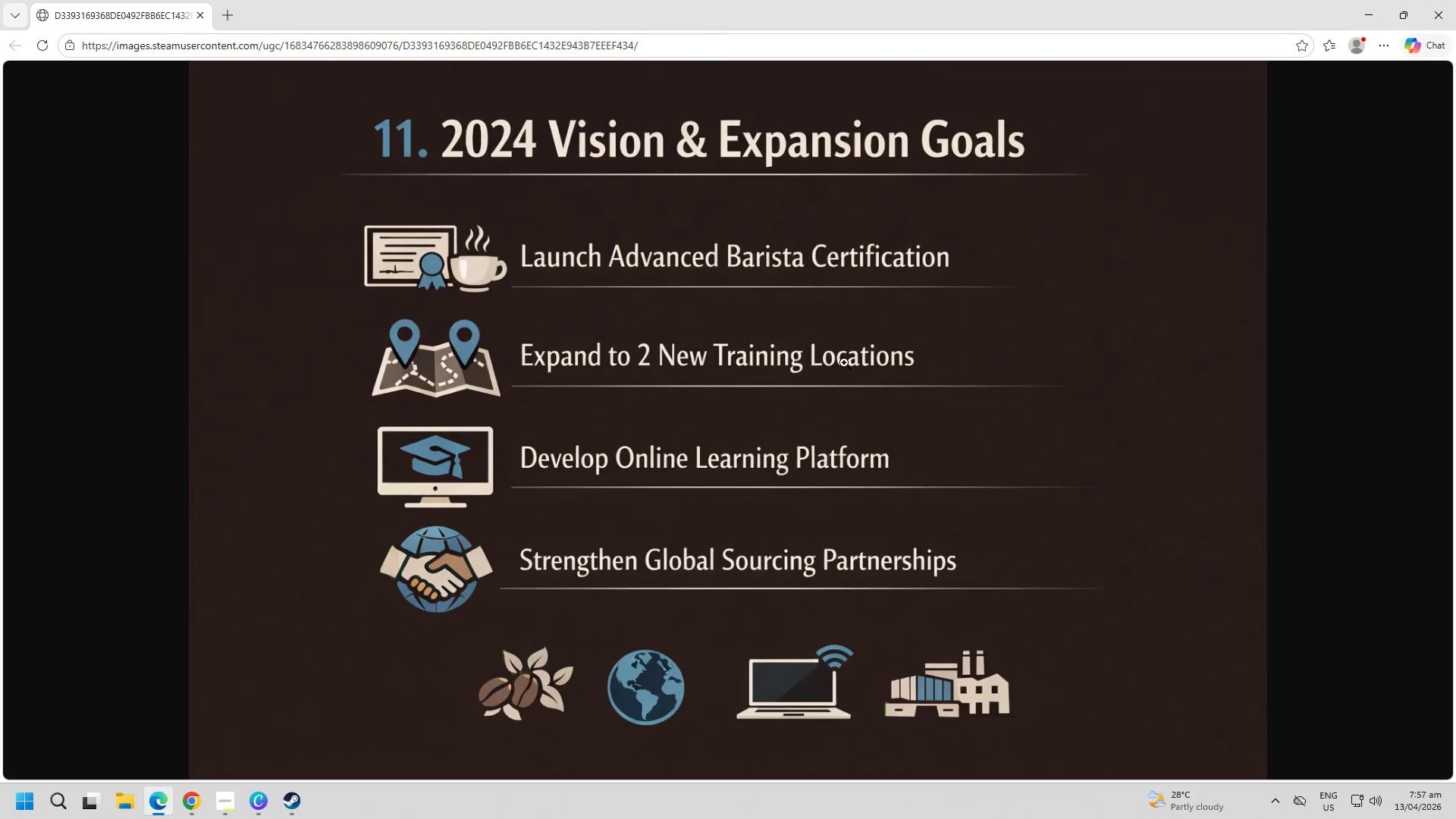 
right_click([841, 360])
 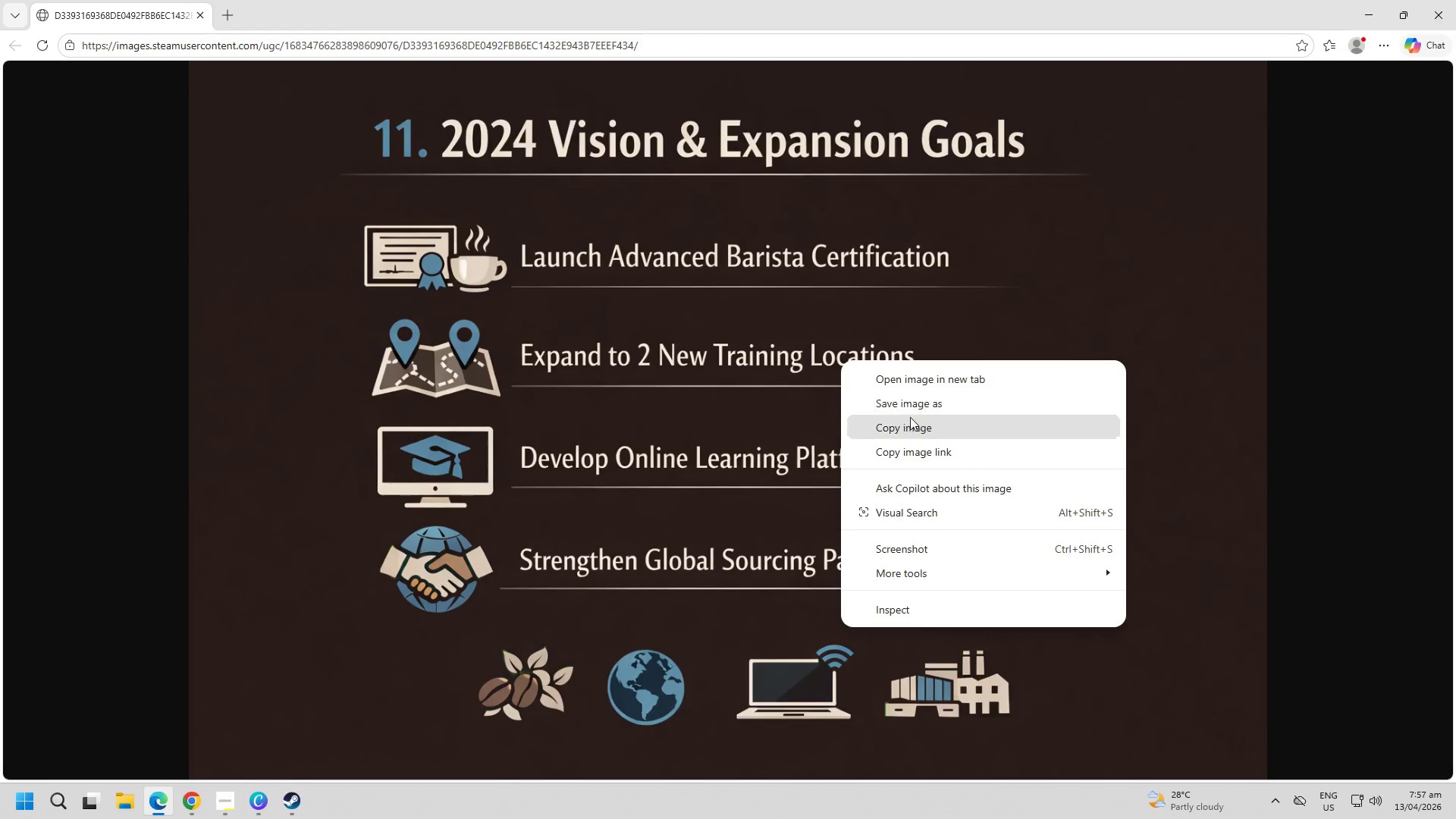 
left_click([914, 424])
 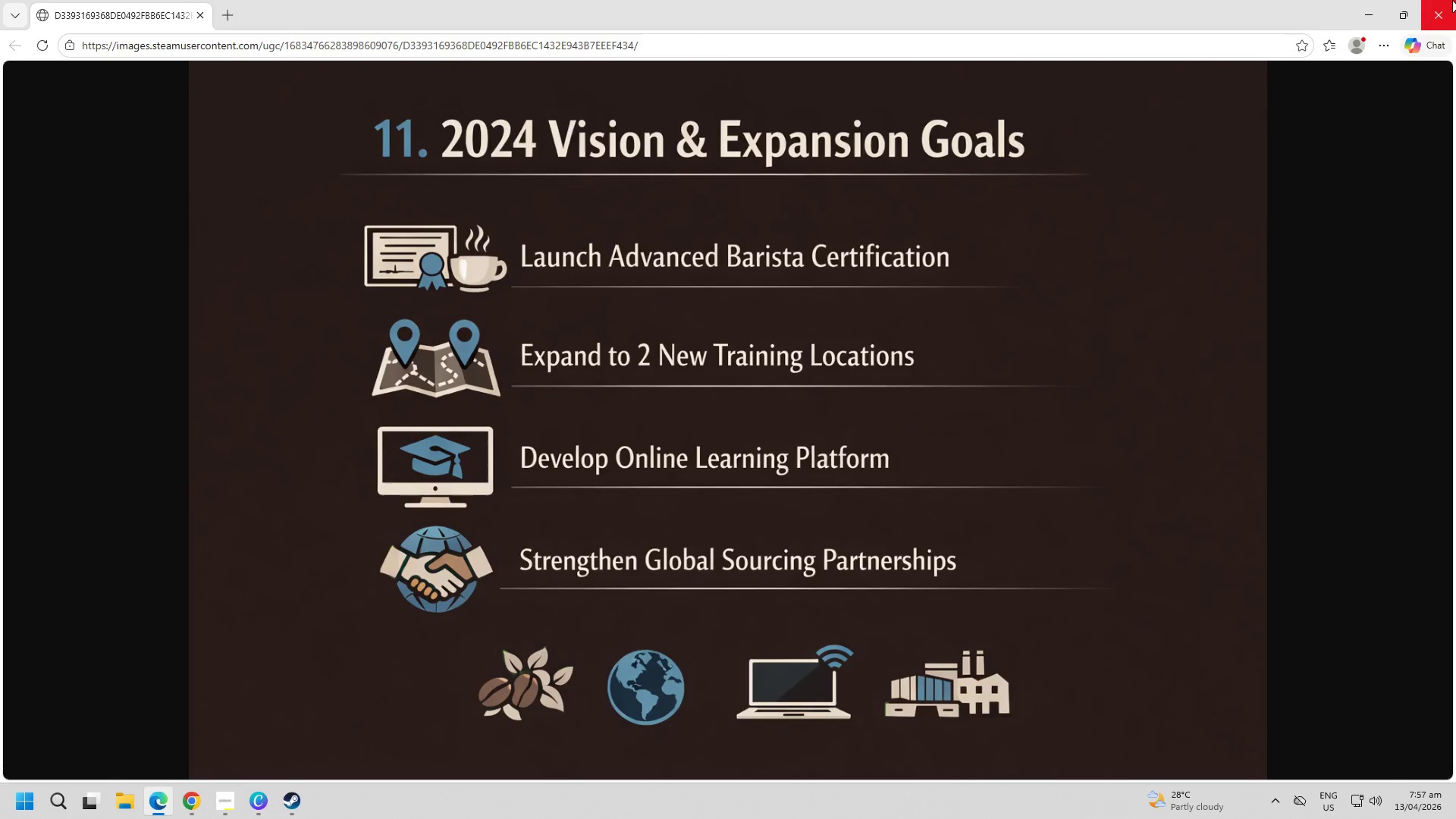 
left_click([1452, 0])
 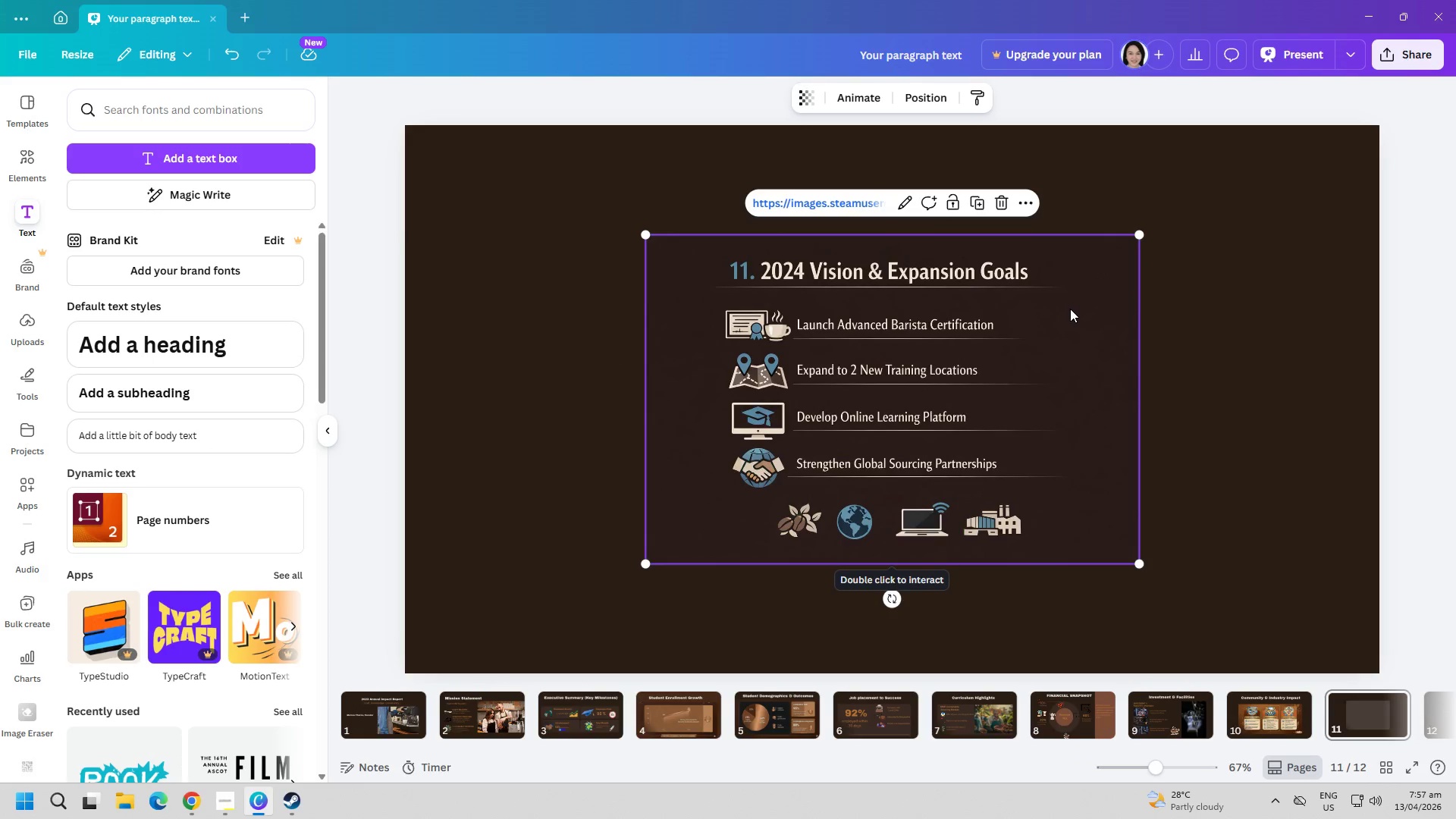 
key(Delete)
 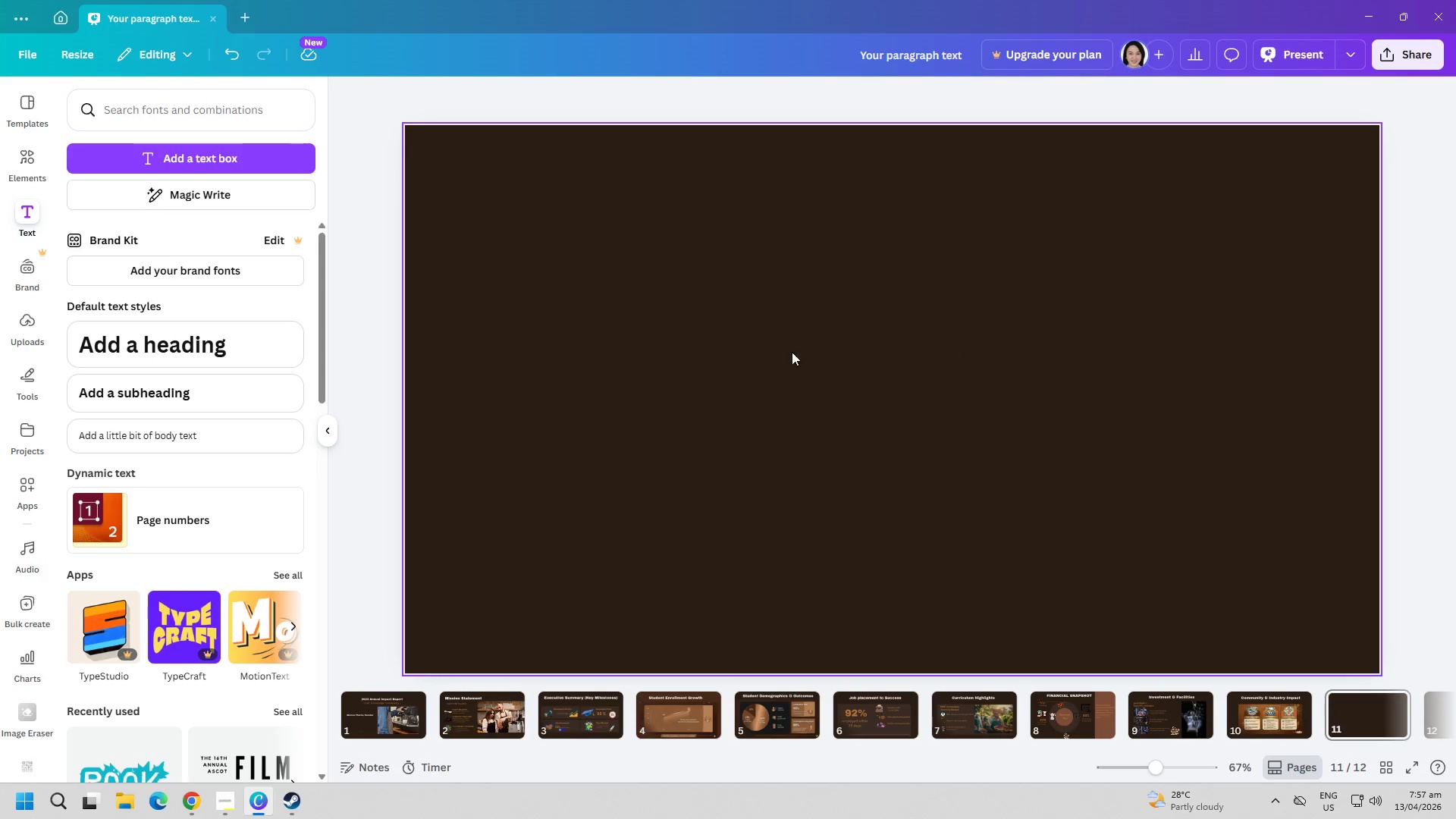 
left_click([755, 347])
 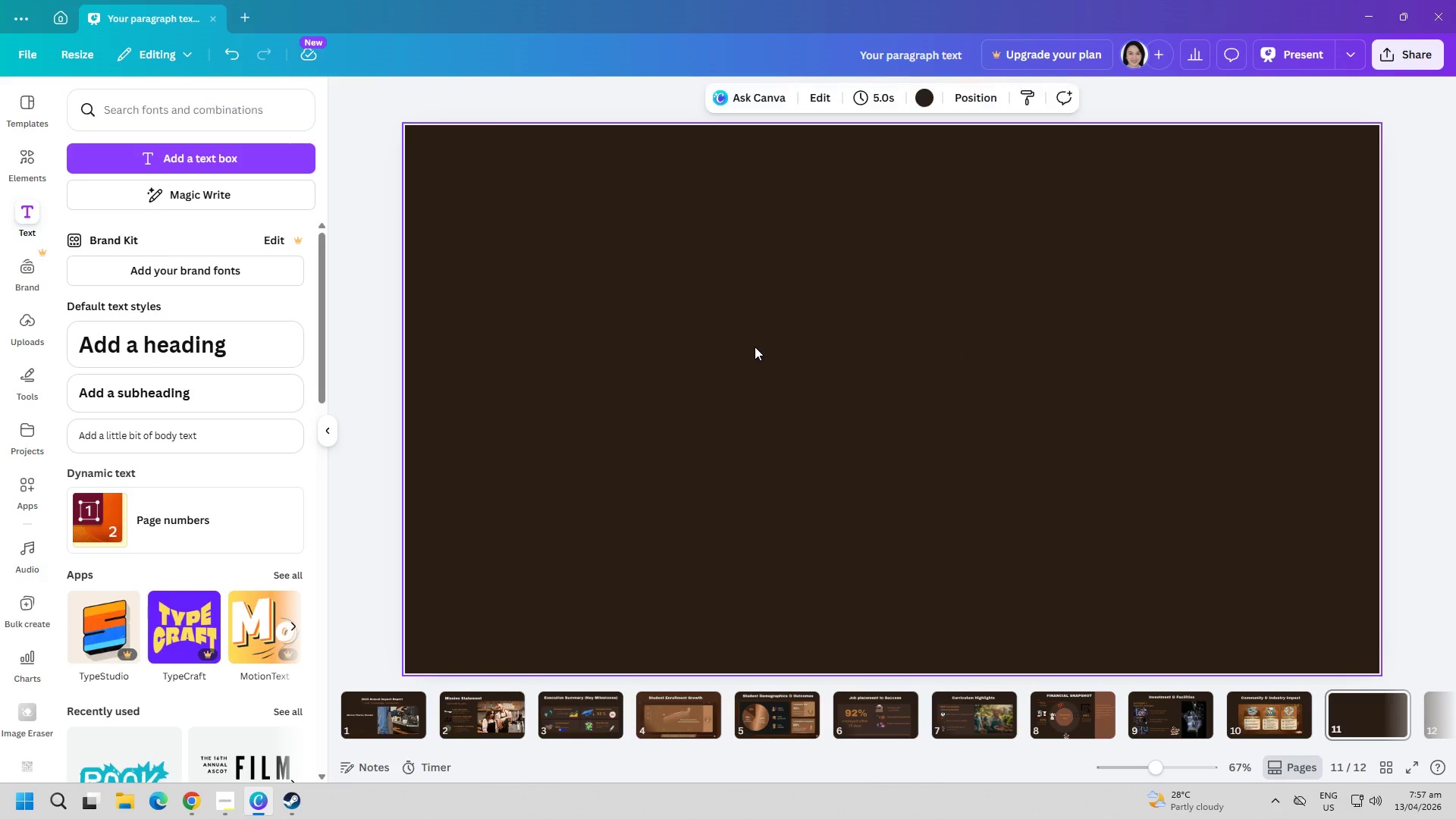 
key(Control+ControlLeft)
 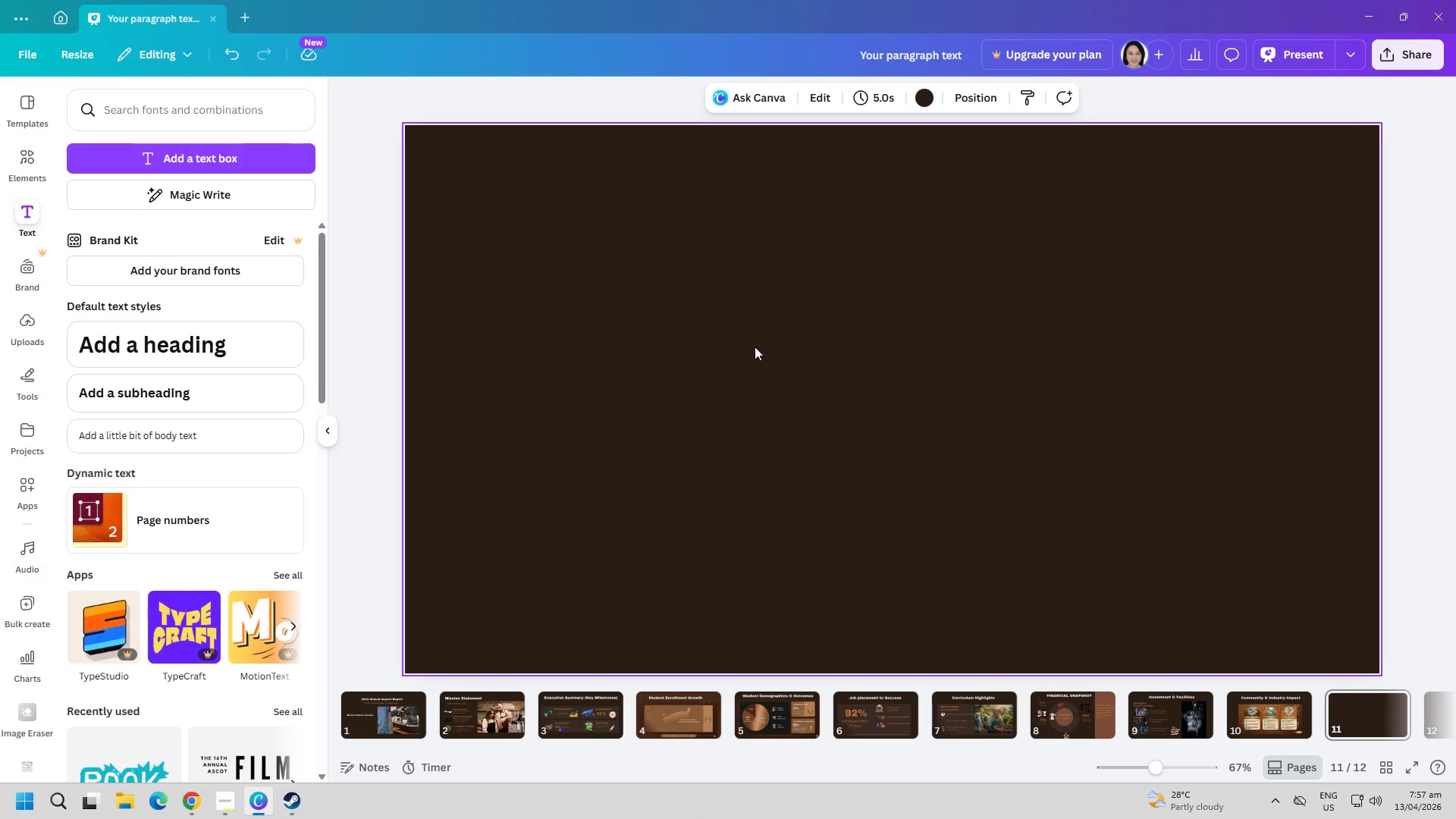 
key(Control+V)
 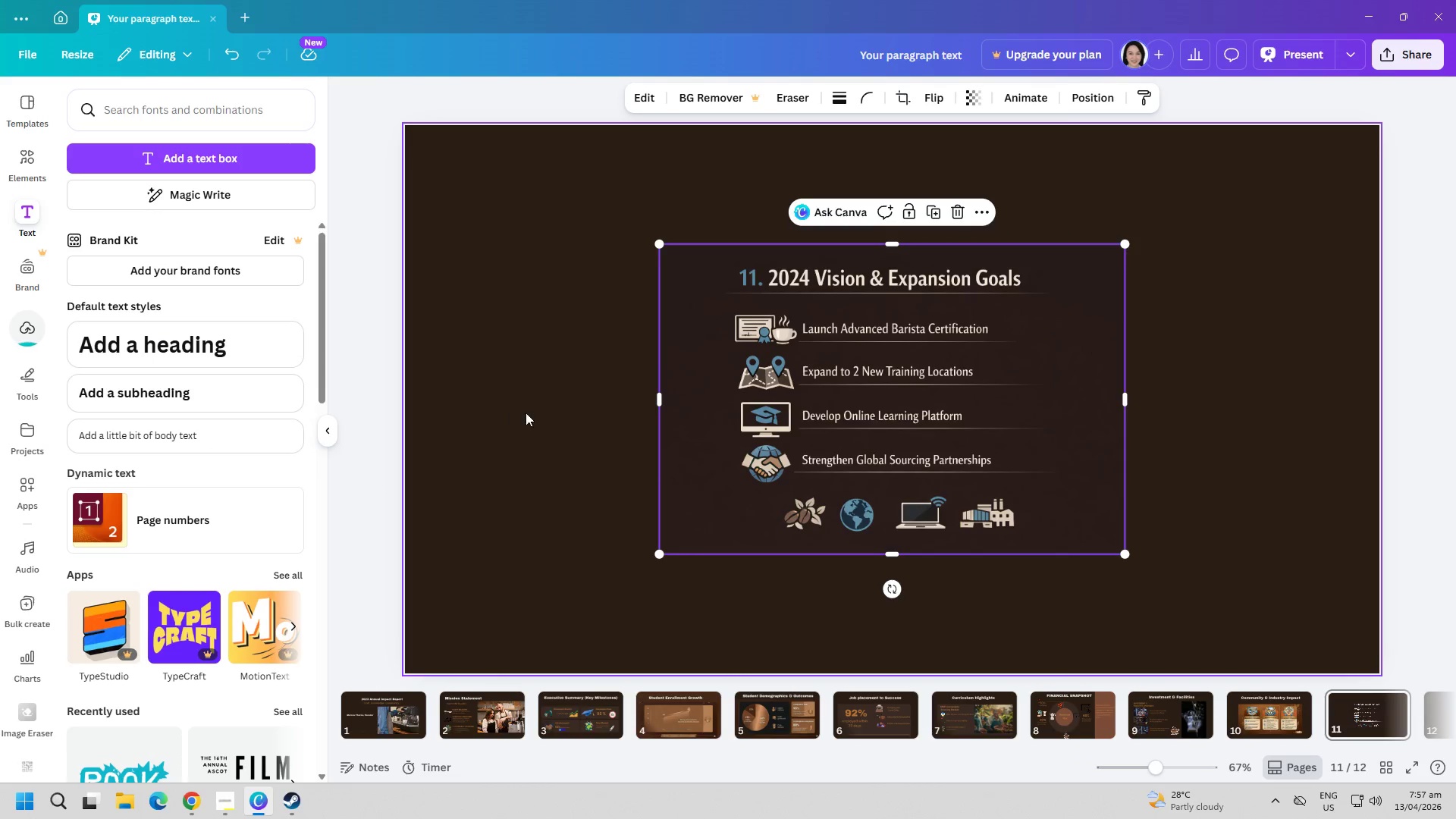 
double_click([537, 414])
 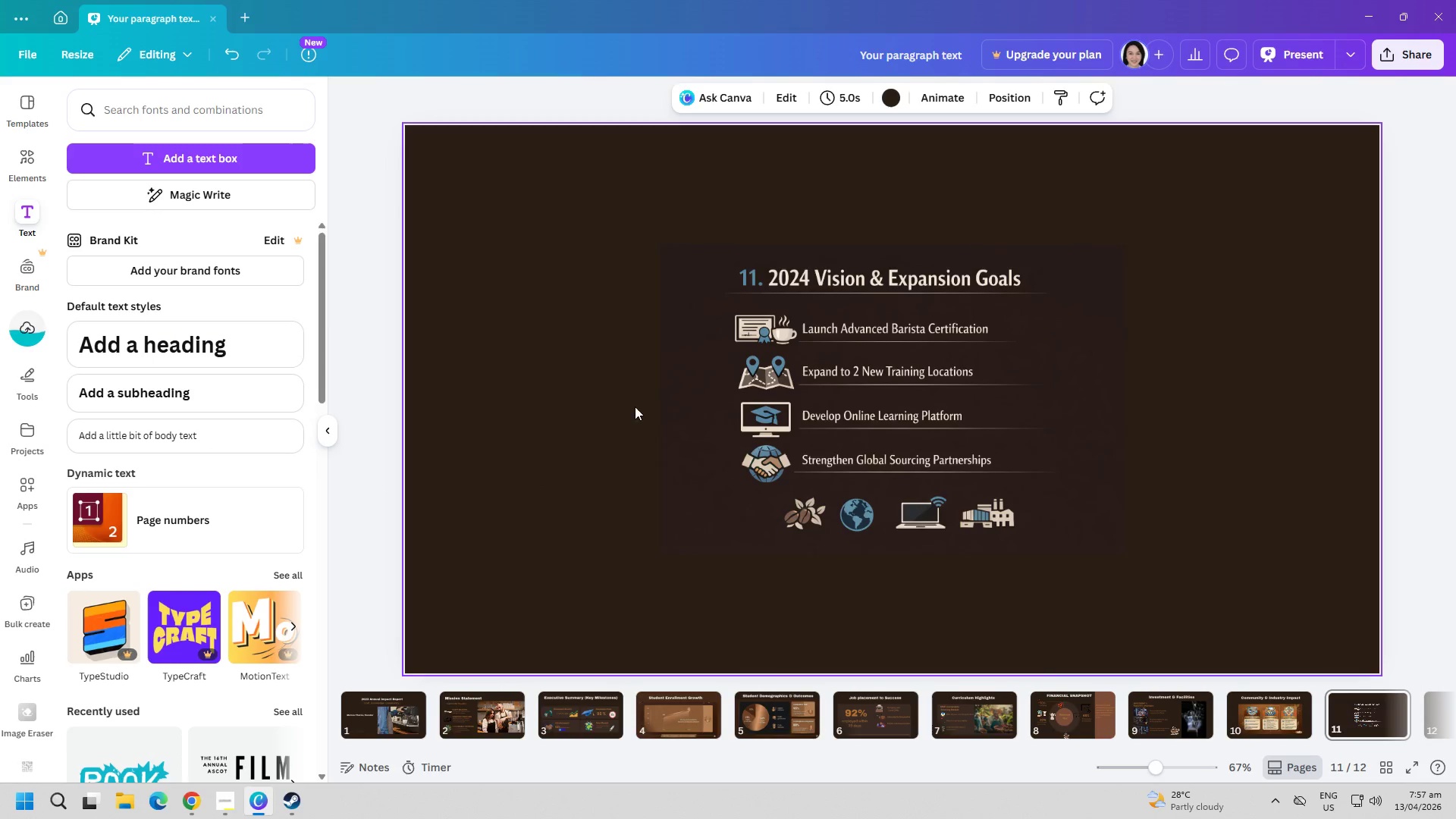 
right_click([810, 409])
 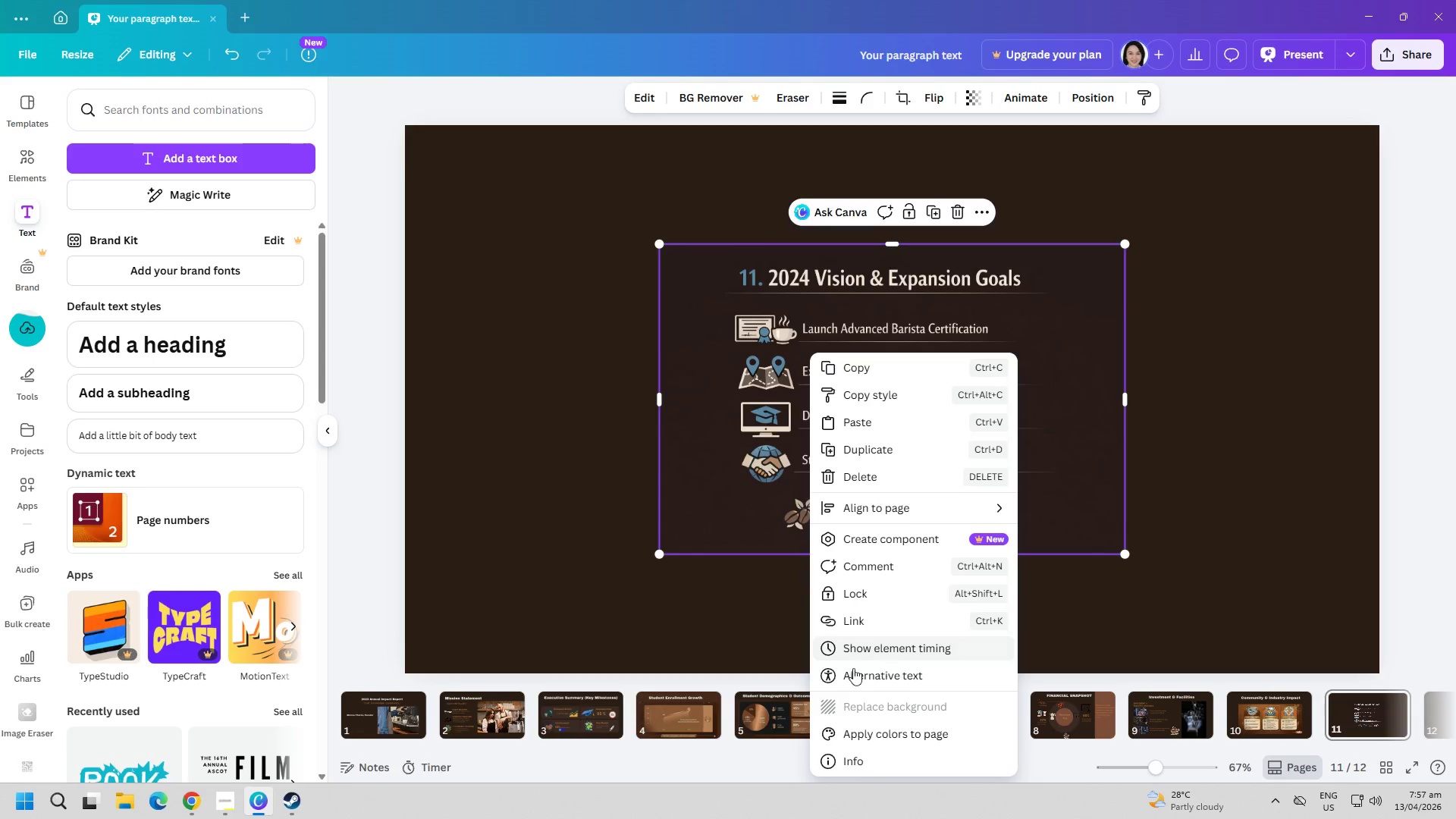 
double_click([585, 575])
 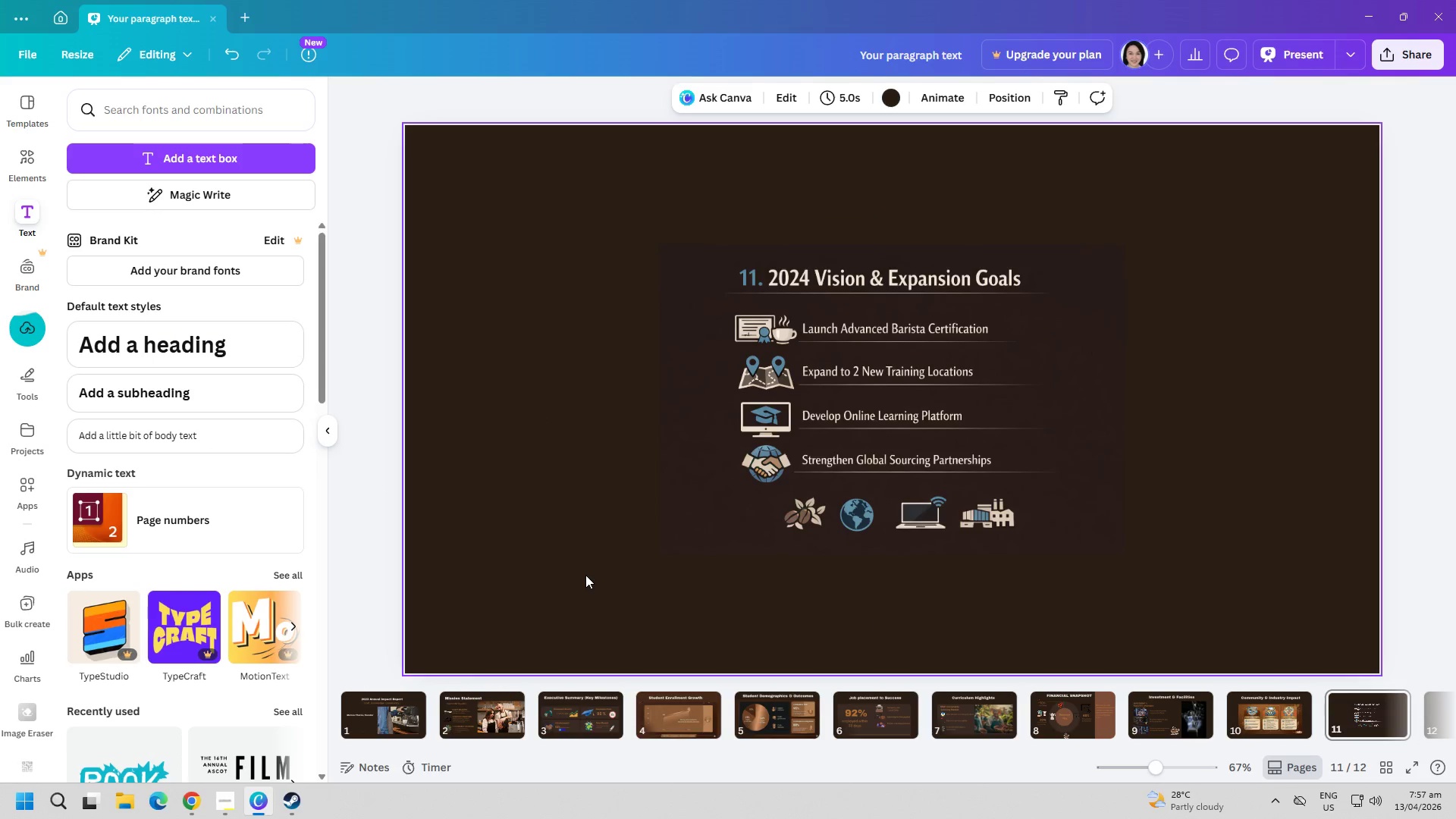 
triple_click([585, 575])
 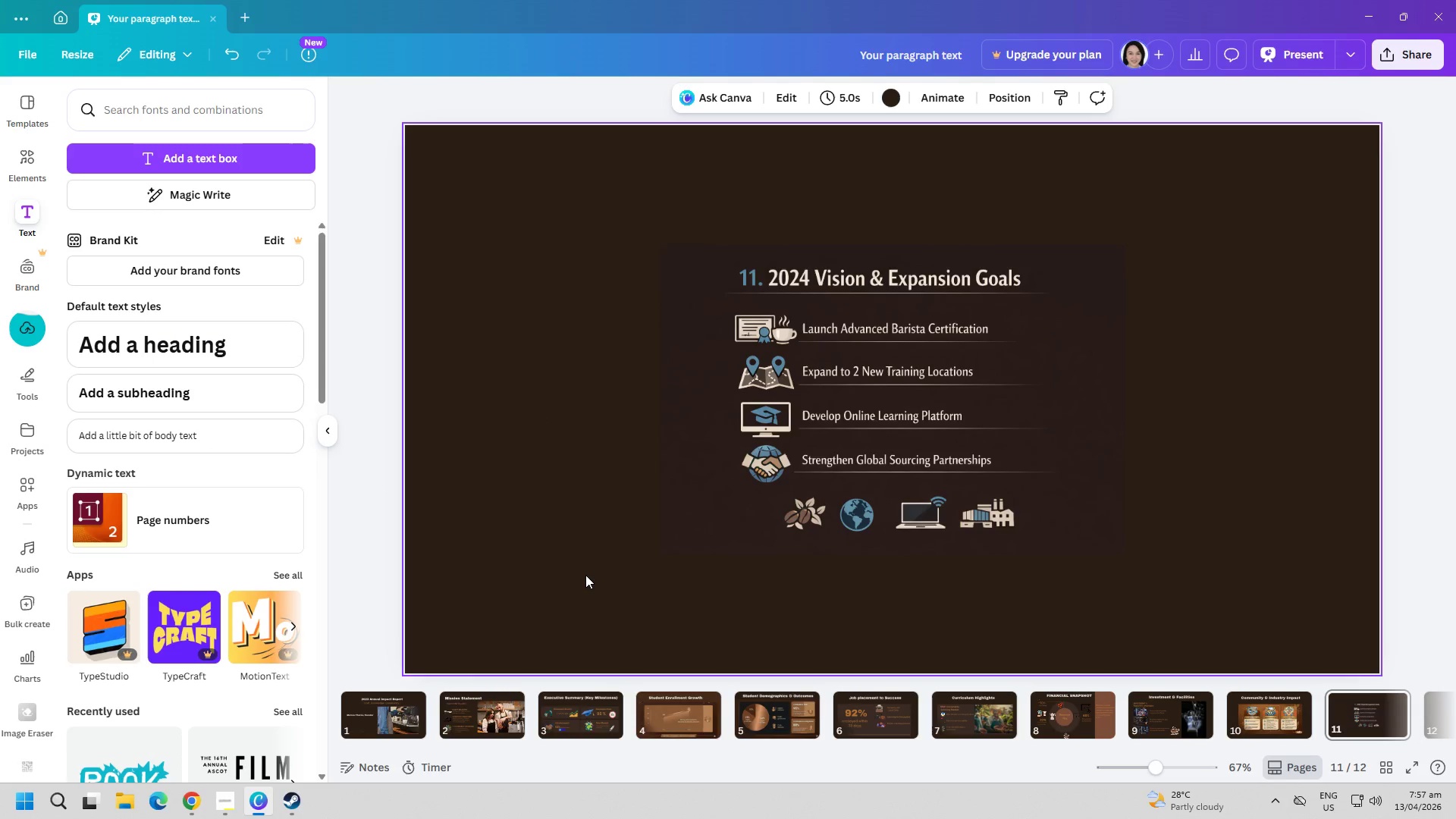 
triple_click([585, 575])
 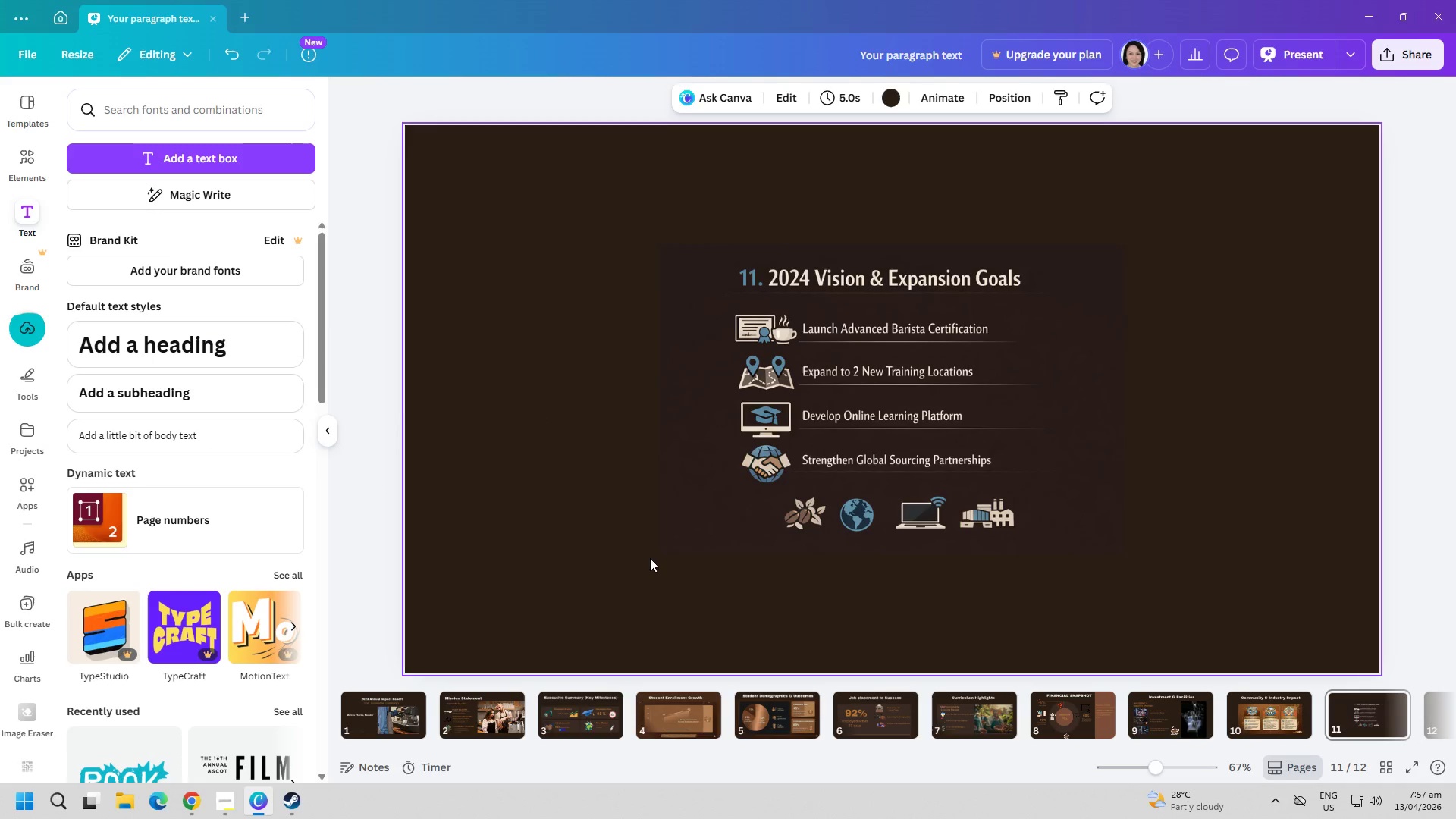 
right_click([788, 495])
 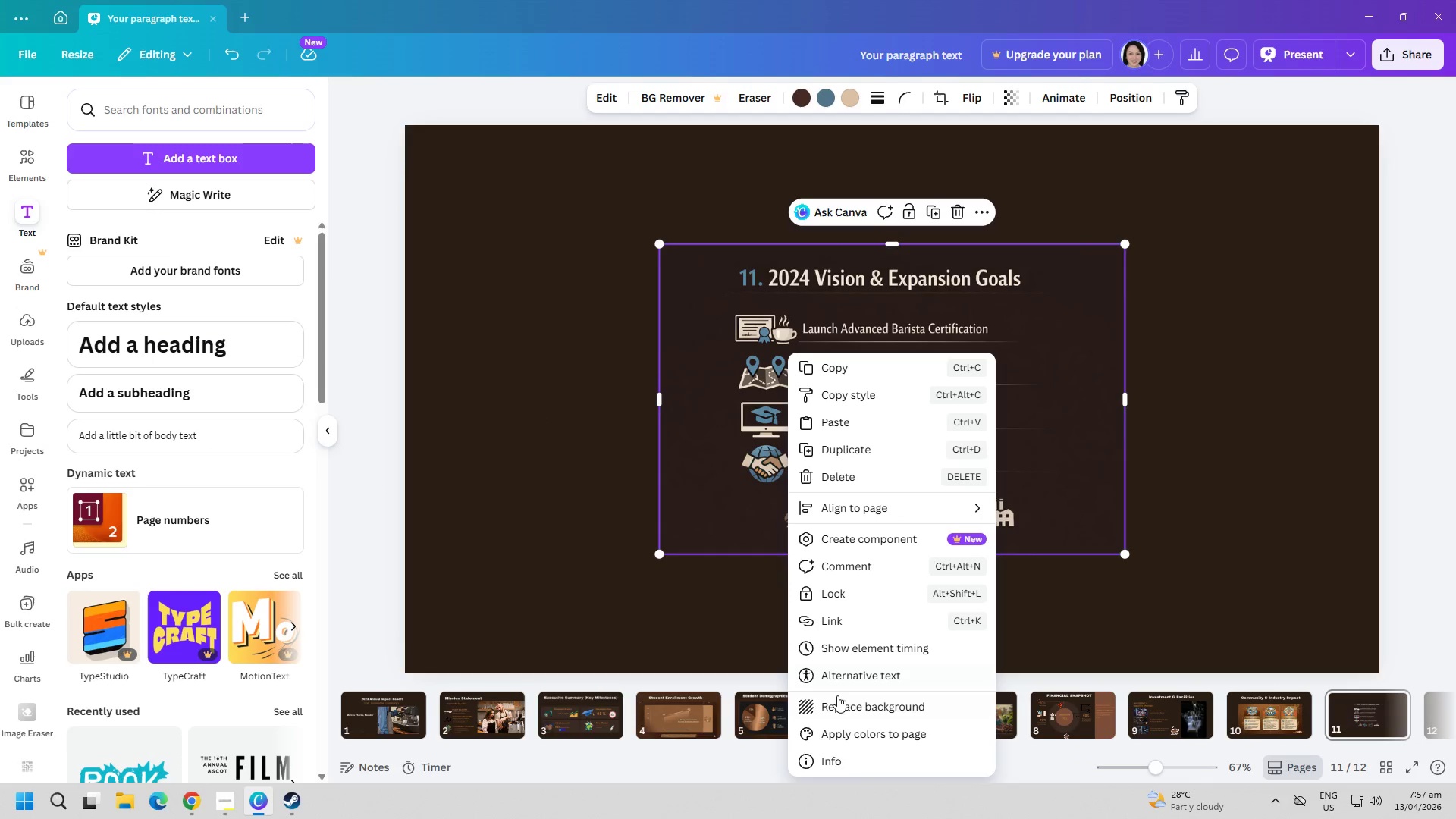 
left_click([837, 695])
 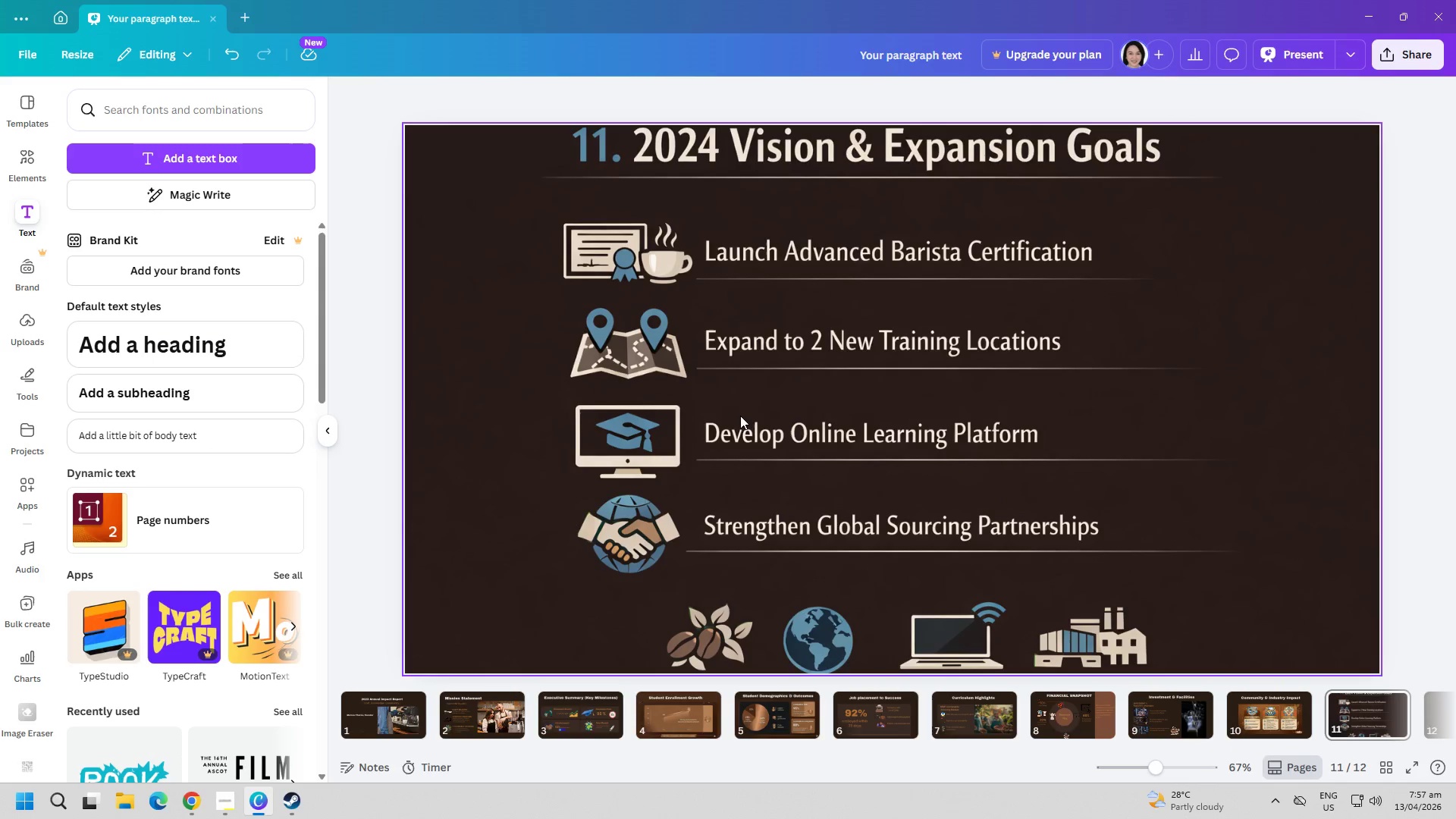 
double_click([745, 416])
 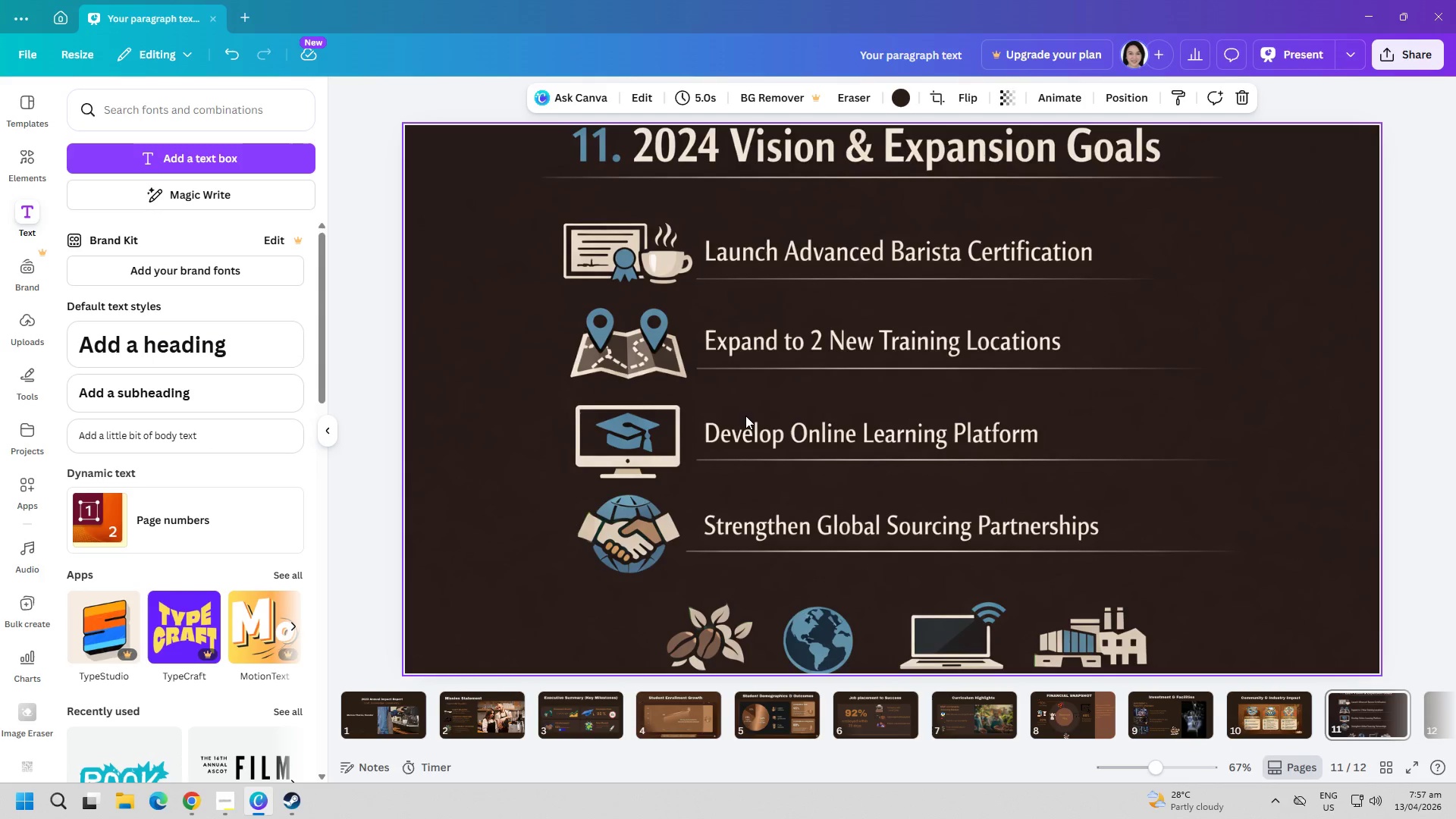 
triple_click([745, 416])
 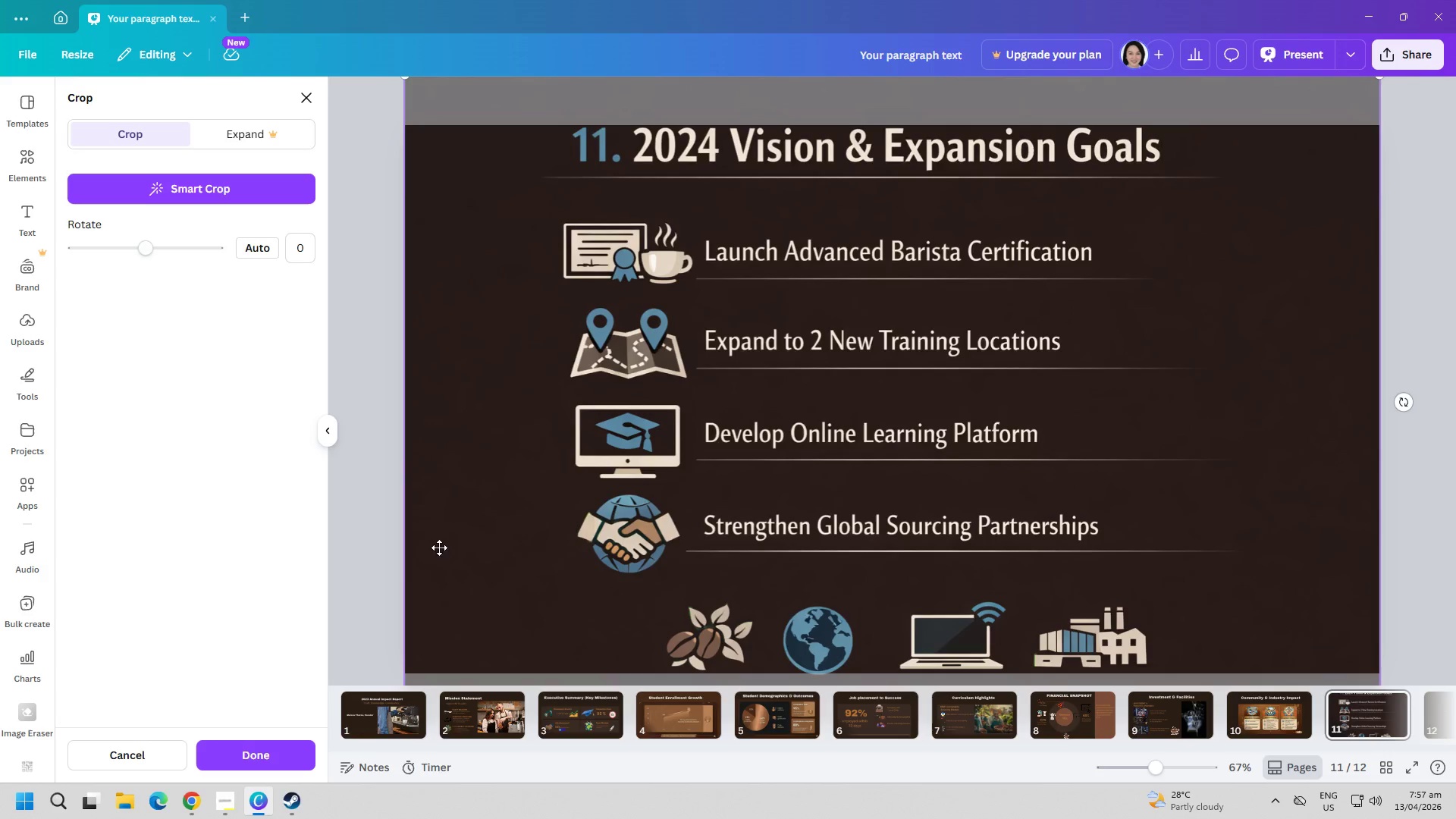 
left_click_drag(start_coordinate=[767, 325], to_coordinate=[778, 340])
 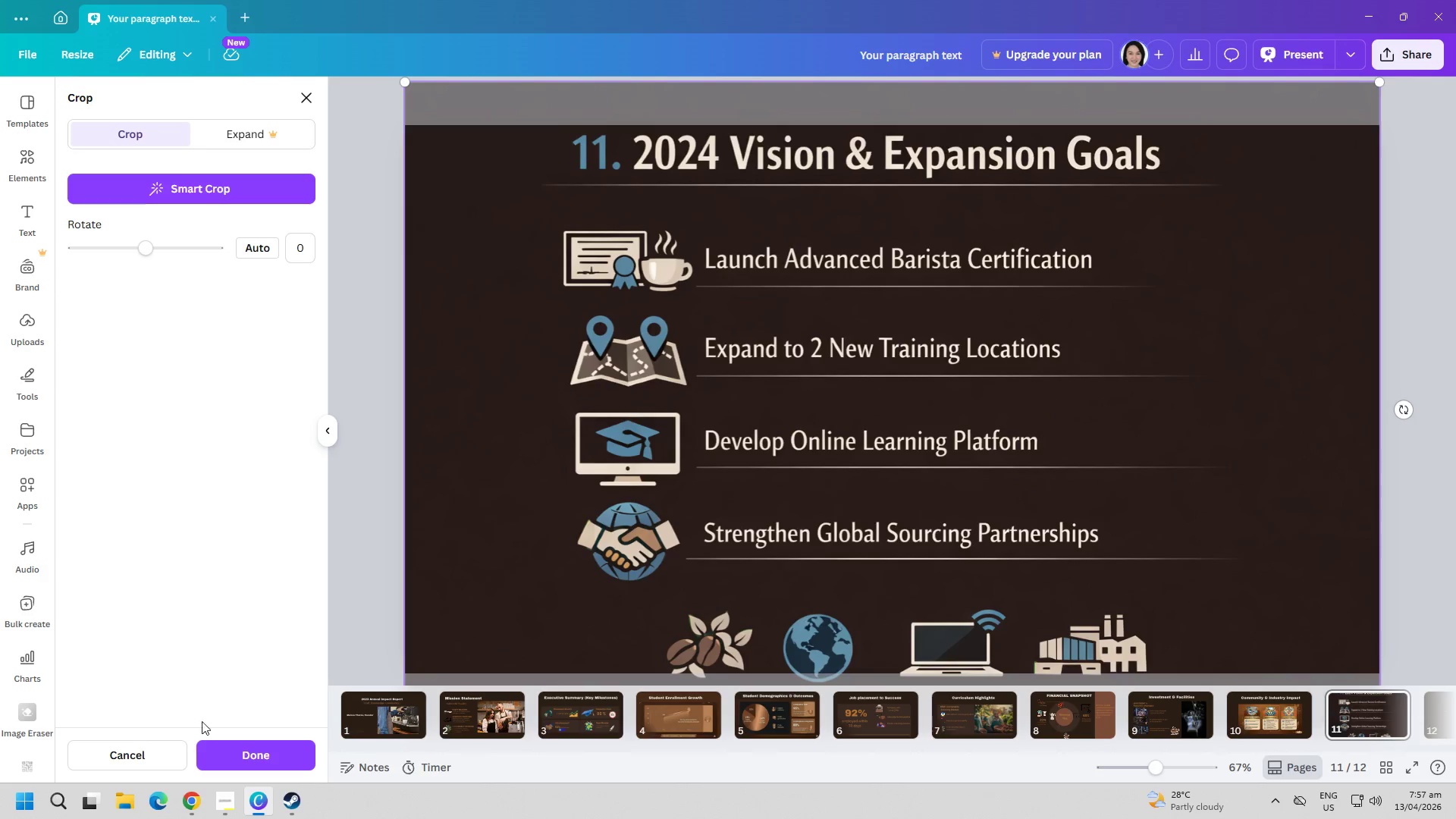 
left_click([143, 755])
 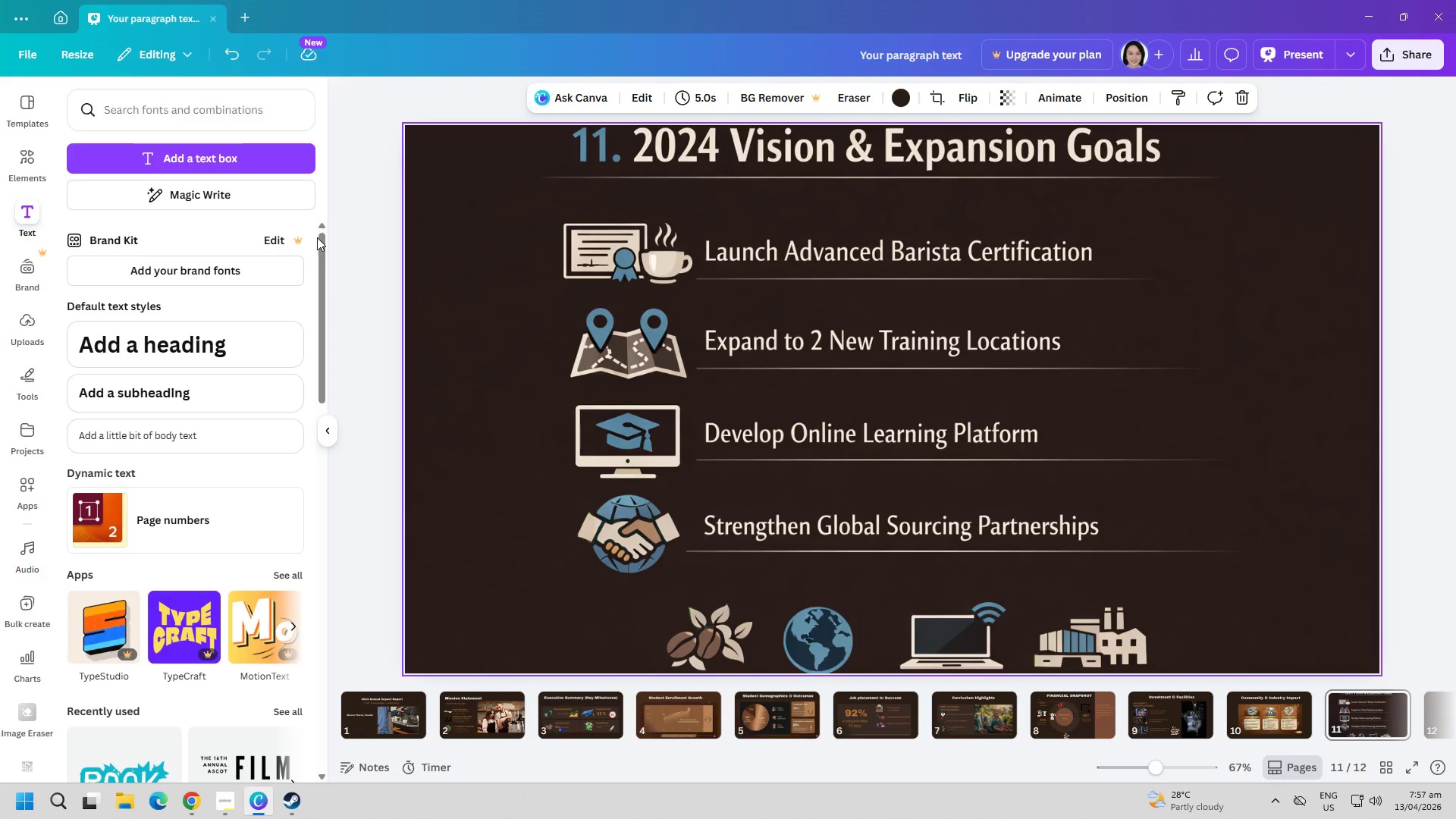 
left_click([643, 288])
 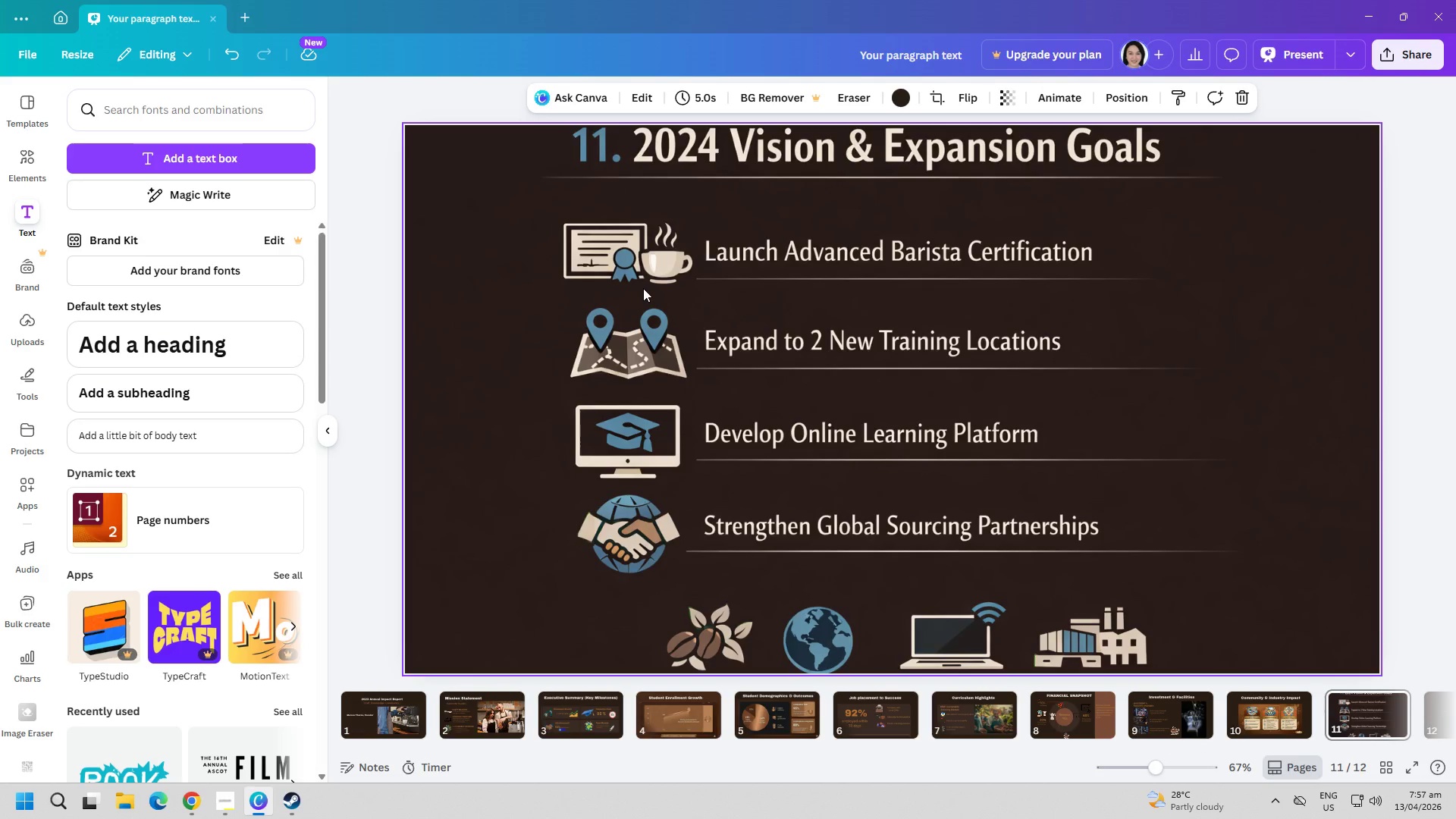 
key(Delete)
 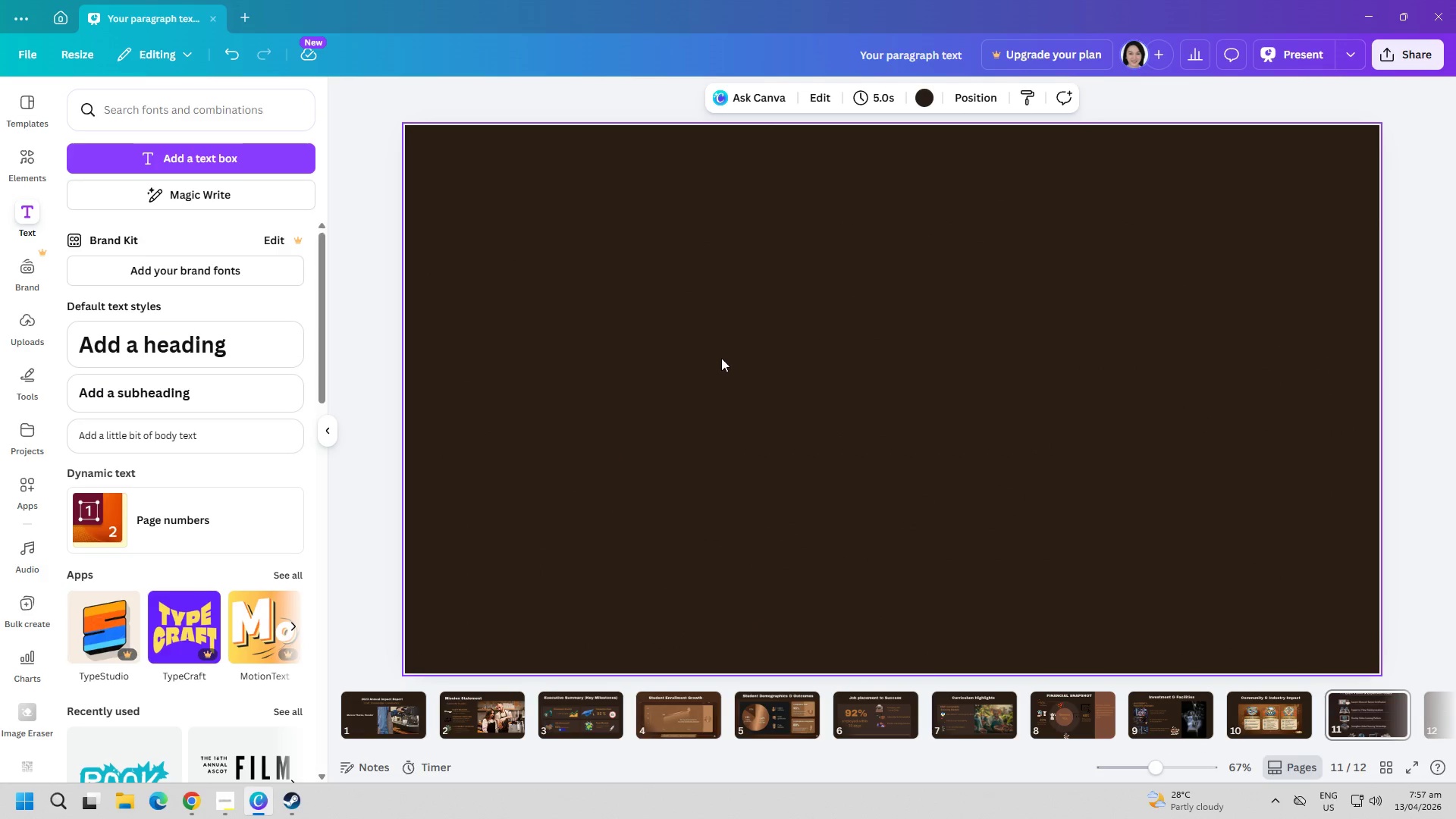 
left_click([721, 358])
 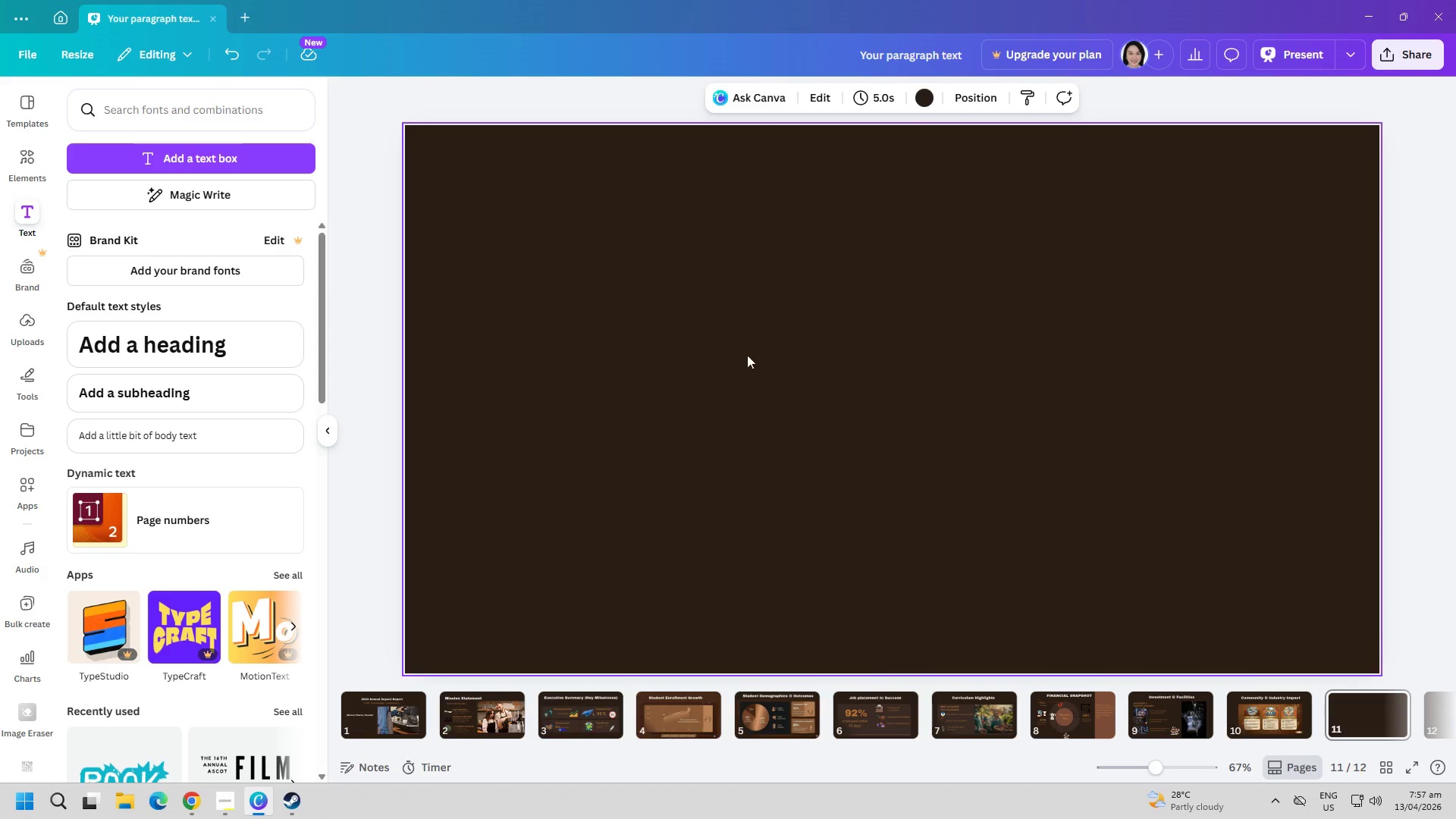 
key(Control+ControlLeft)
 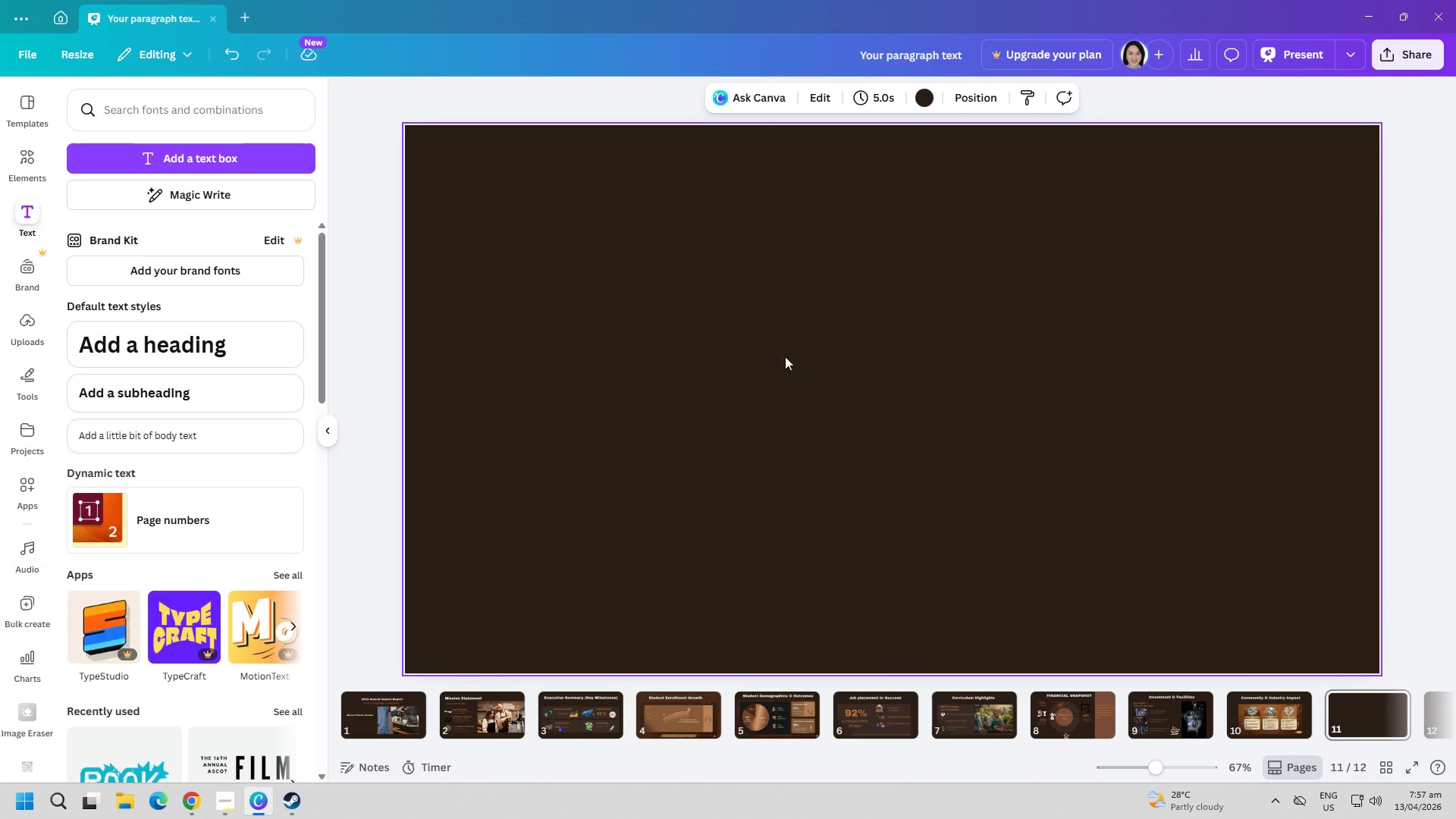 
key(Control+V)
 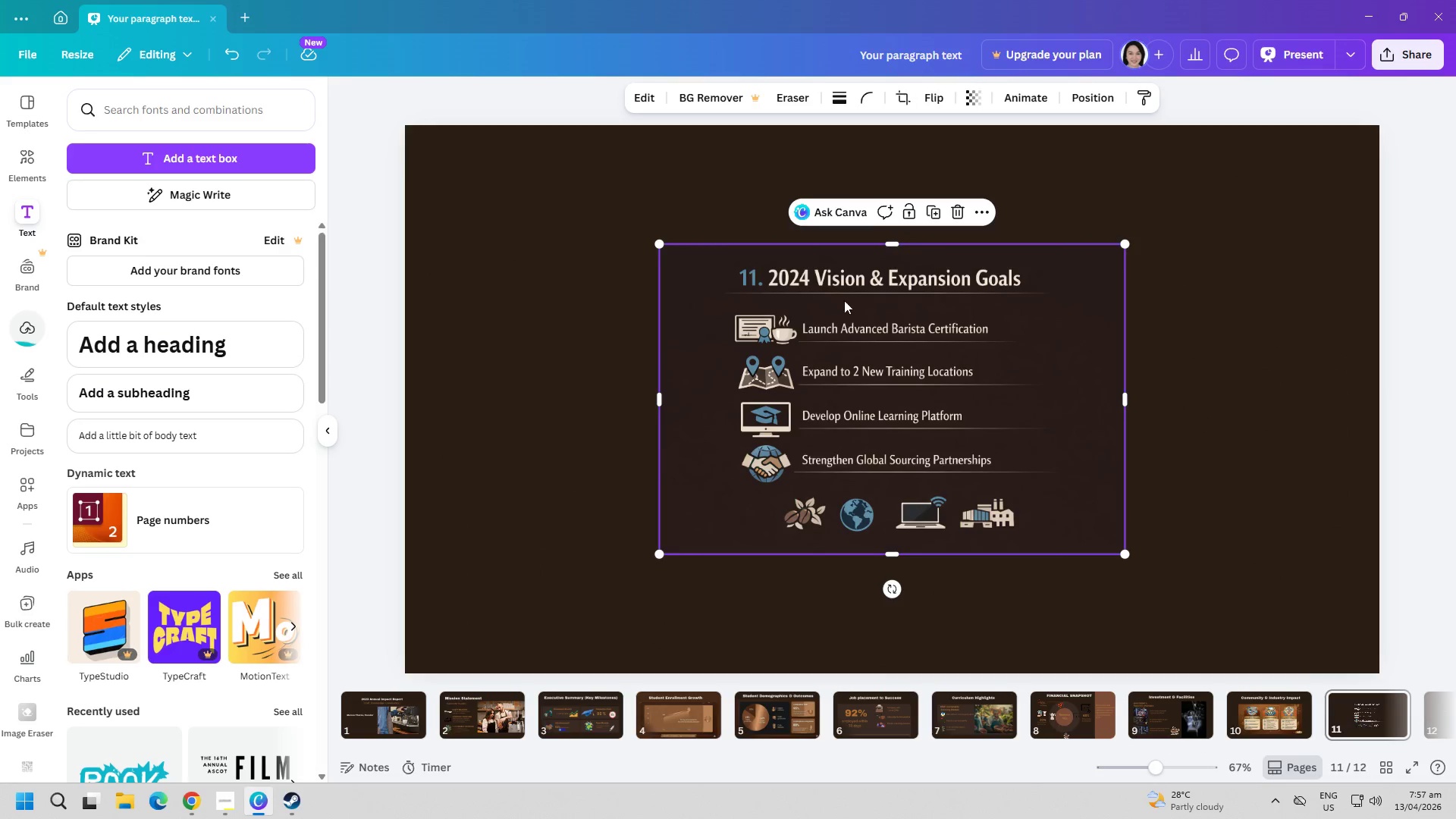 
left_click_drag(start_coordinate=[890, 243], to_coordinate=[896, 291])
 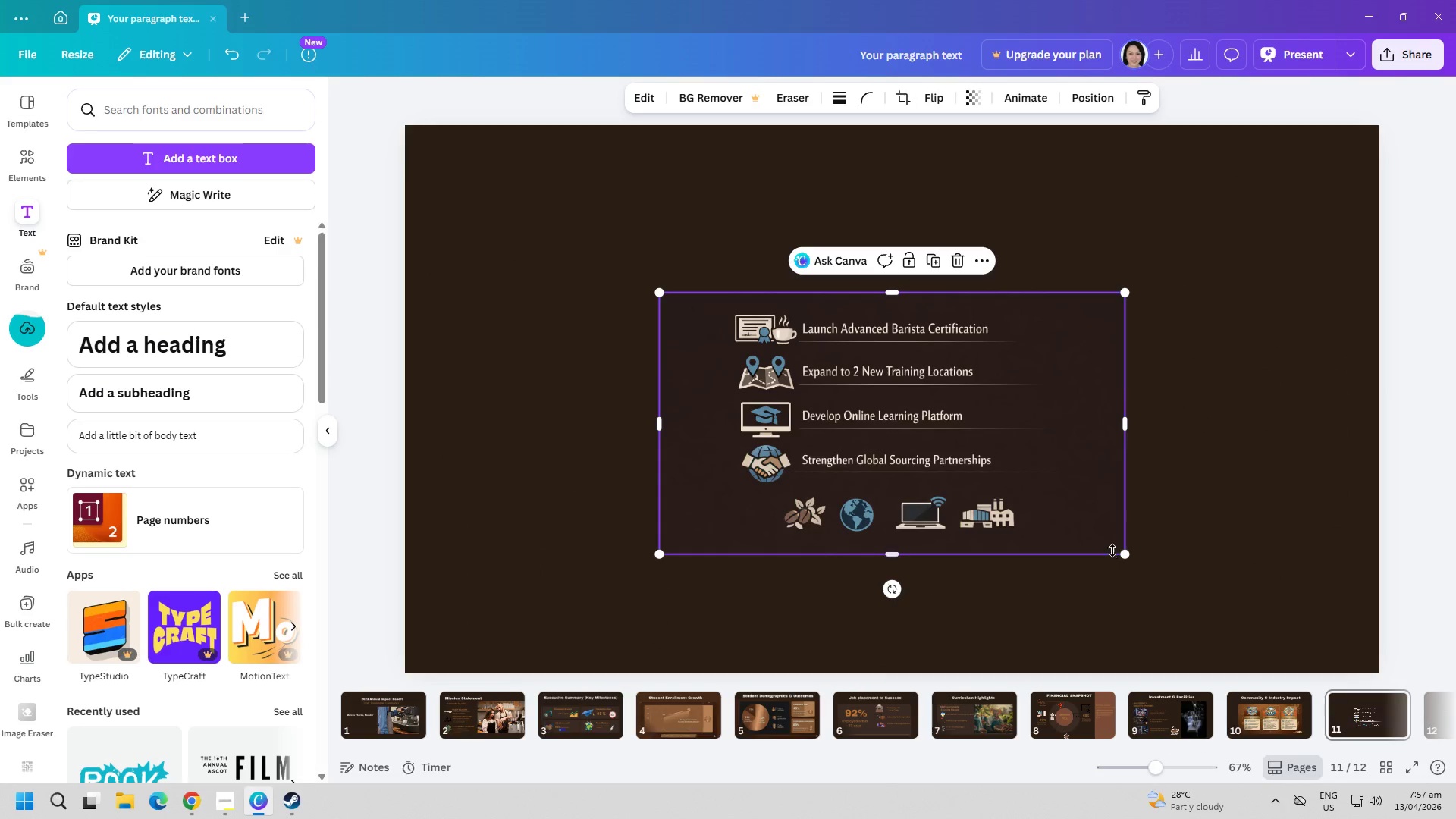 
left_click_drag(start_coordinate=[1126, 557], to_coordinate=[1272, 587])
 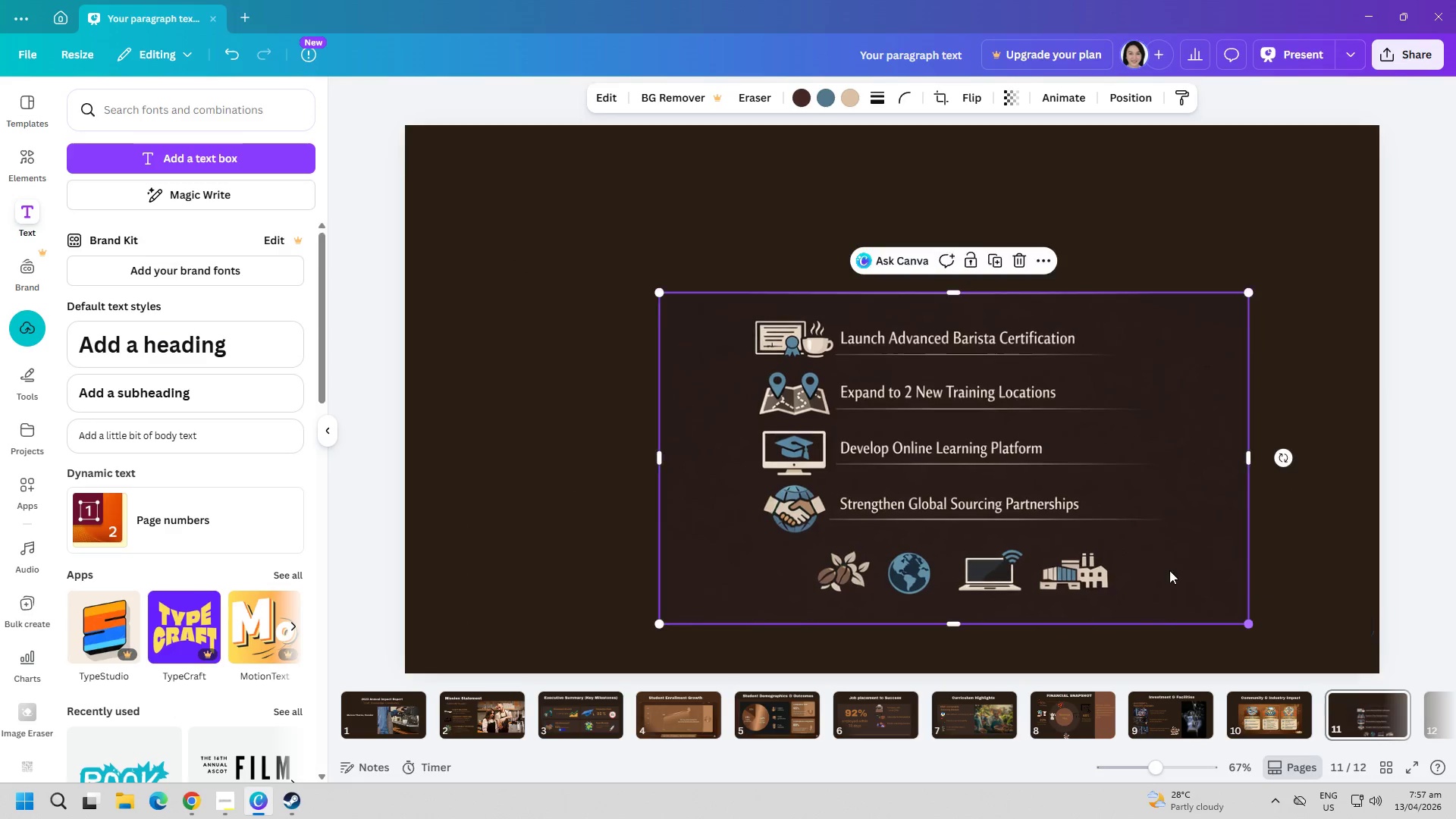 
left_click_drag(start_coordinate=[1036, 558], to_coordinate=[865, 472])
 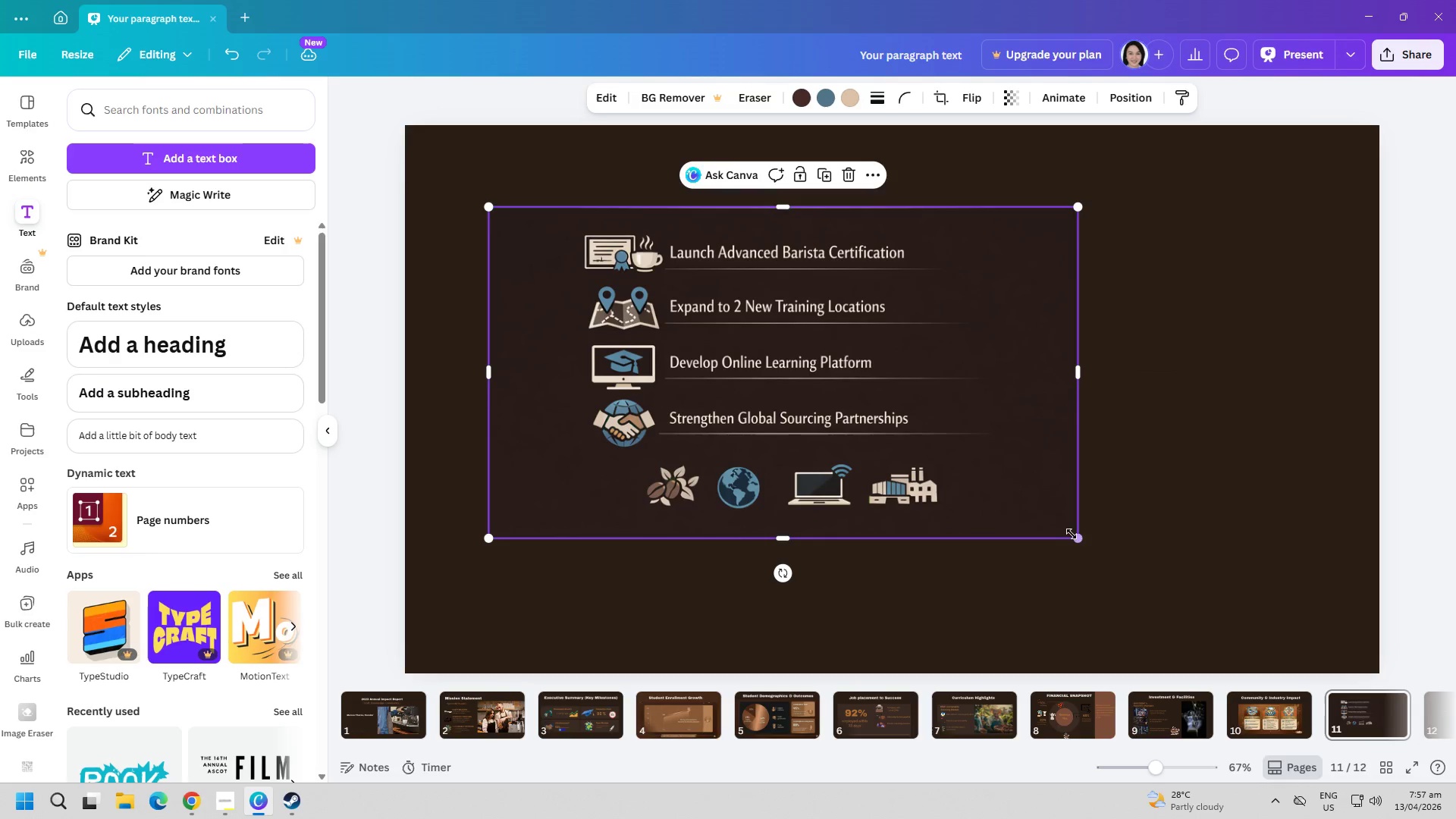 
left_click_drag(start_coordinate=[1075, 537], to_coordinate=[1335, 631])
 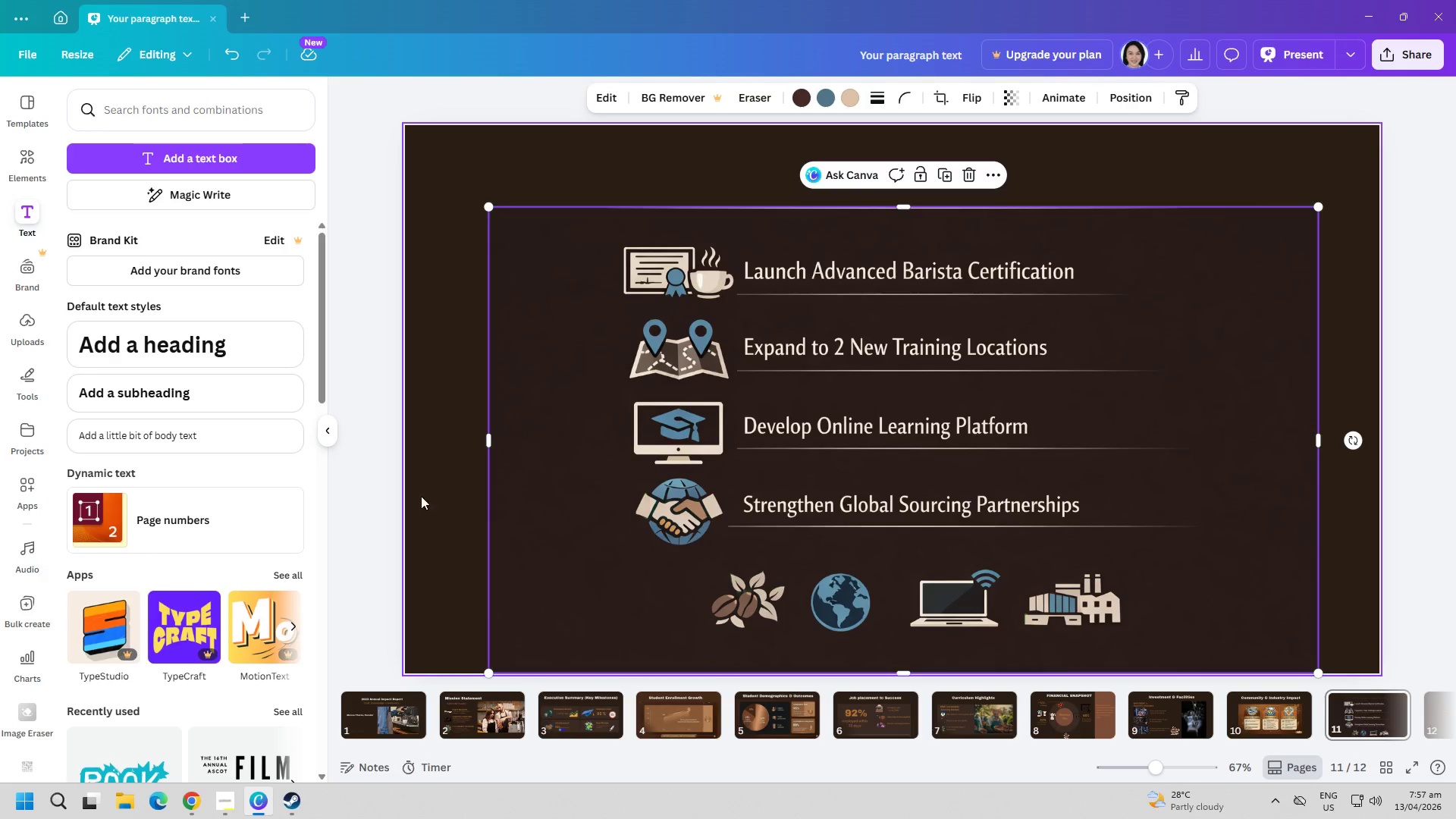 
left_click([455, 520])
 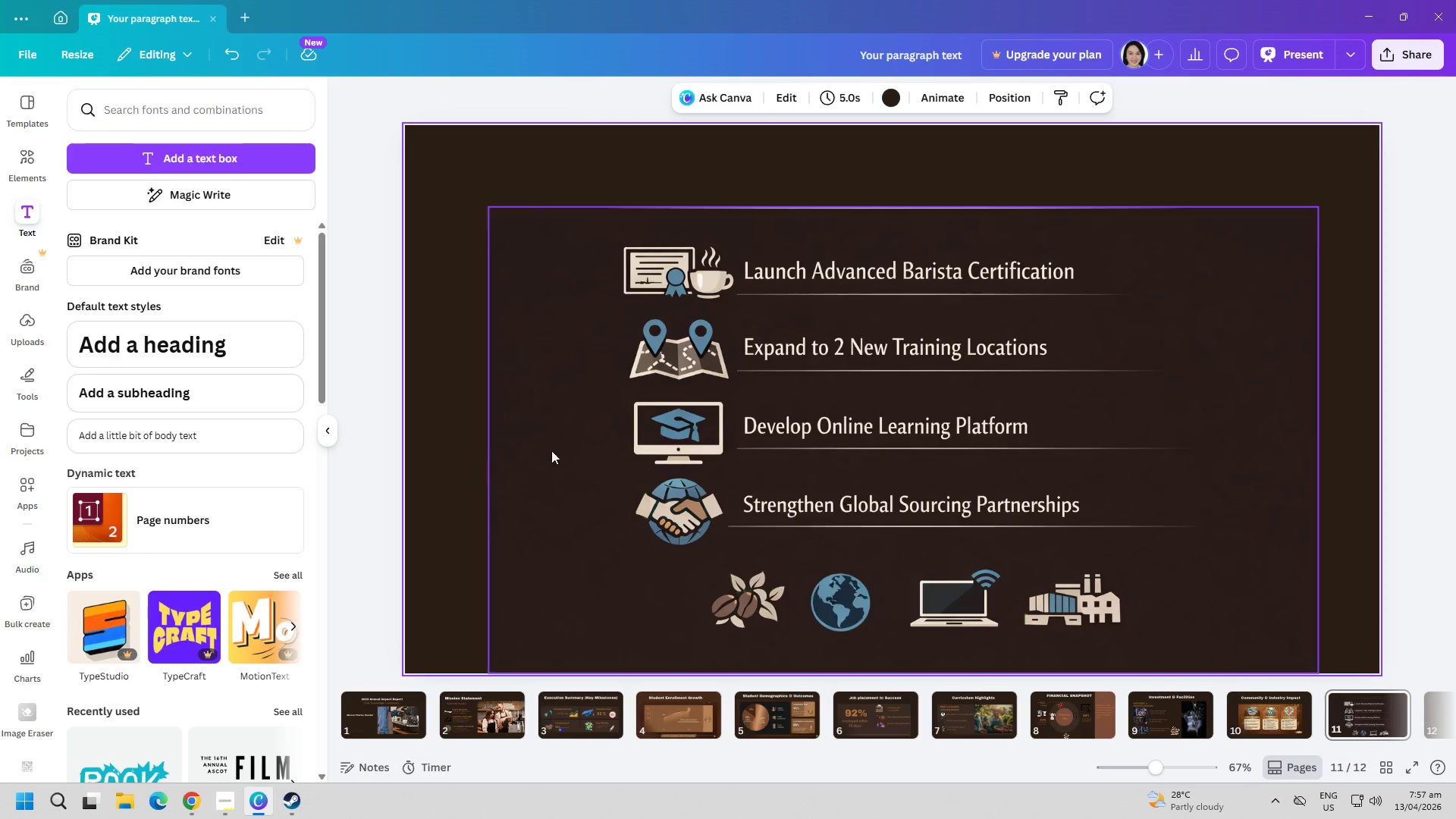 
left_click([416, 449])
 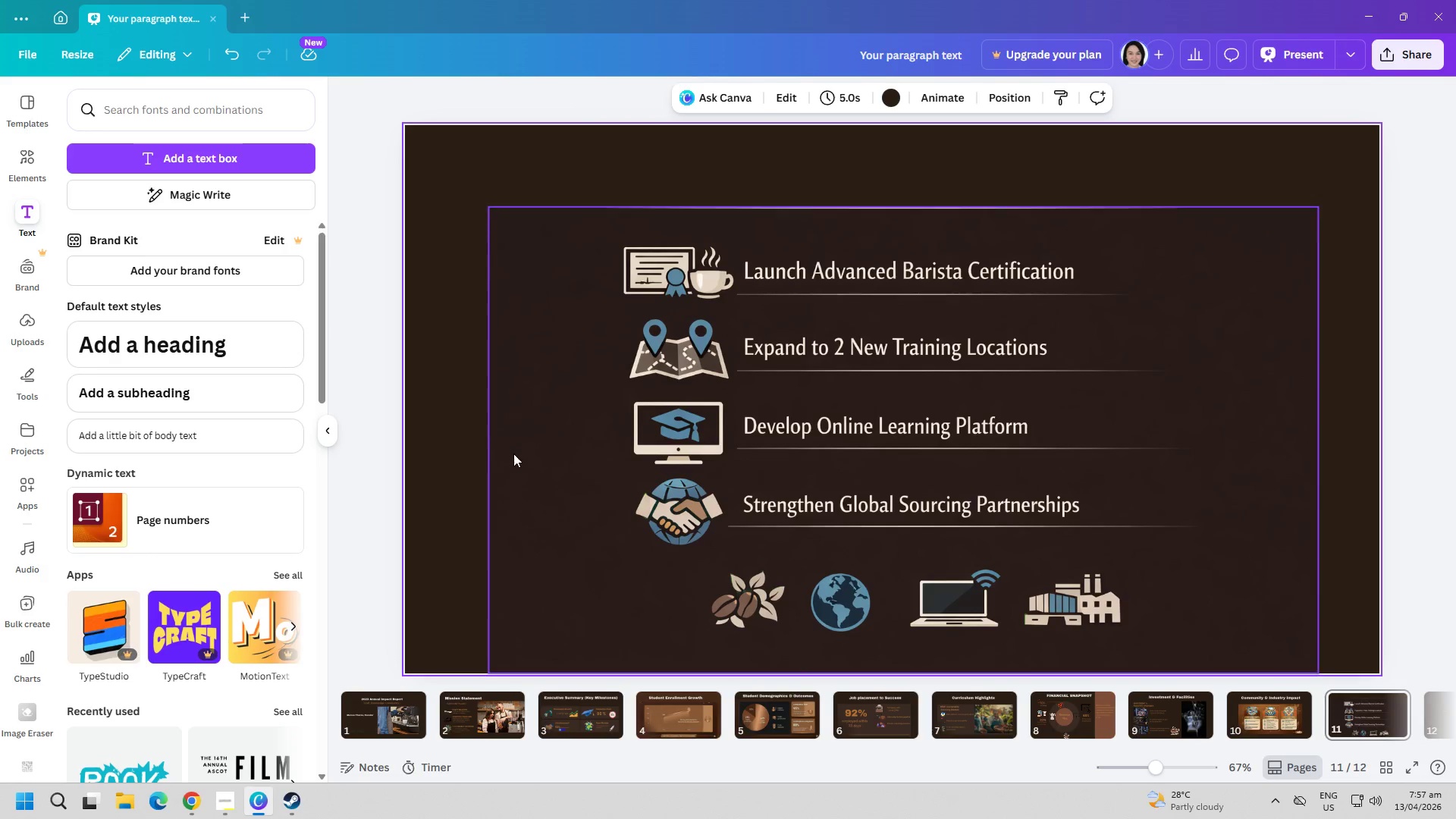 
right_click([570, 453])
 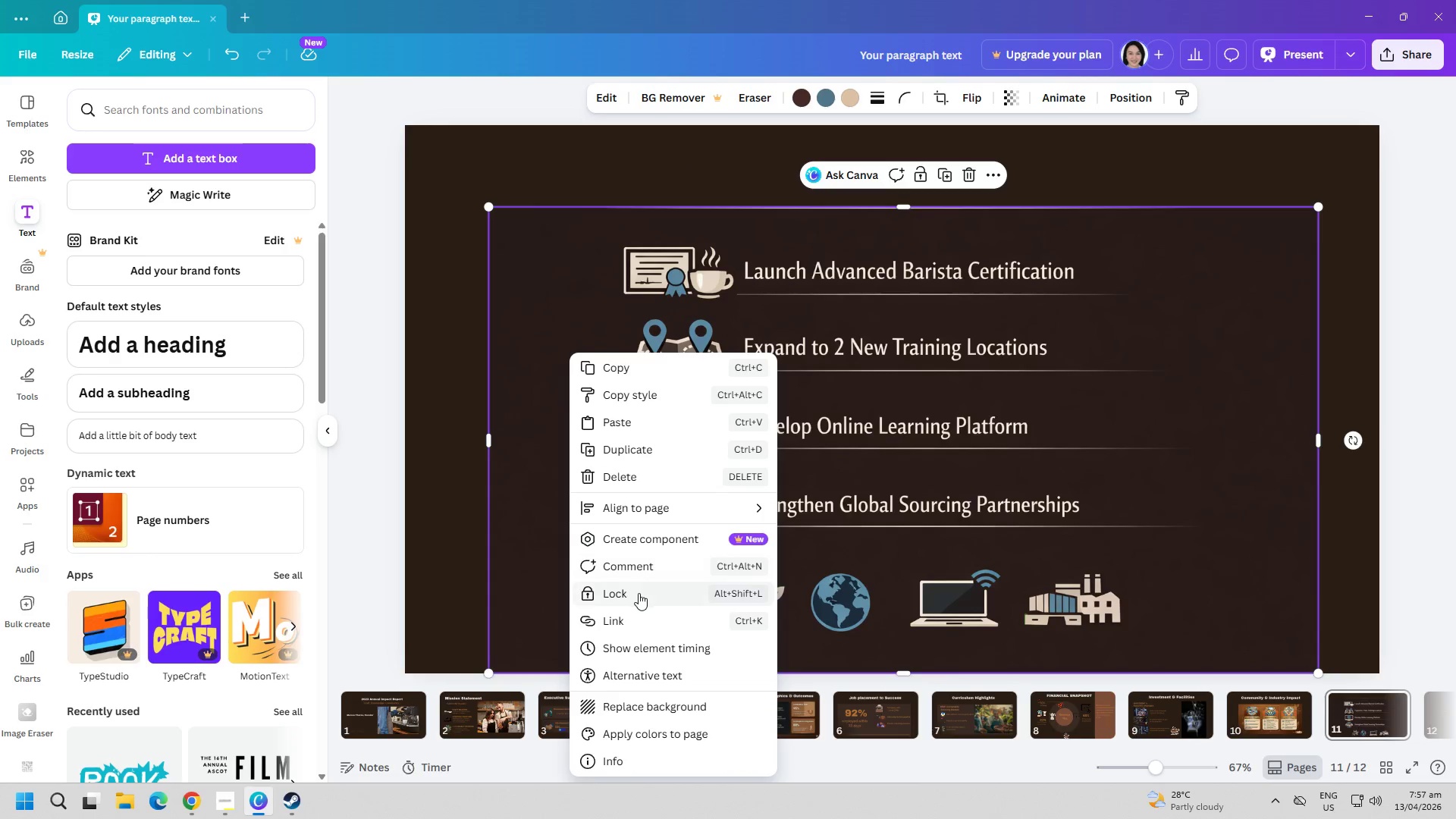 
double_click([457, 544])
 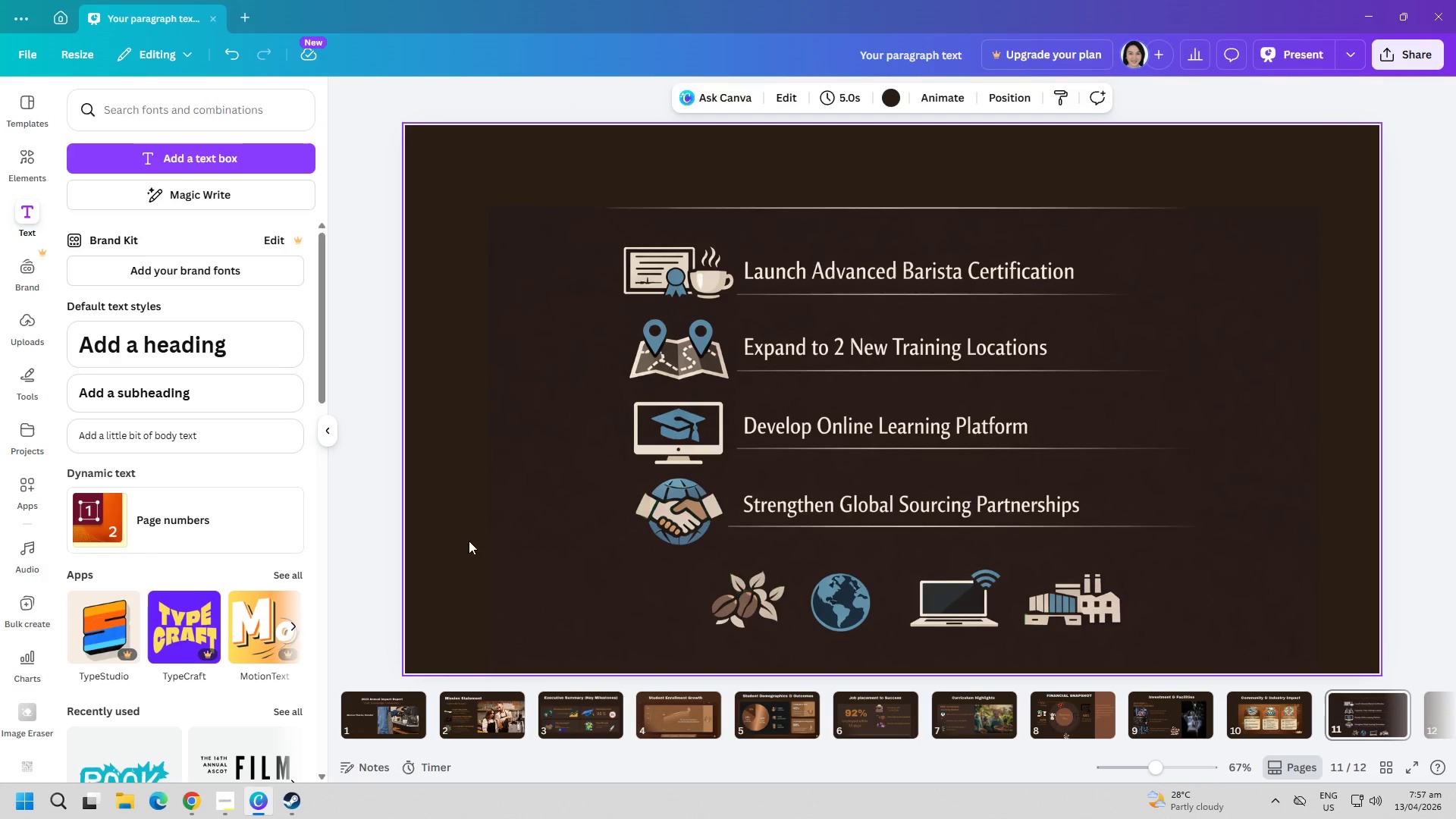 
right_click([601, 519])
 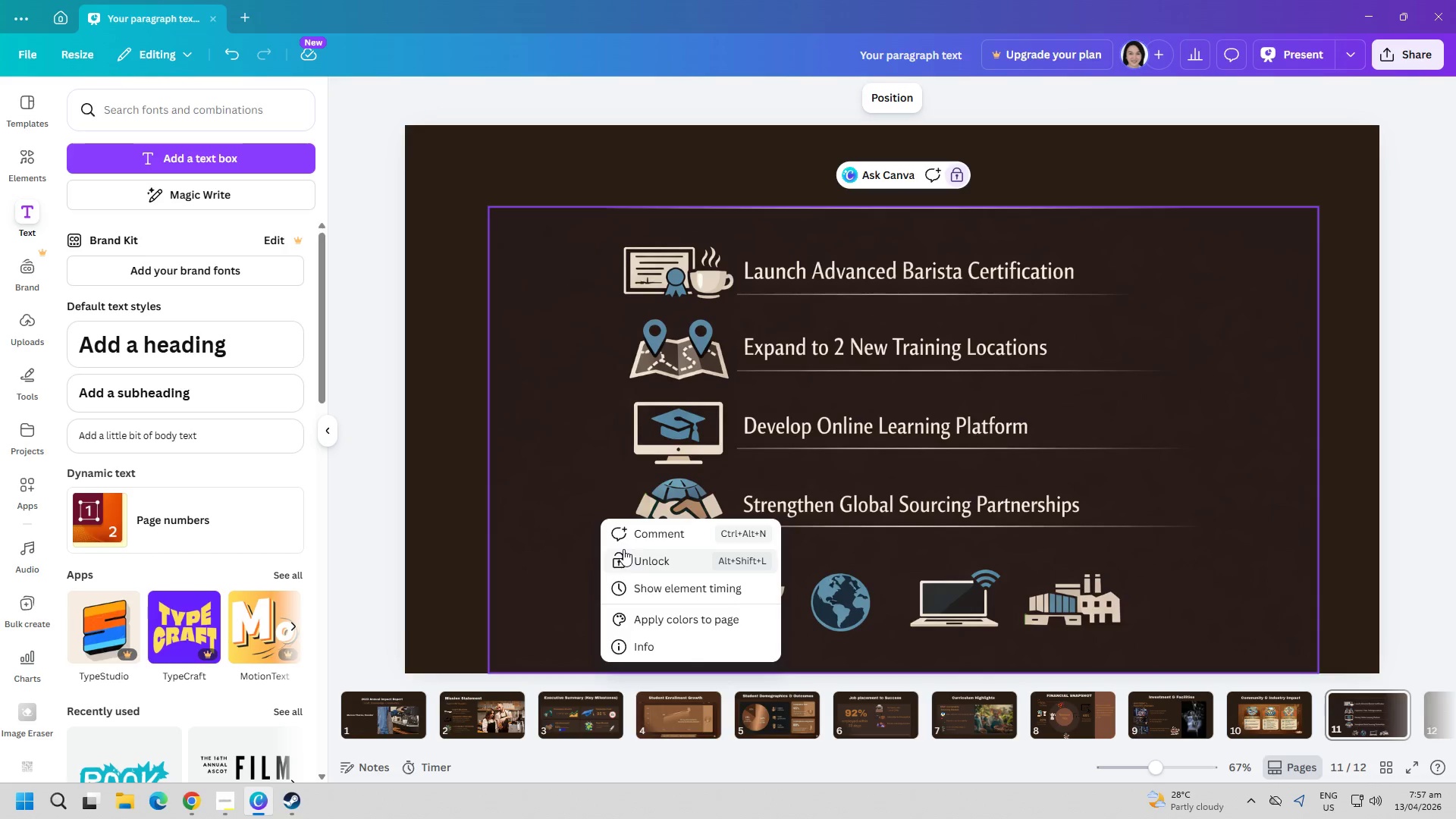 
left_click([701, 618])
 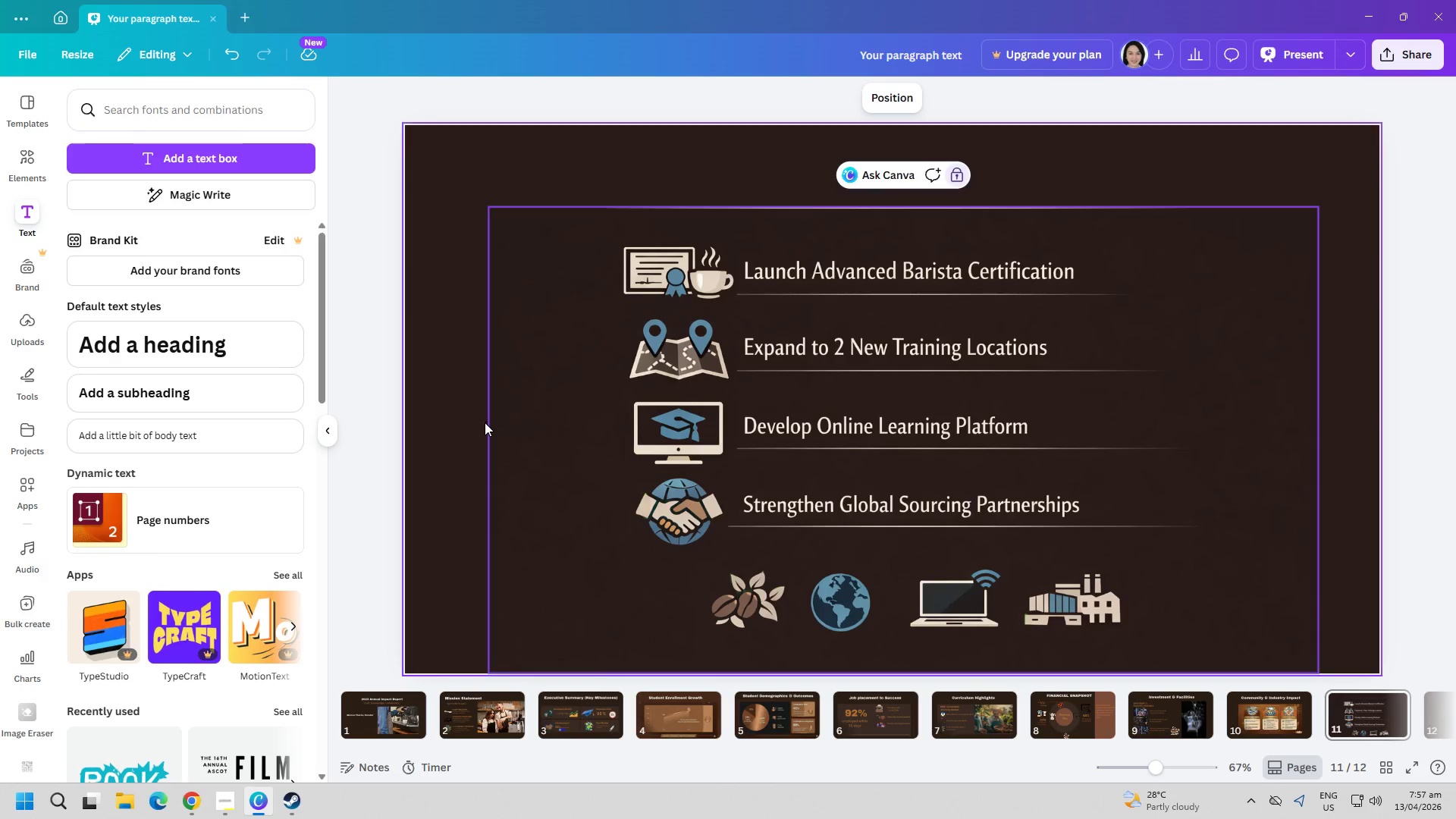 
left_click([476, 425])
 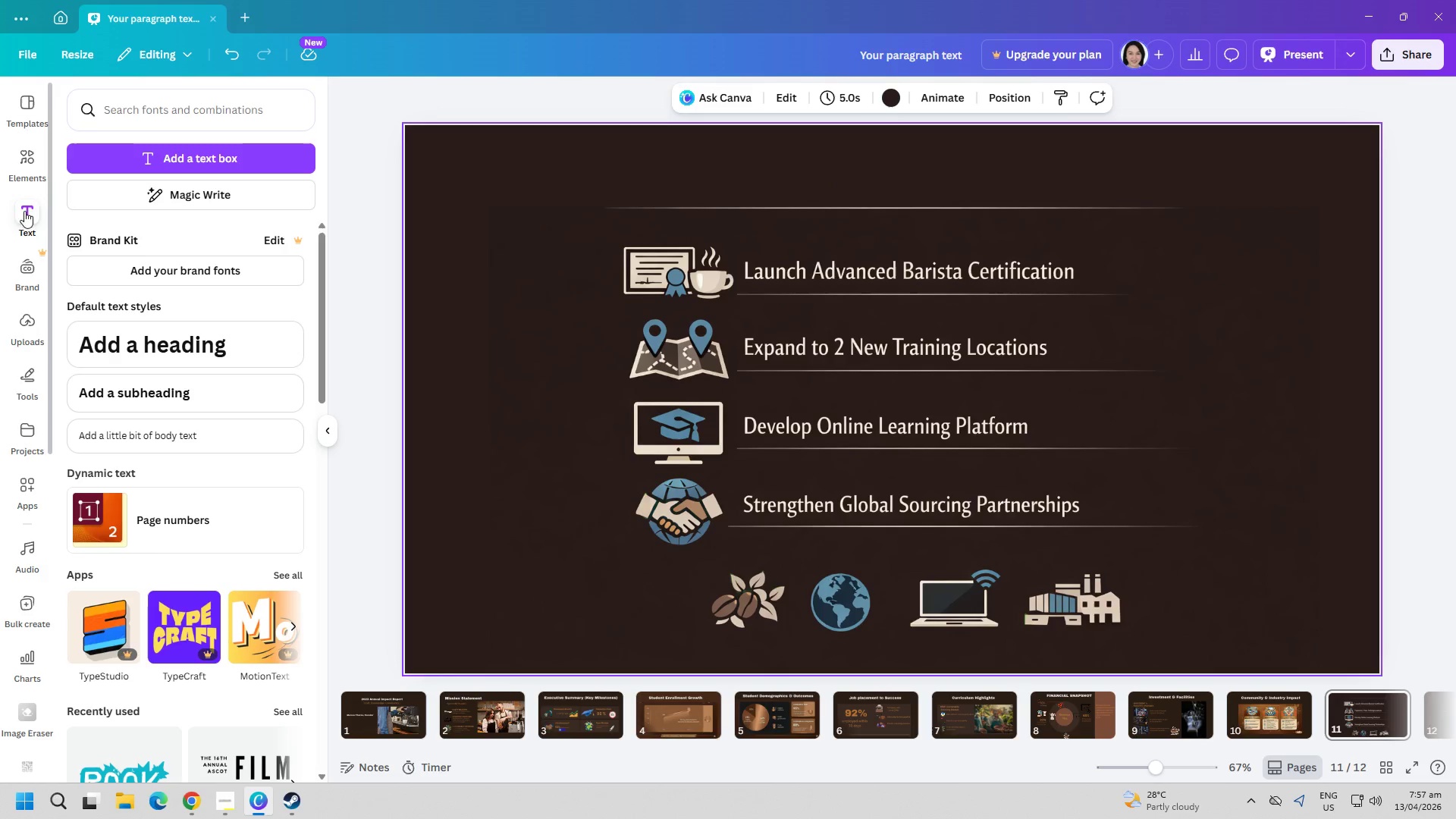 
left_click([123, 164])
 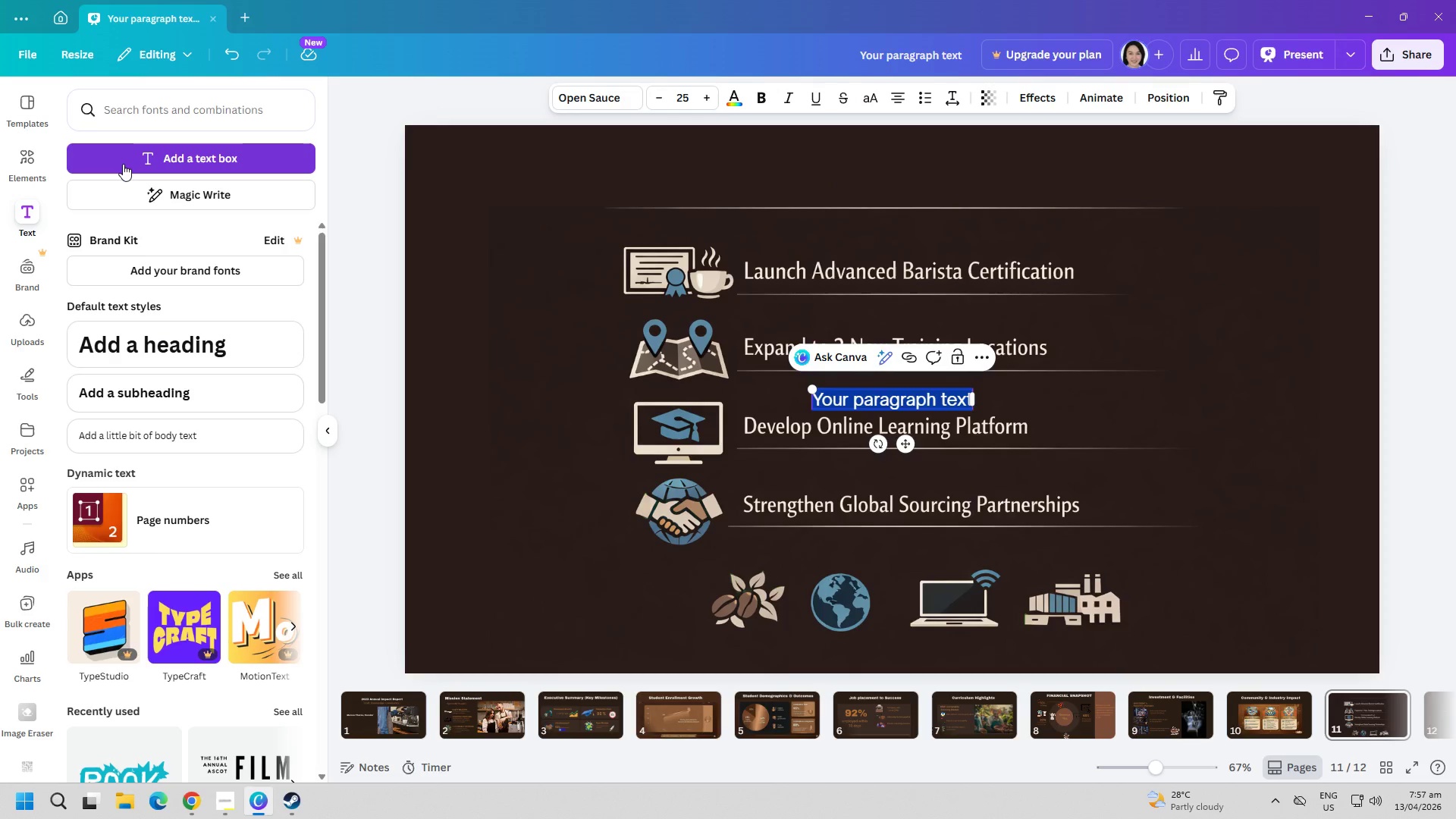 
key(CapsLock)
 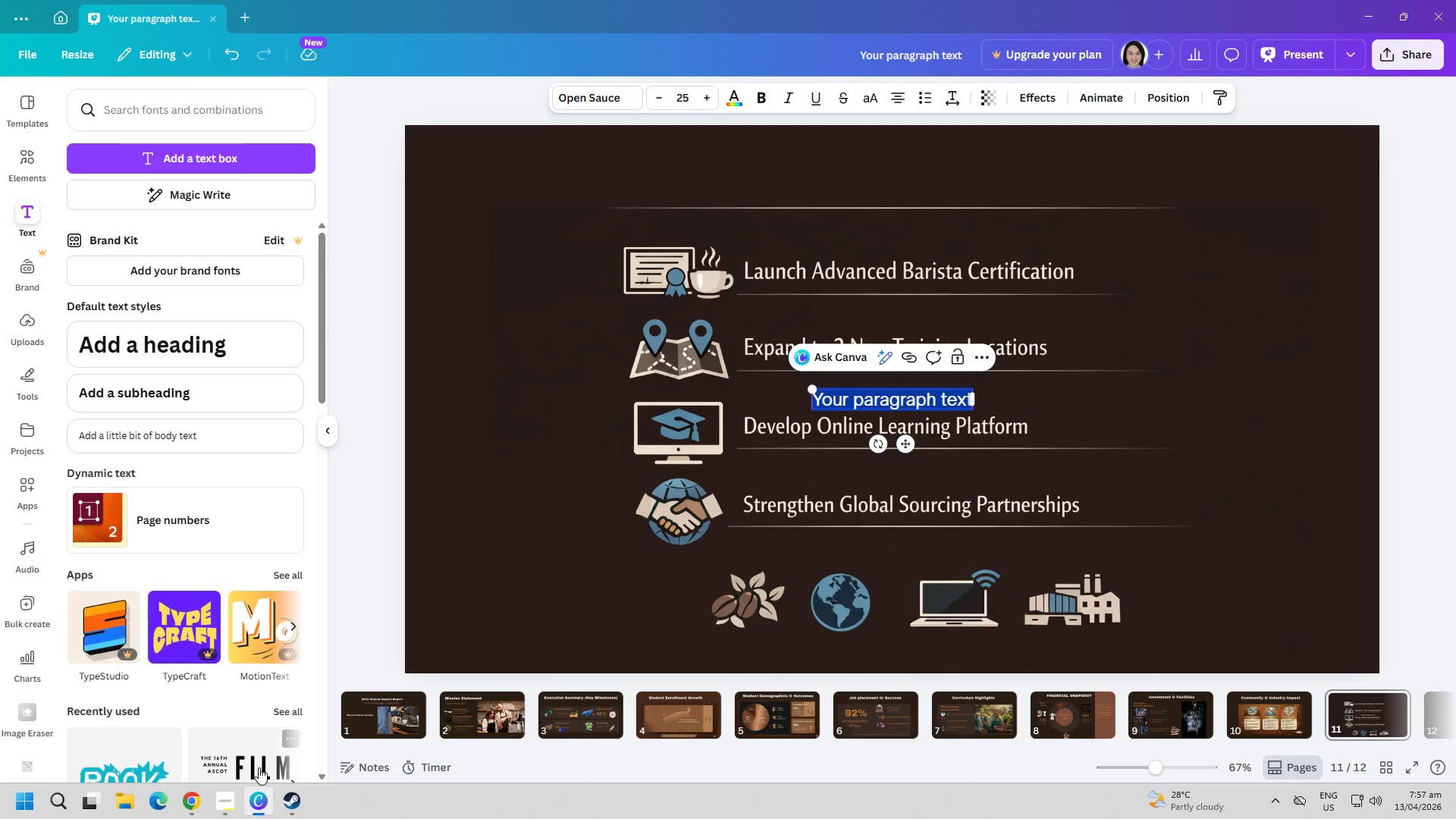 
wait(5.36)
 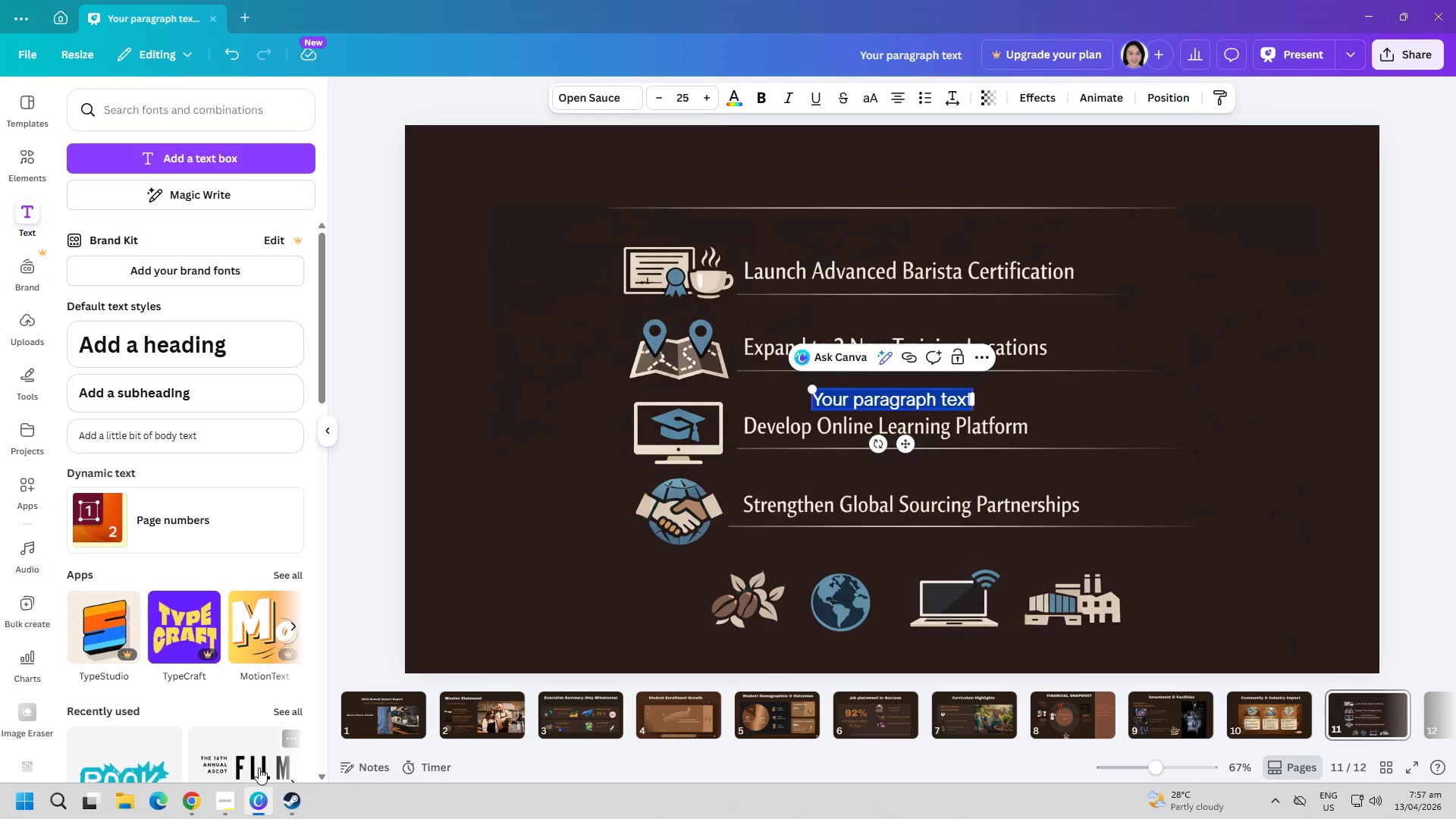 
type(2024 vISION)
key(Backspace)
key(Backspace)
key(Backspace)
key(Backspace)
key(Backspace)
key(Backspace)
type(Vision & Expansion Goals)
 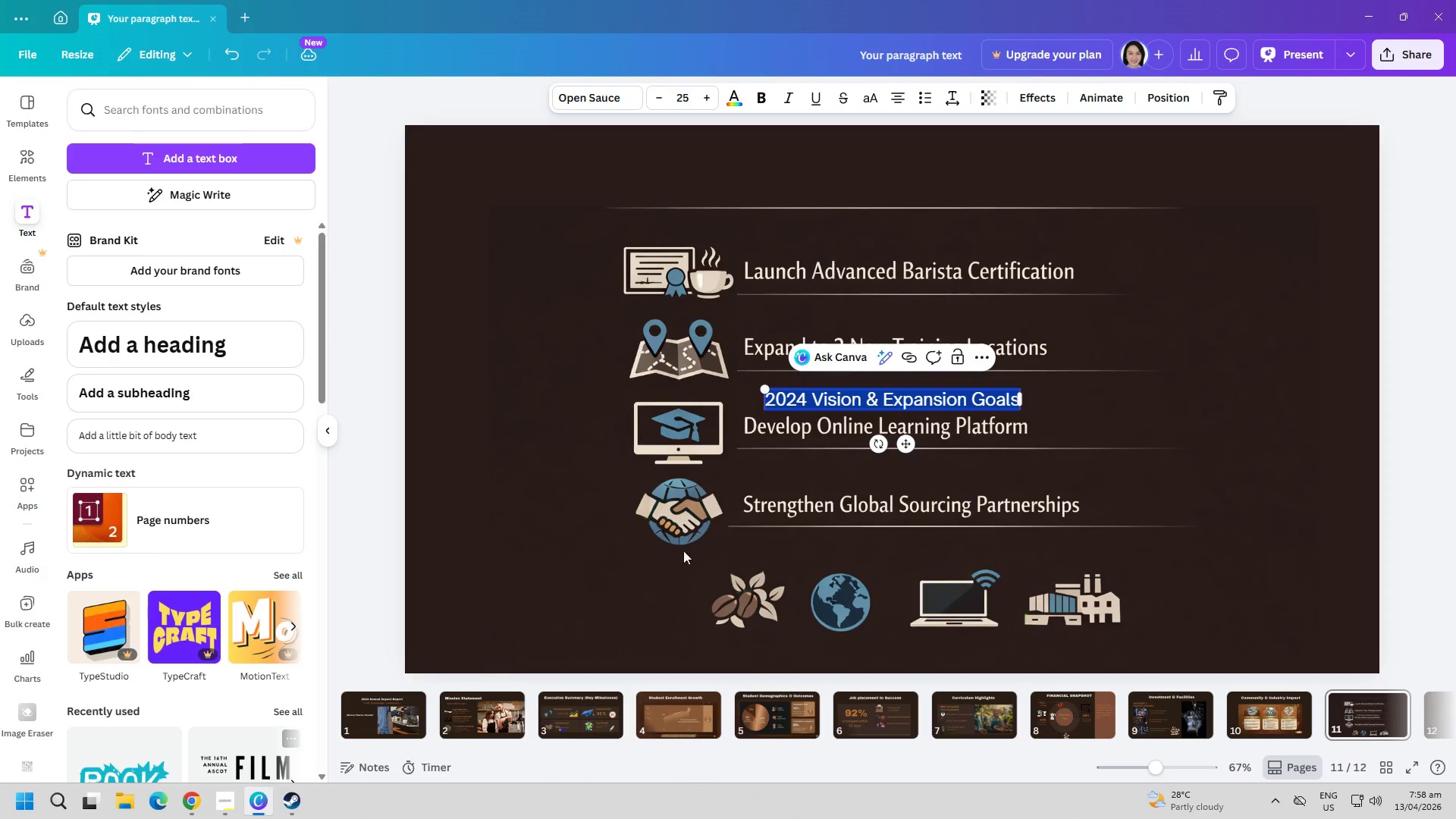 
 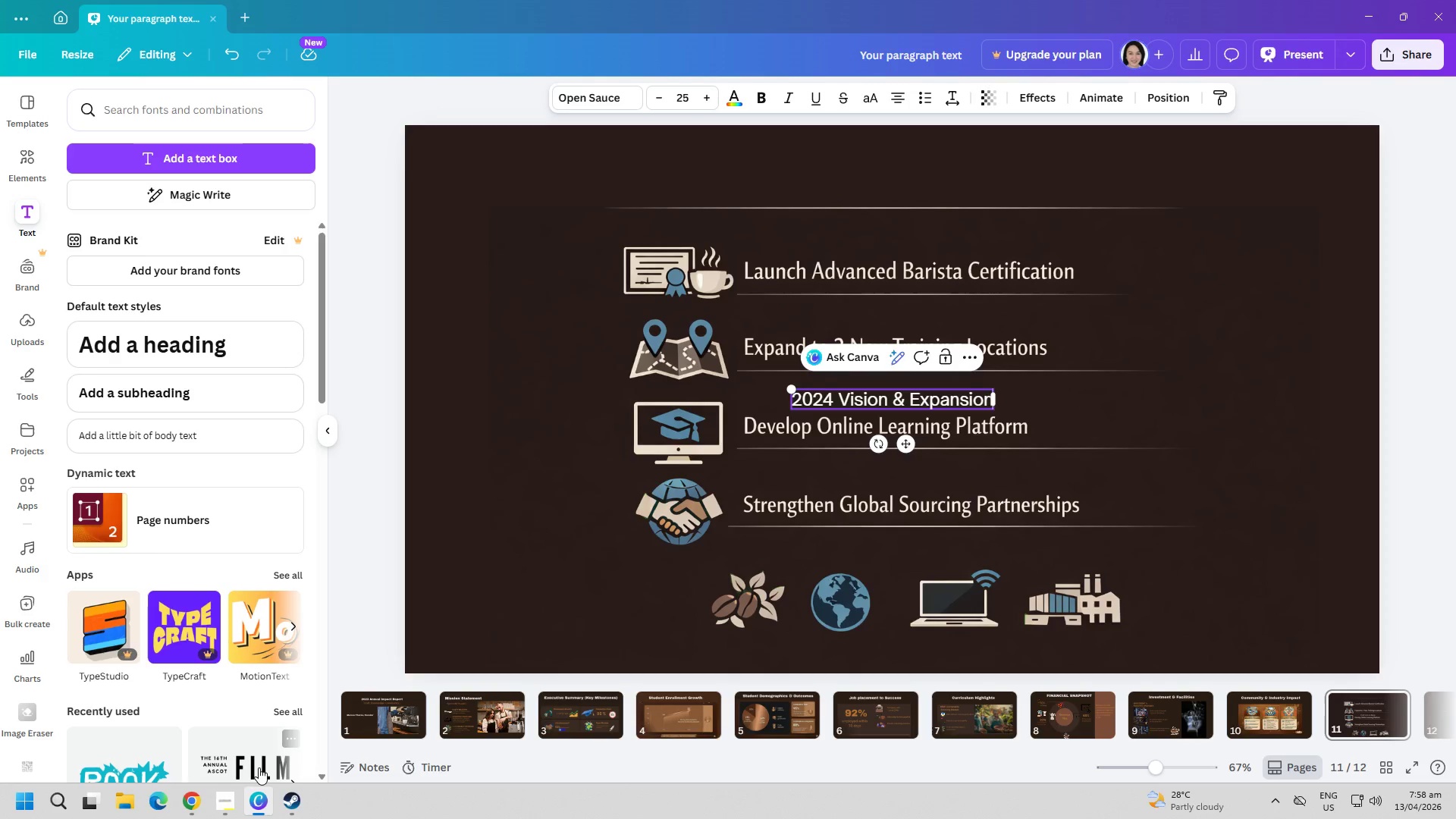 
key(Control+ControlLeft)
 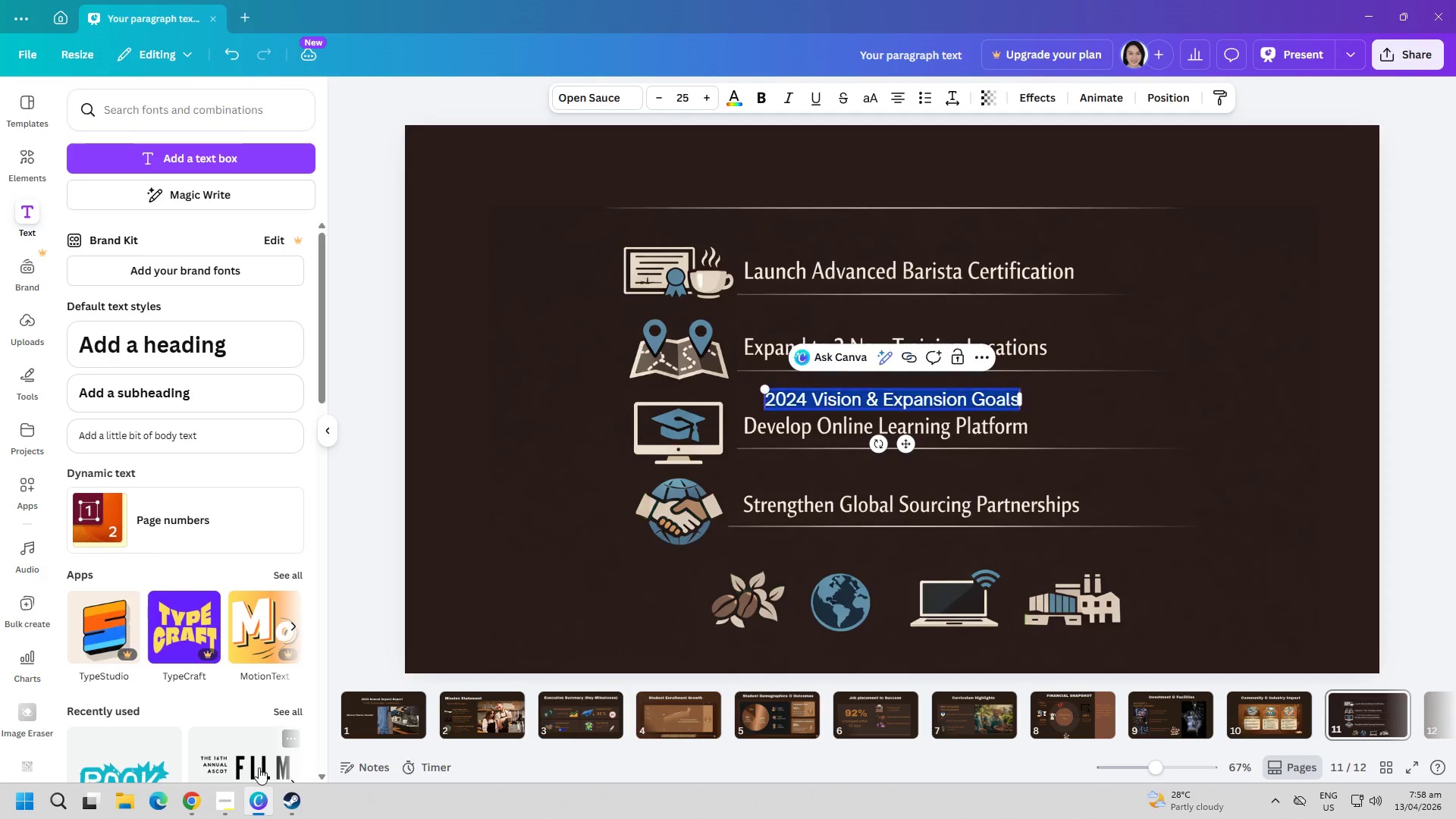 
key(Control+A)
 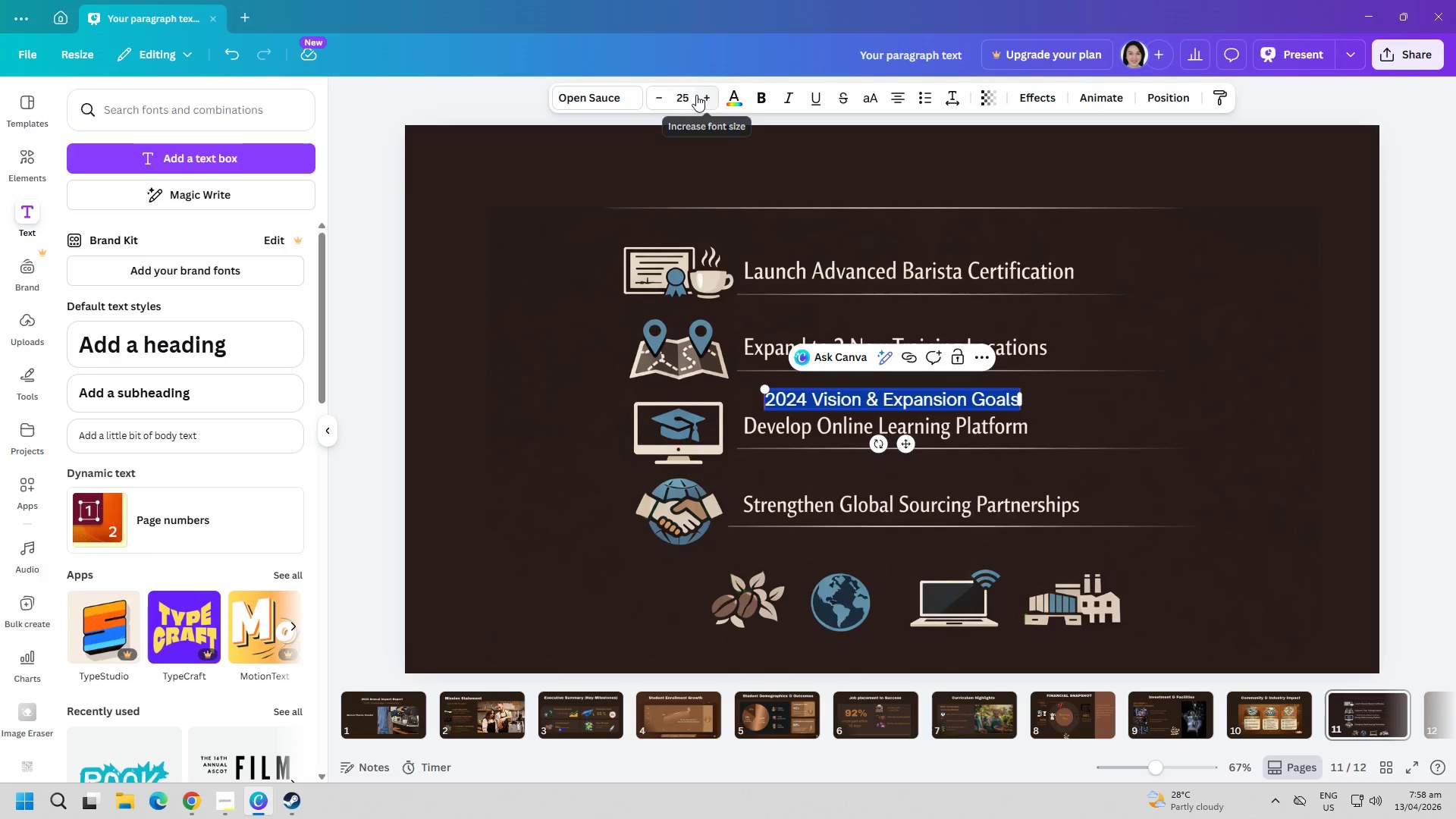 
left_click([604, 104])
 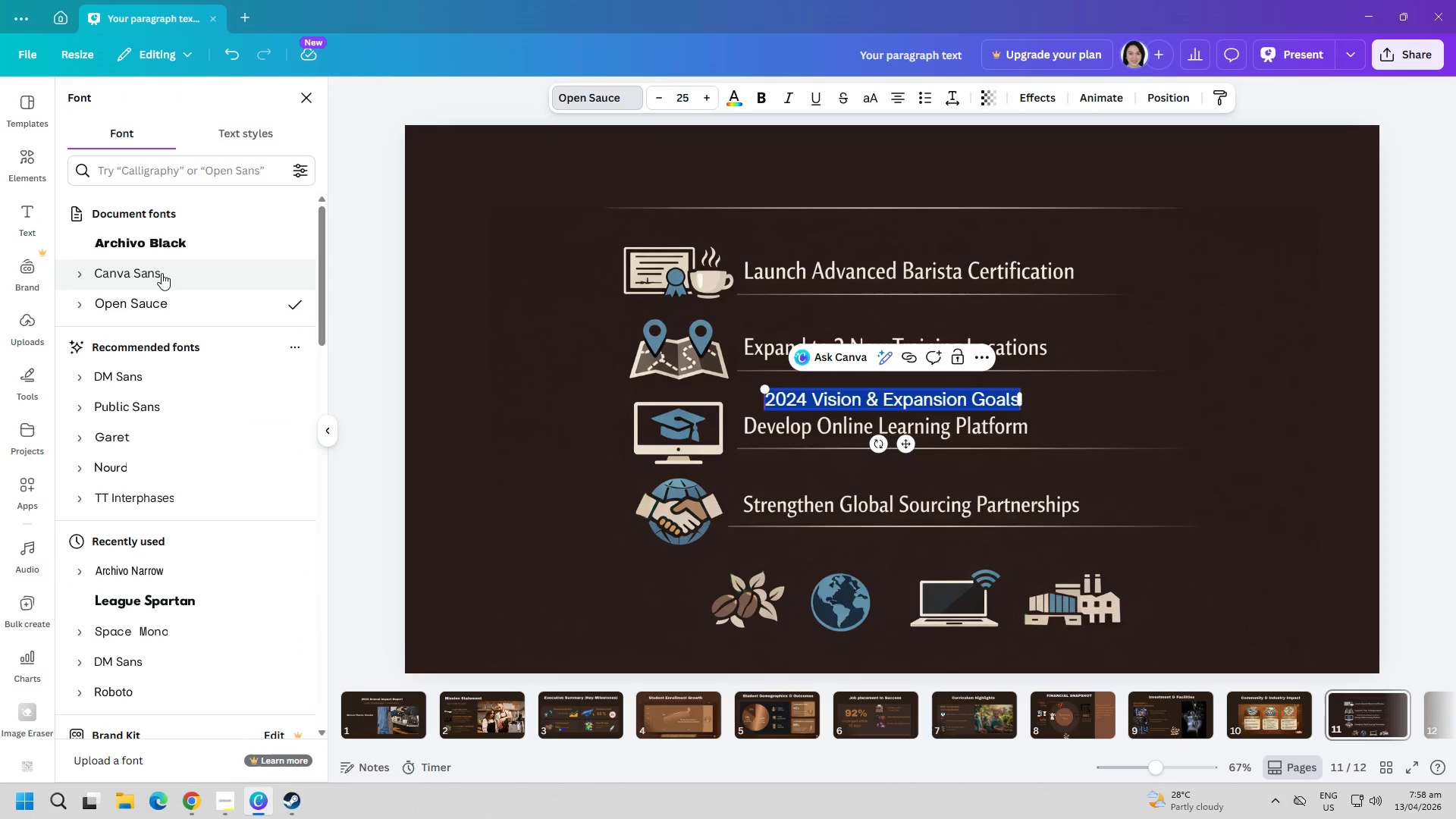 
left_click([164, 237])
 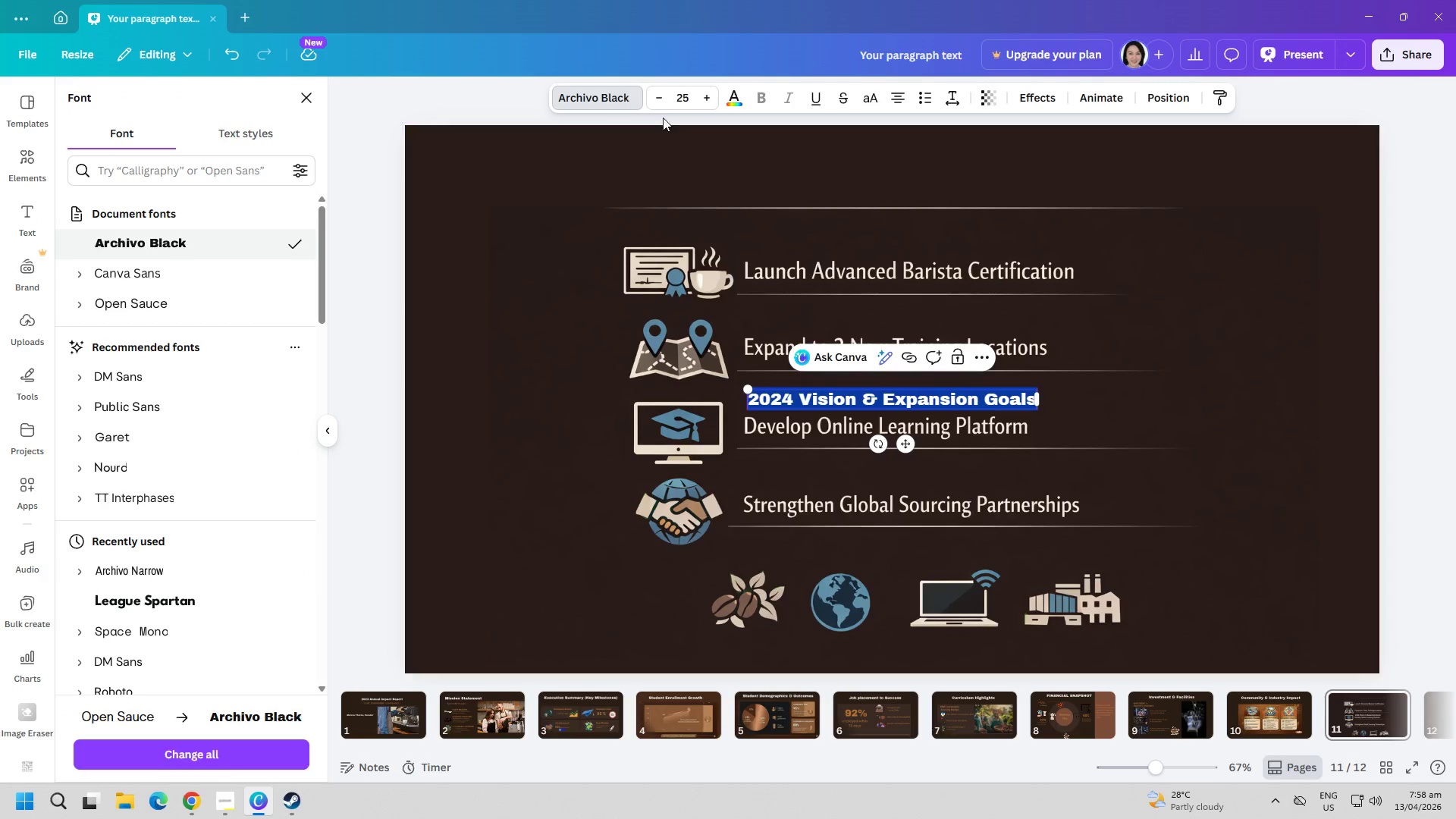 
left_click([682, 100])
 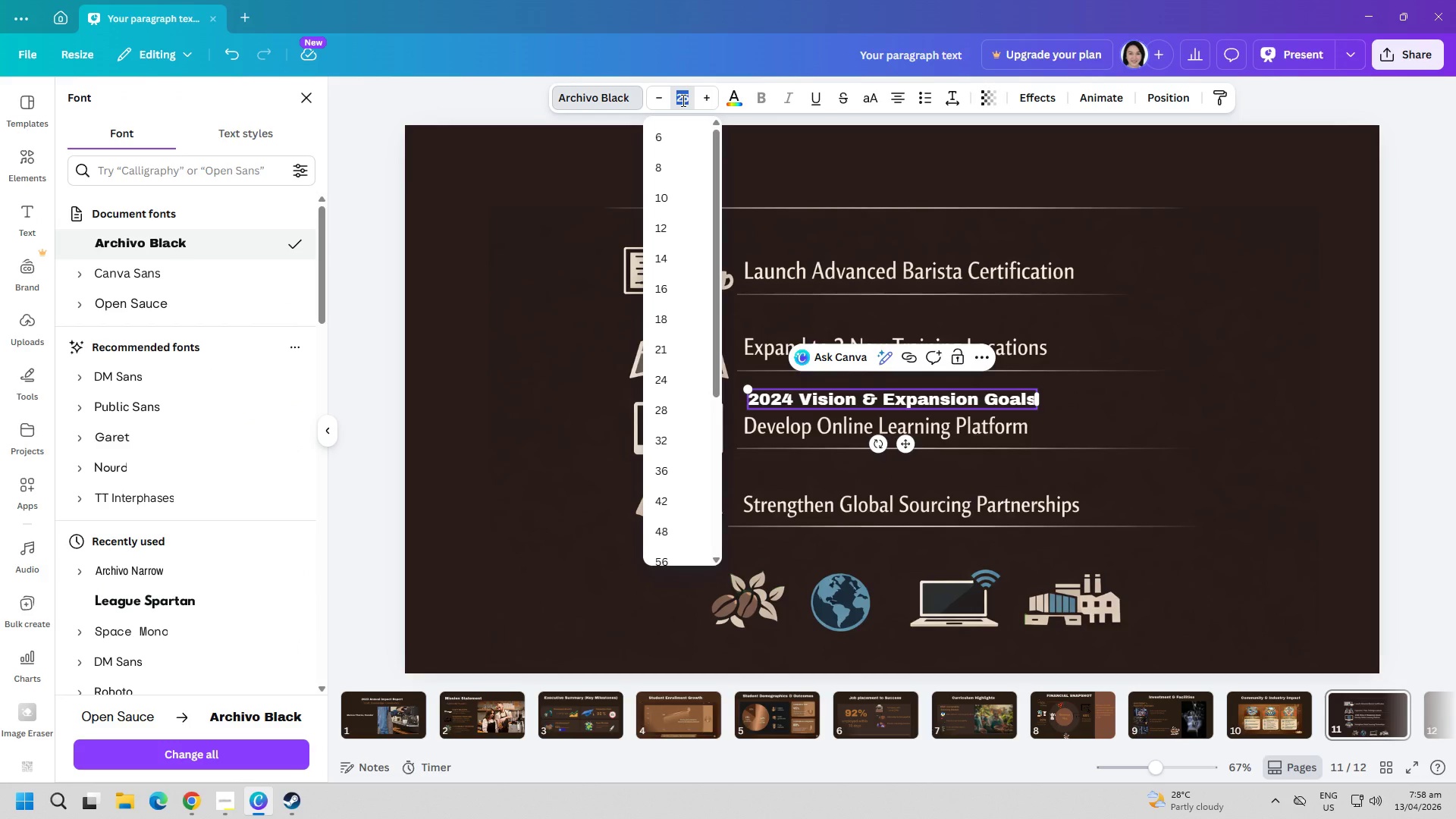 
type(60)
 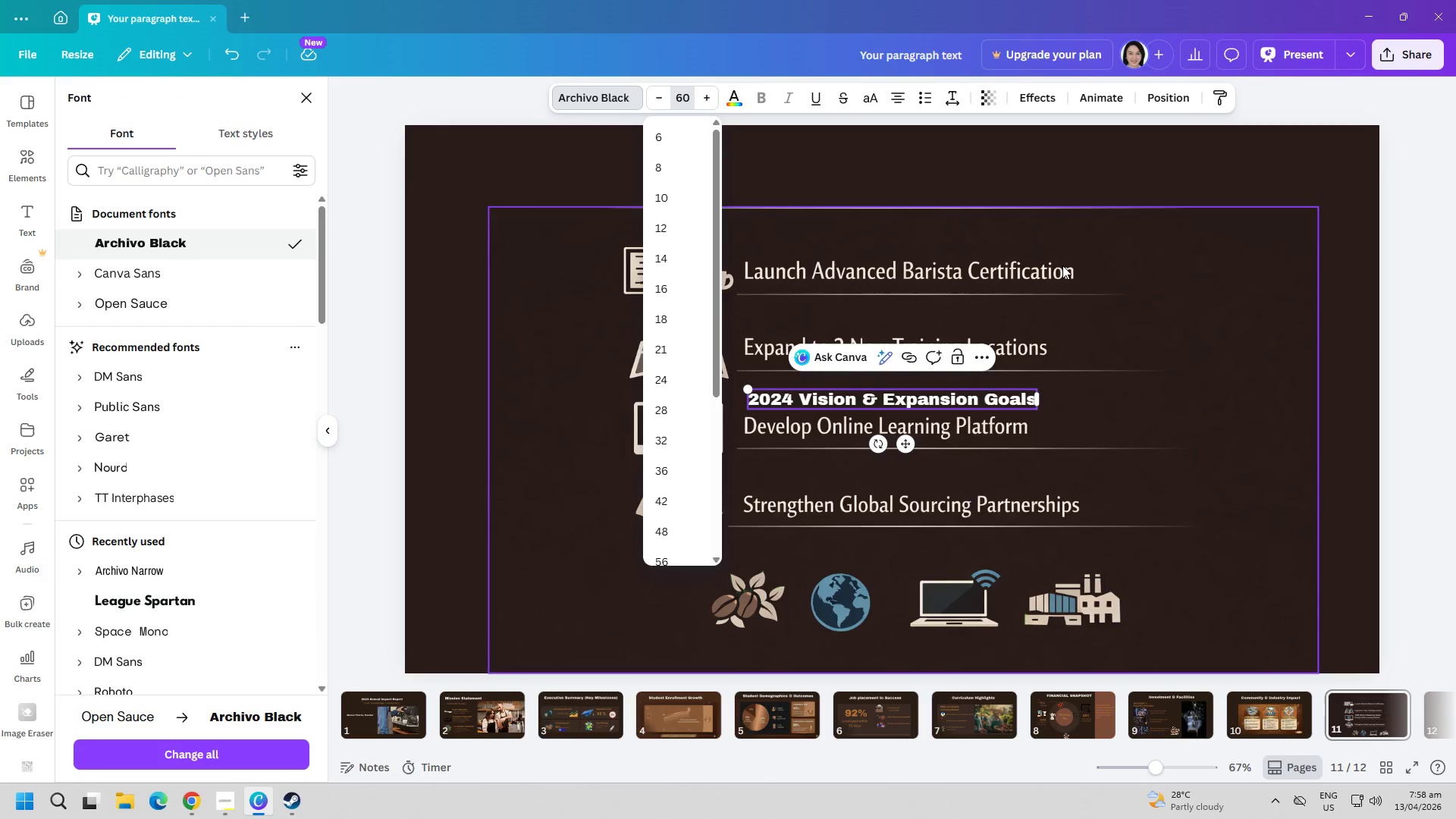 
left_click([1158, 346])
 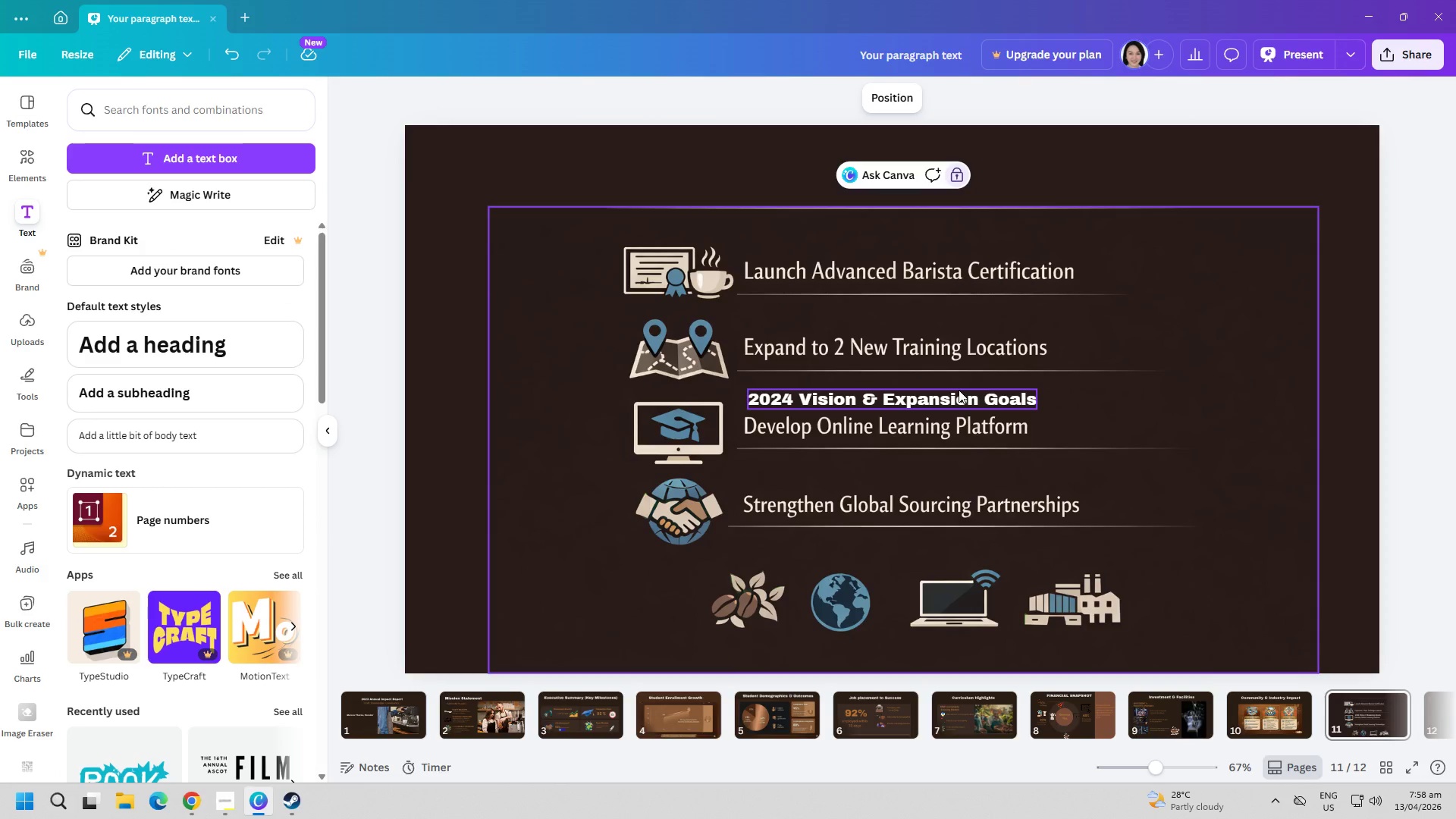 
left_click_drag(start_coordinate=[959, 391], to_coordinate=[924, 164])
 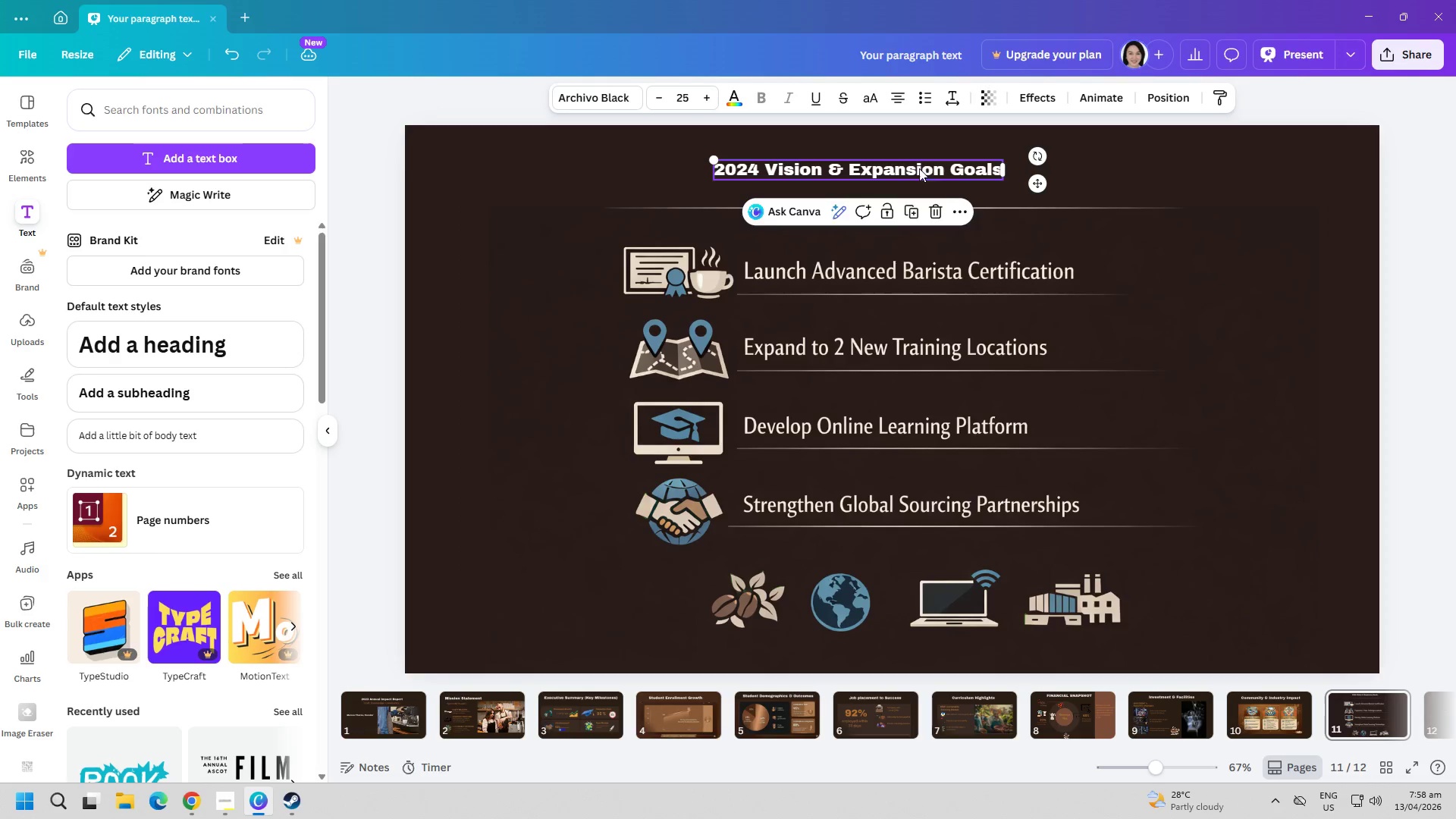 
left_click([919, 168])
 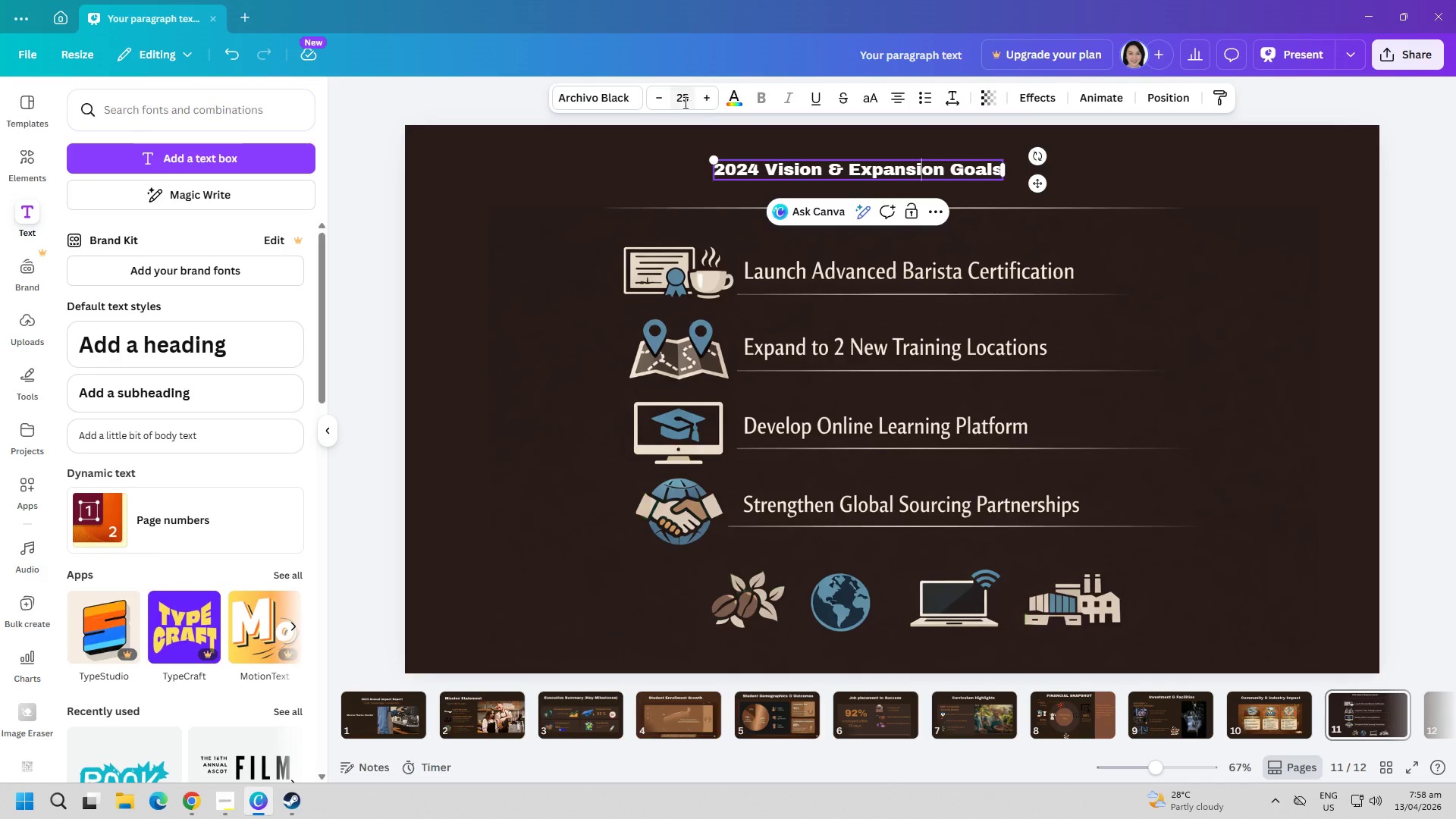 
left_click([684, 100])
 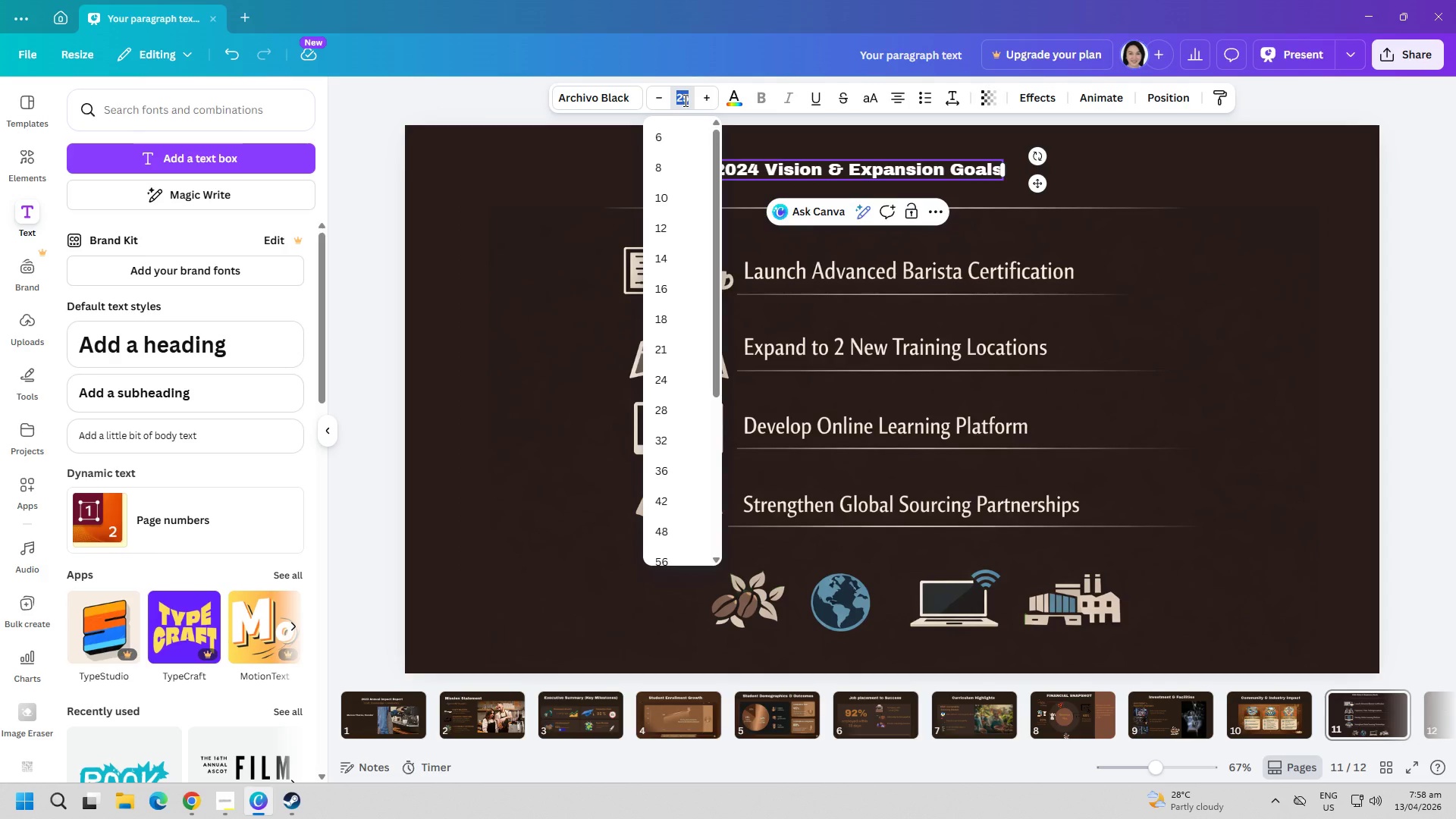 
type(60)
 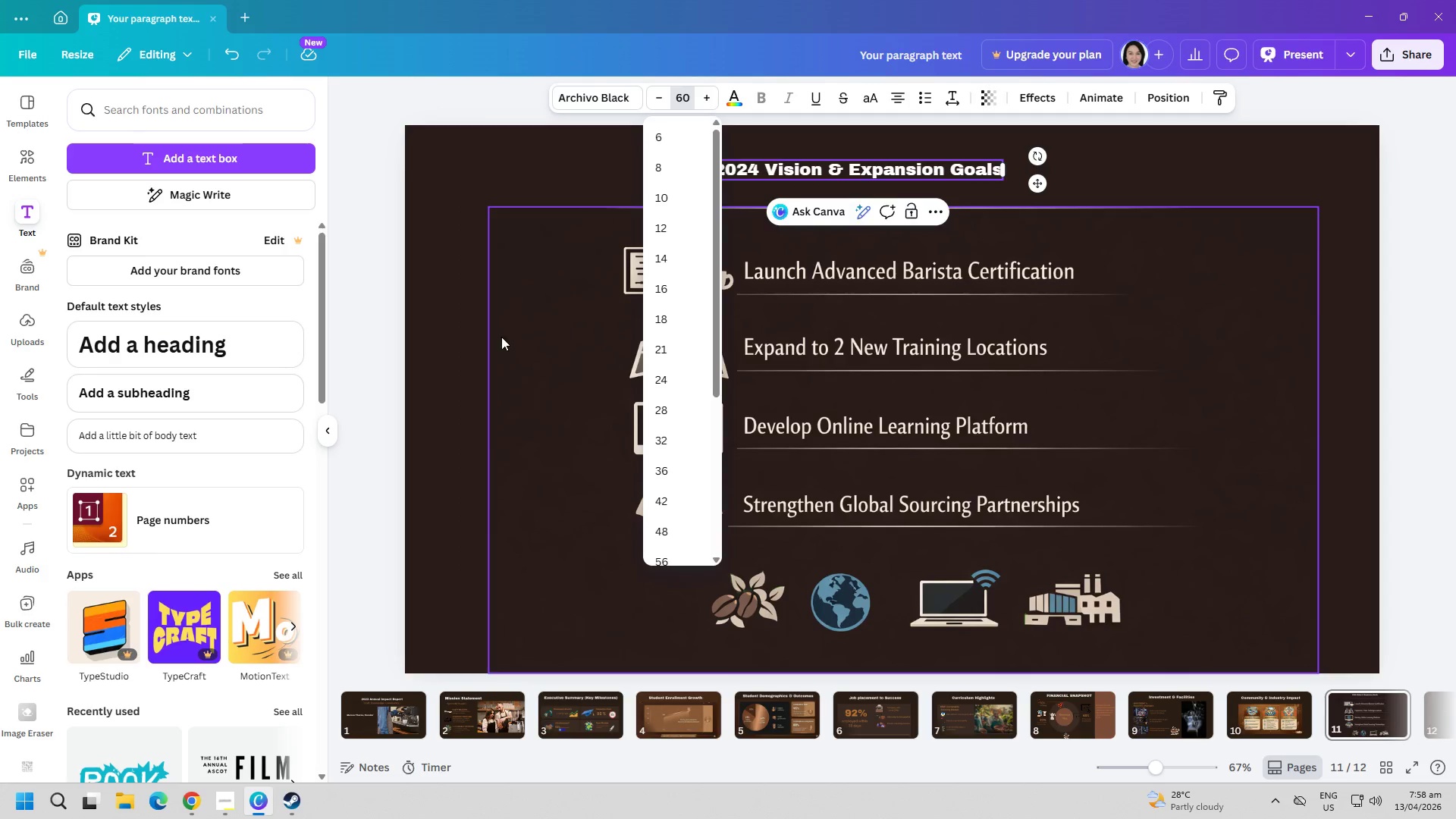 
left_click([462, 350])
 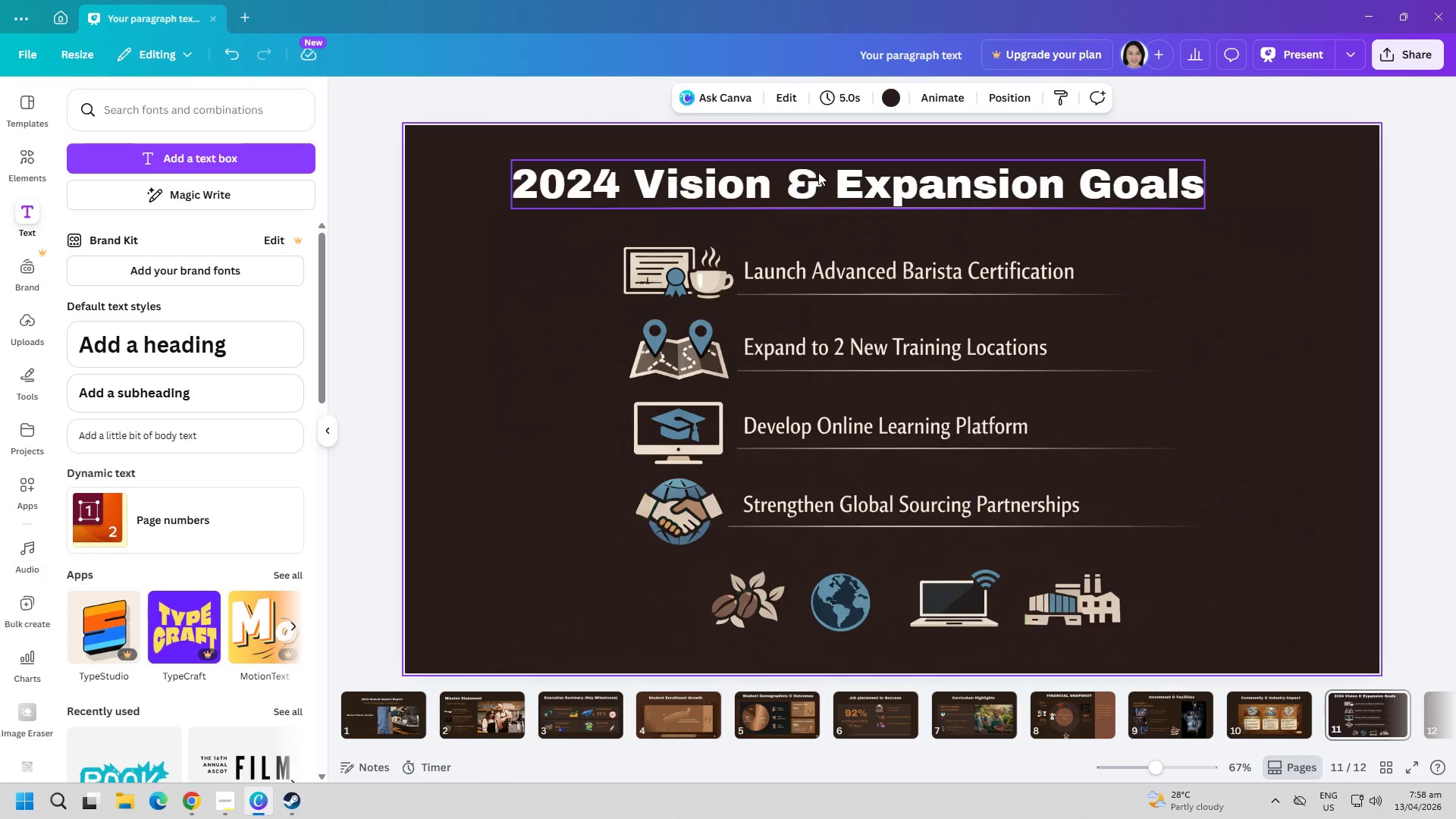 
left_click_drag(start_coordinate=[842, 184], to_coordinate=[855, 171])
 